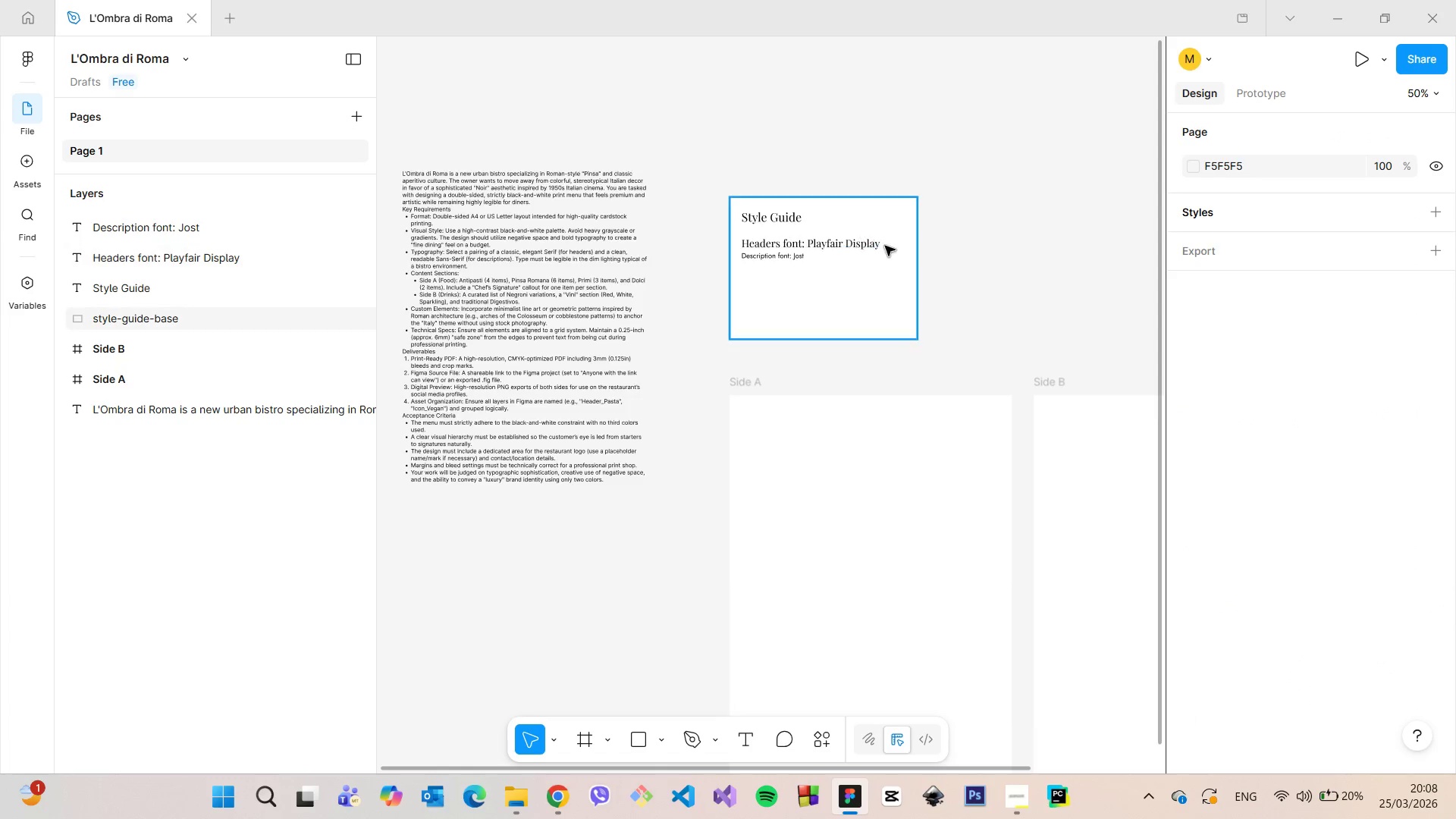 
left_click([885, 246])
 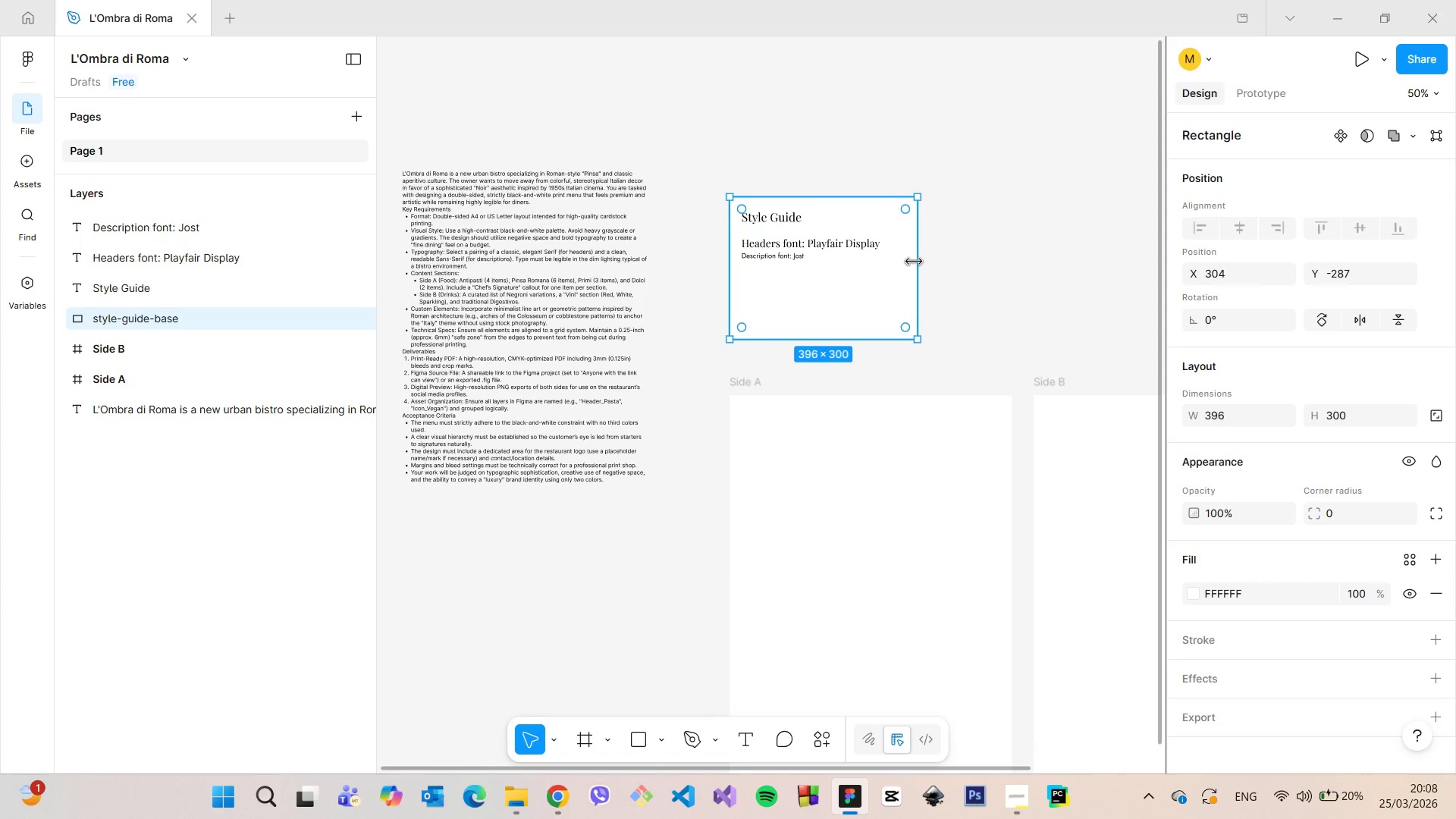 
left_click_drag(start_coordinate=[914, 262], to_coordinate=[896, 259])
 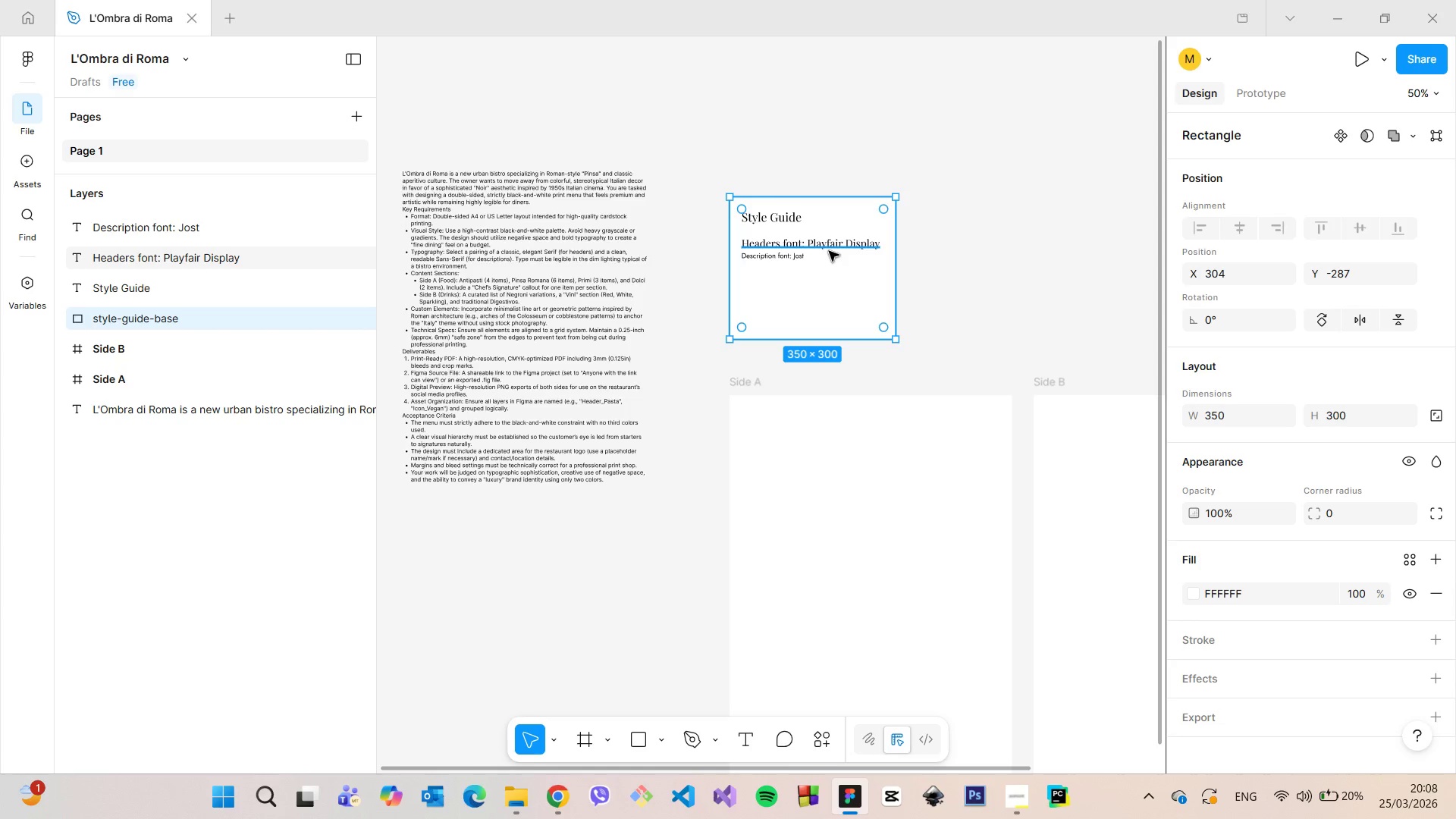 
left_click([829, 251])
 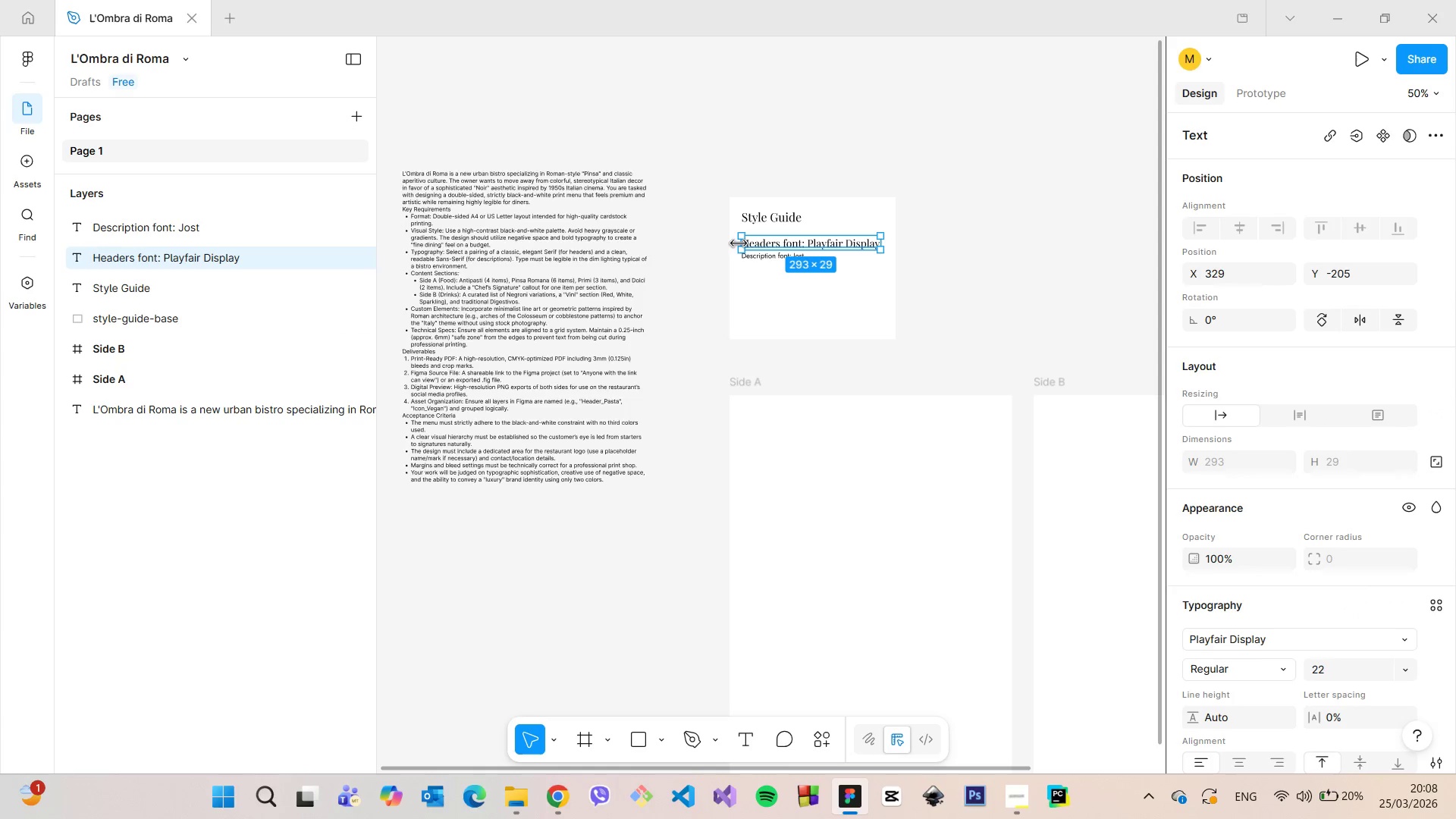 
hold_key(key=AltLeft, duration=0.77)
 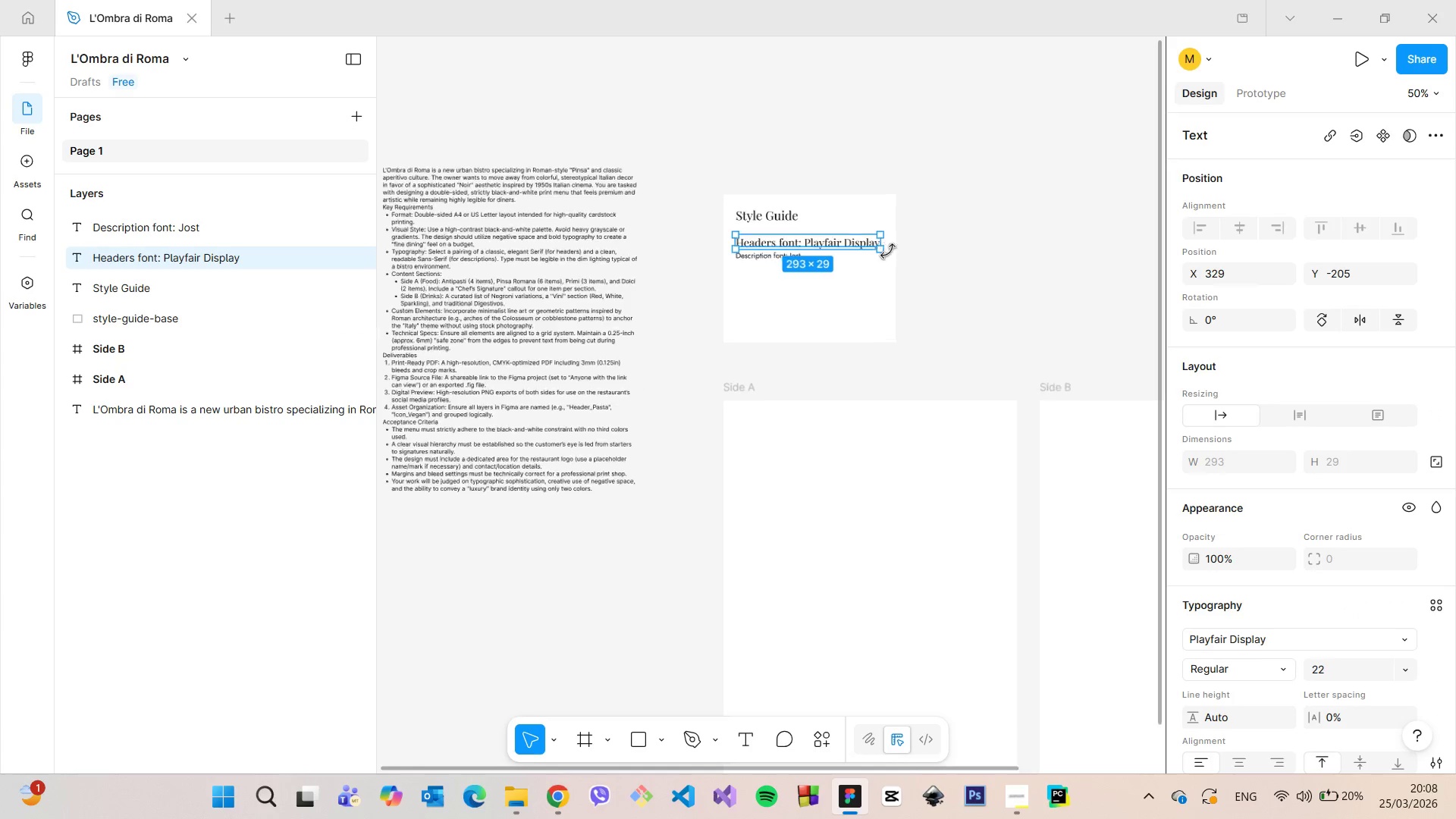 
scroll: coordinate [904, 250], scroll_direction: up, amount: 28.0
 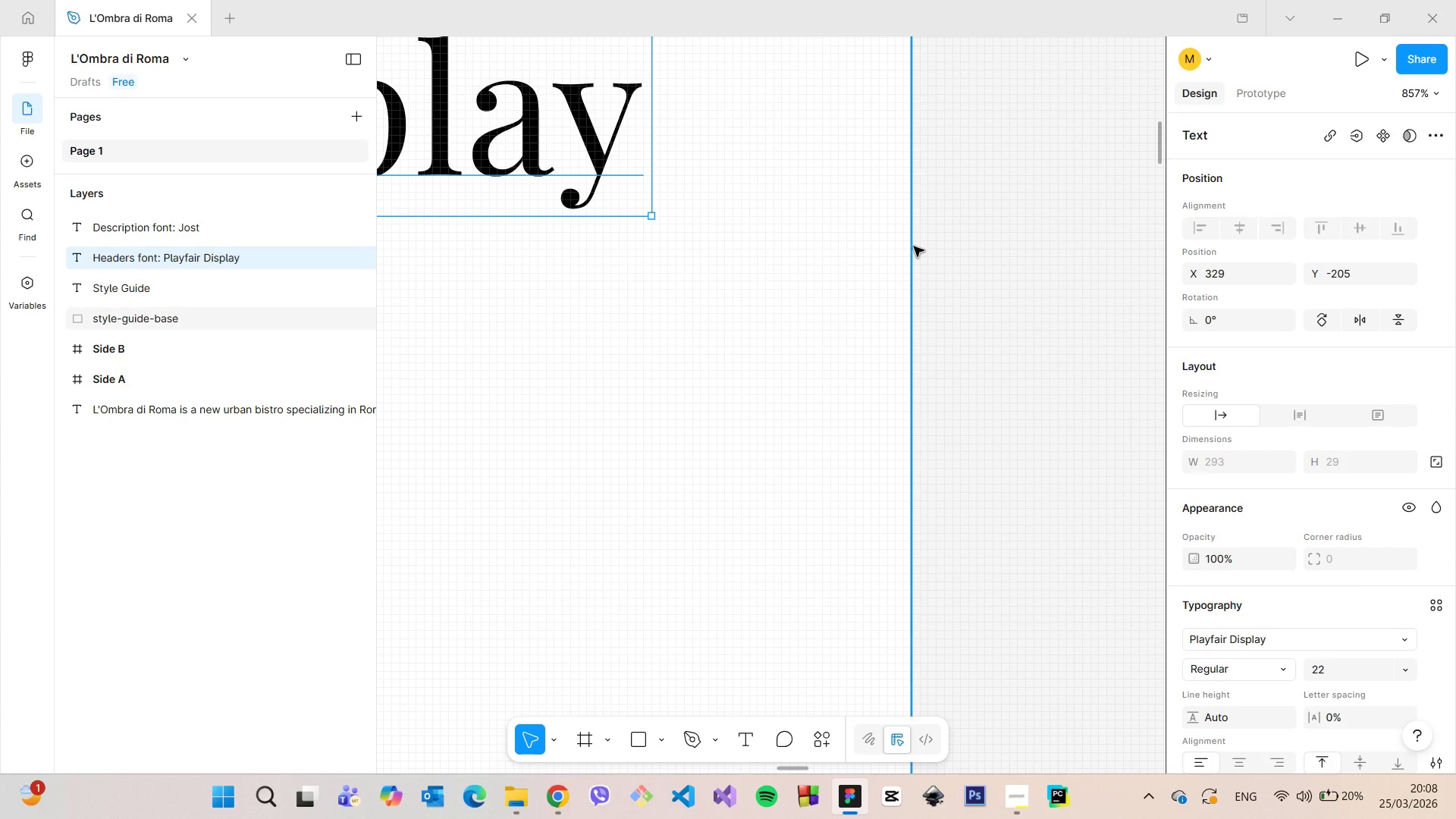 
left_click([914, 246])
 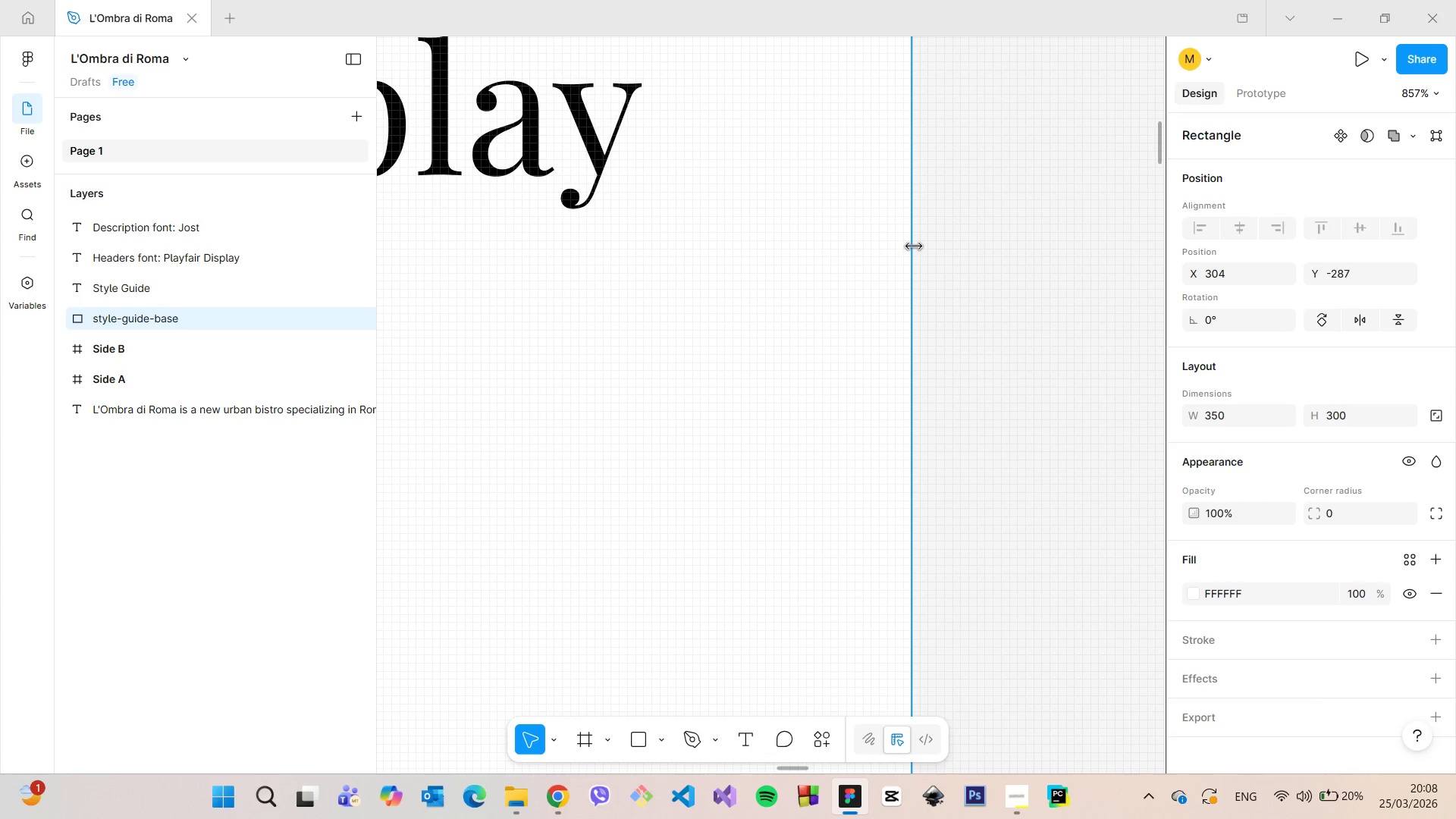 
left_click_drag(start_coordinate=[914, 246], to_coordinate=[867, 237])
 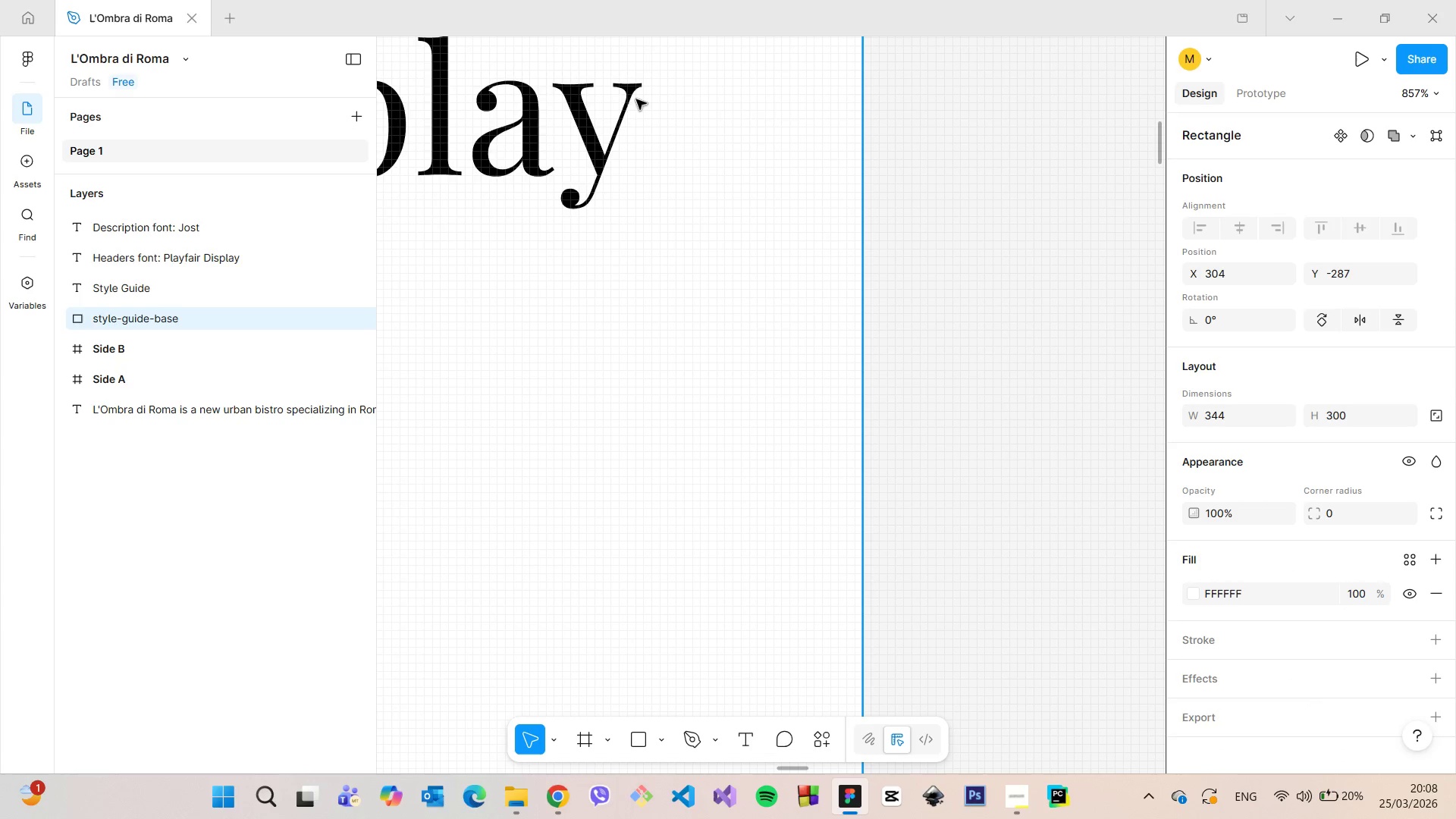 
hold_key(key=AltLeft, duration=0.75)
 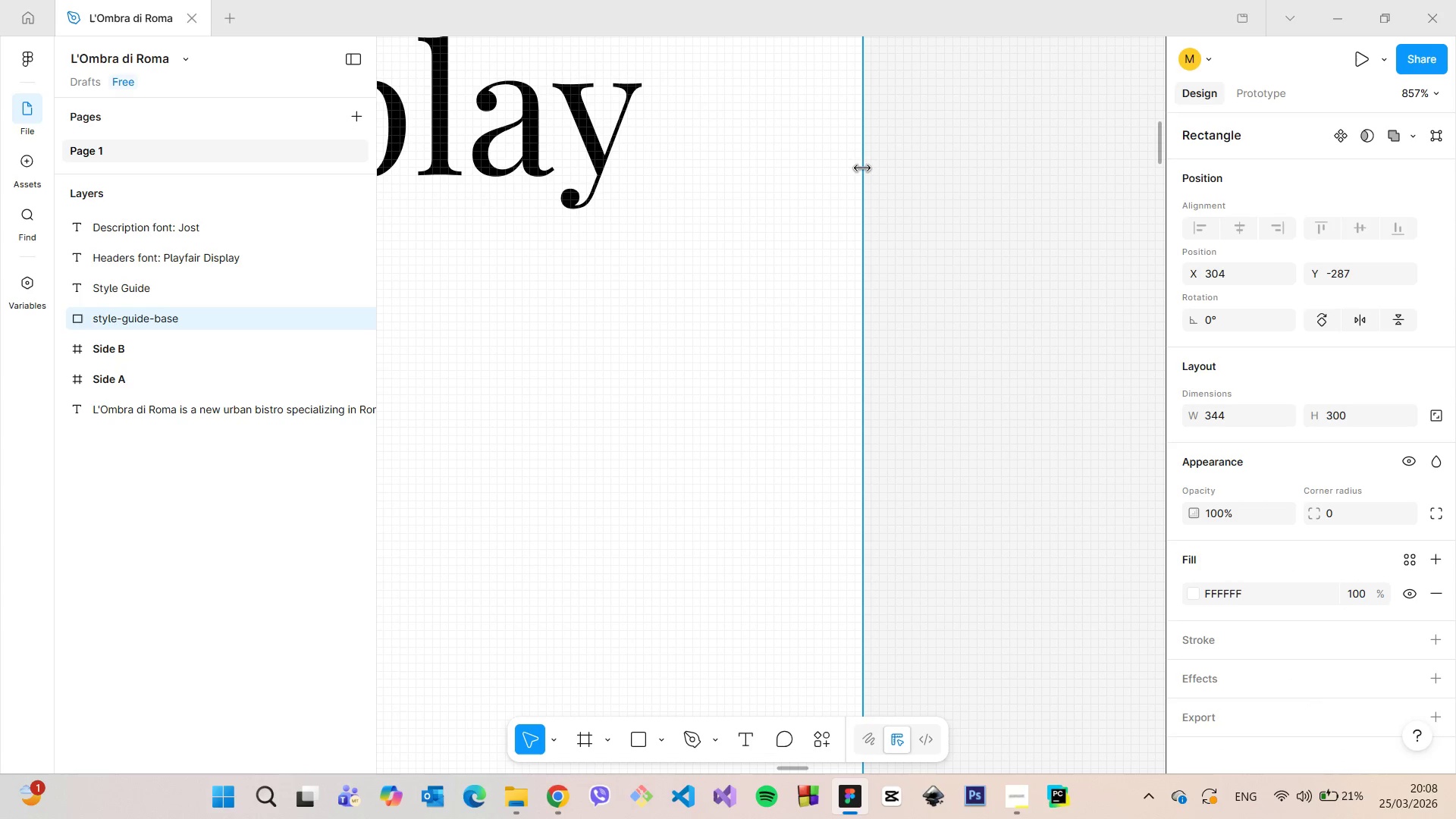 
left_click_drag(start_coordinate=[862, 168], to_coordinate=[856, 168])
 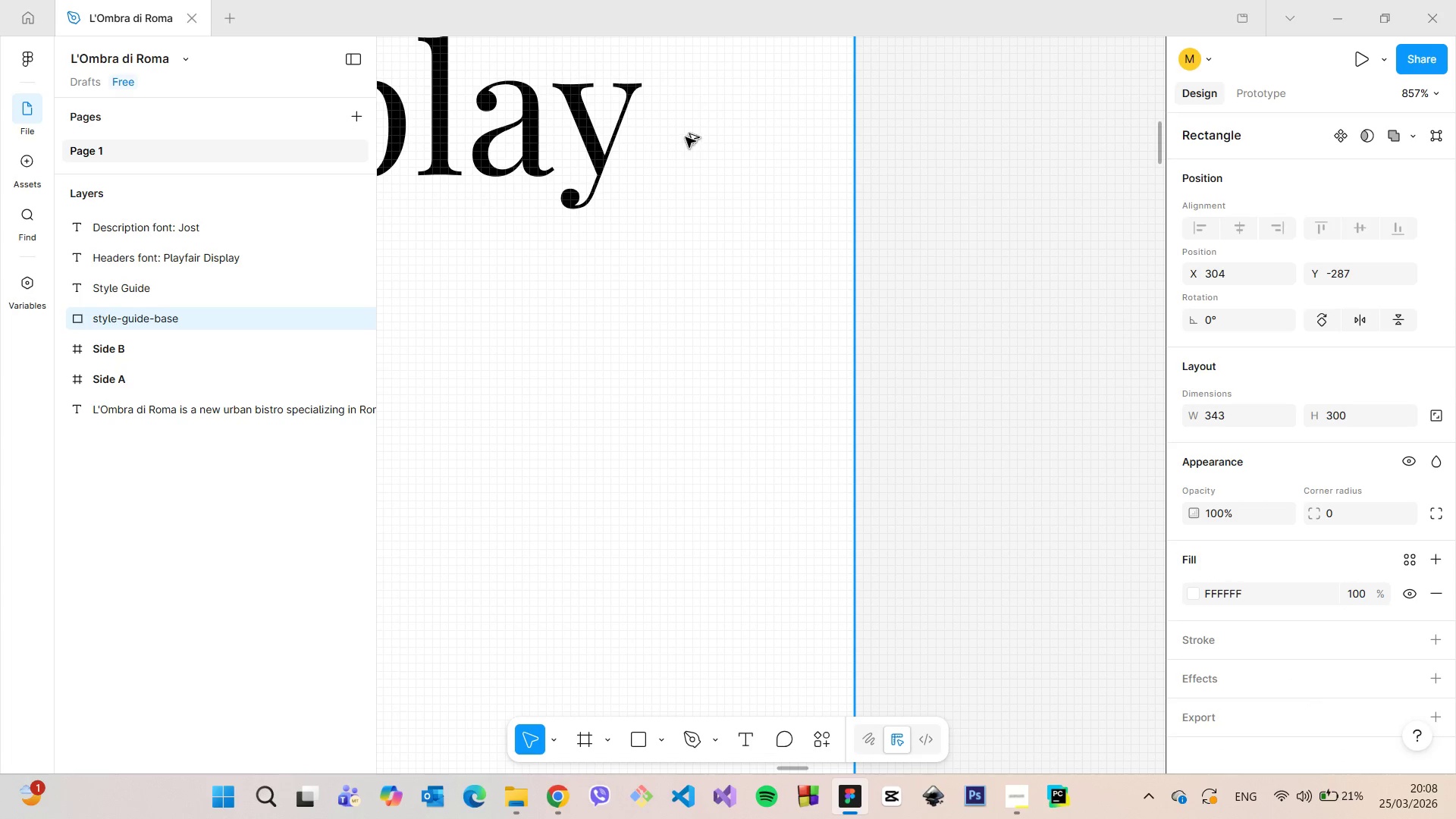 
hold_key(key=AltLeft, duration=0.77)
 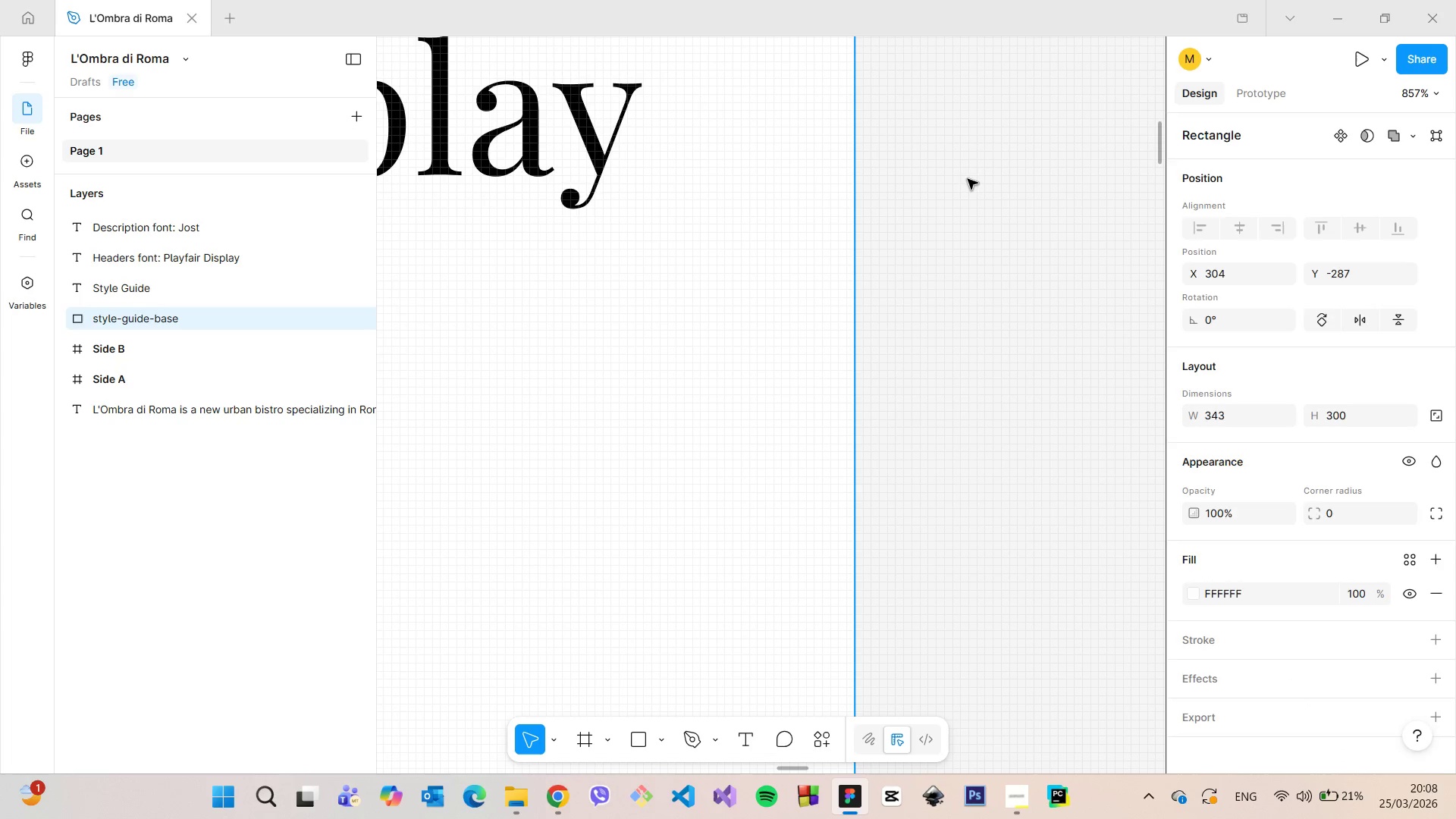 
left_click([968, 179])
 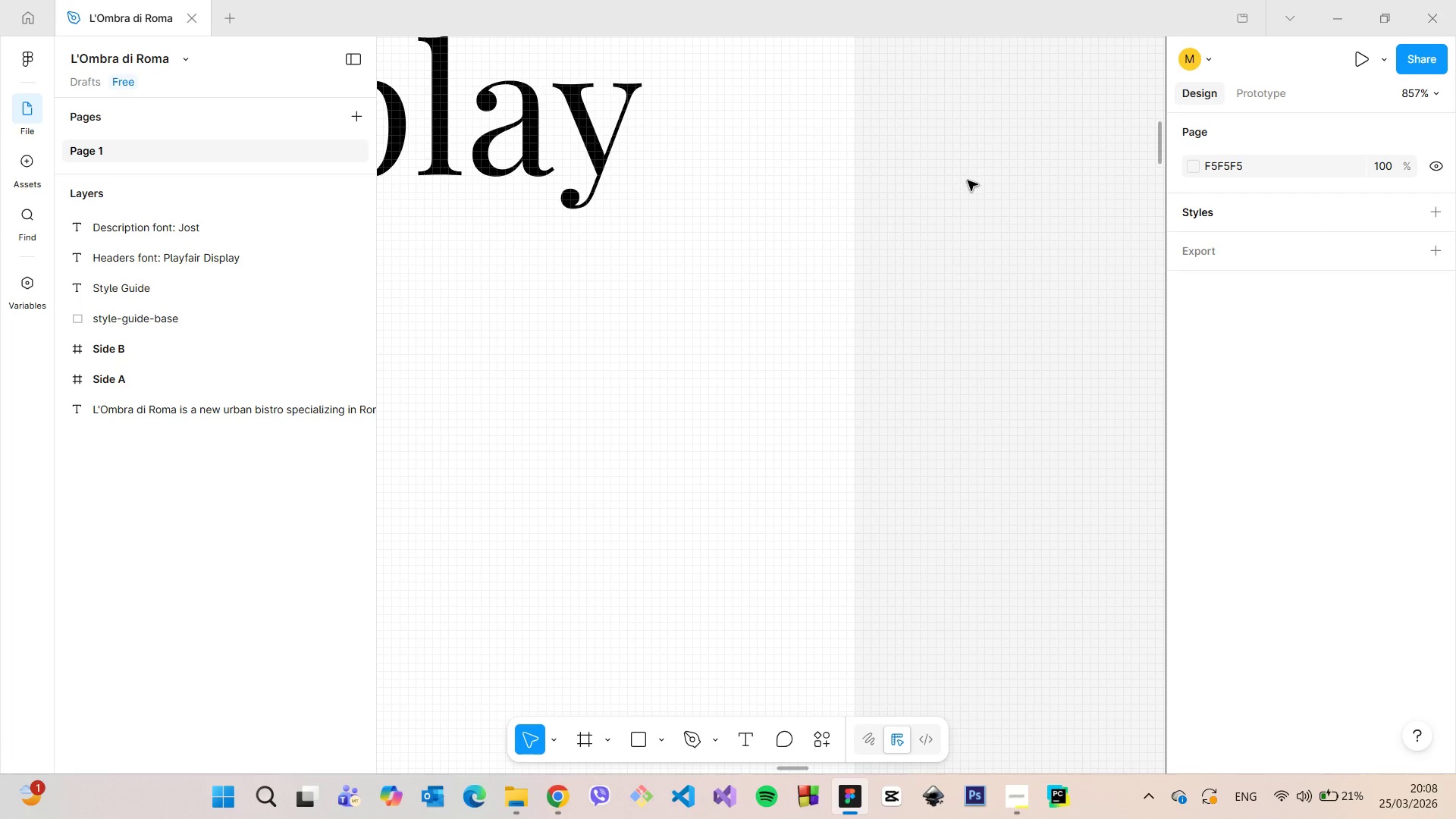 
scroll: coordinate [968, 180], scroll_direction: down, amount: 19.0
 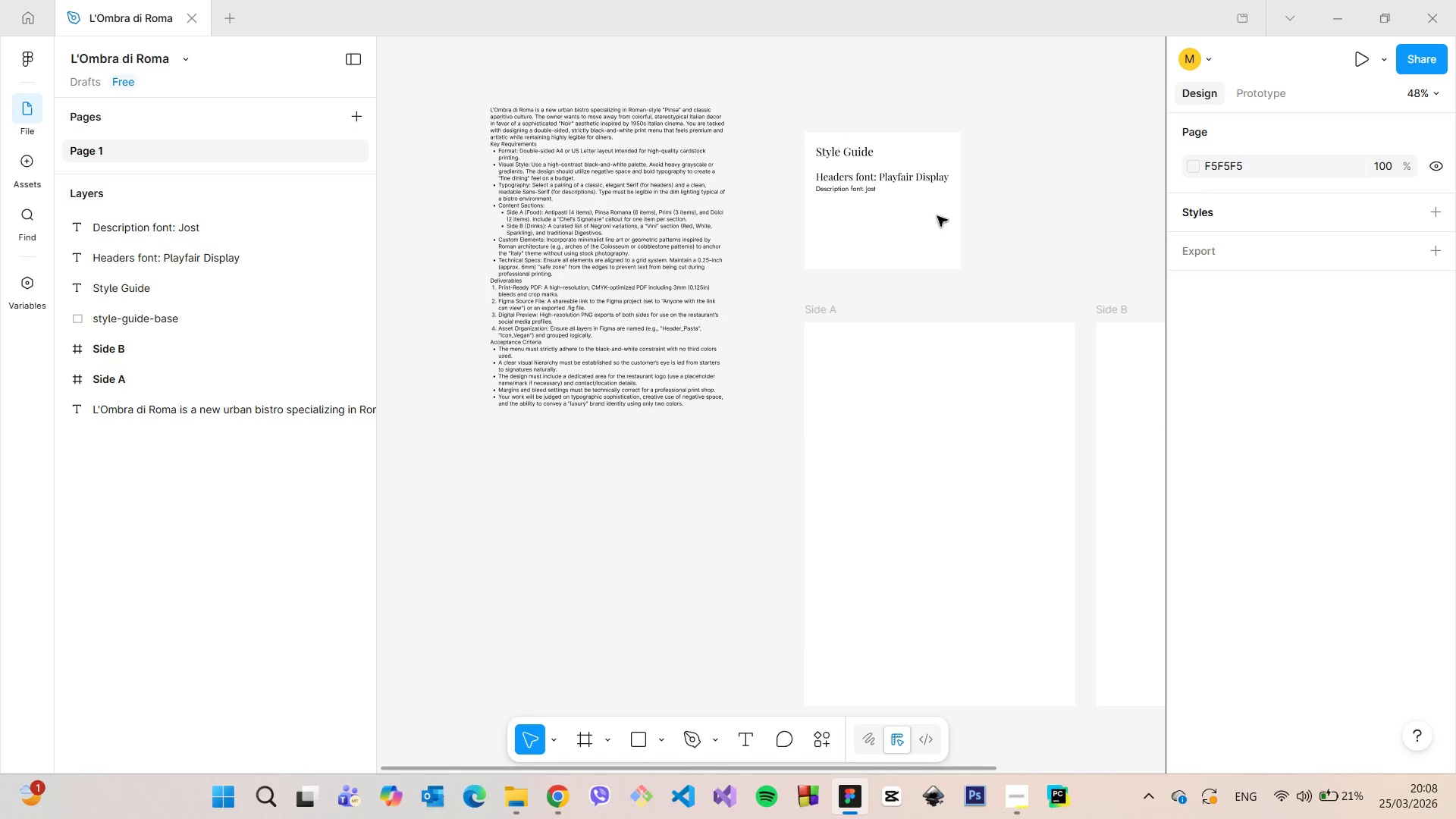 
scroll: coordinate [505, 70], scroll_direction: up, amount: 3.0
 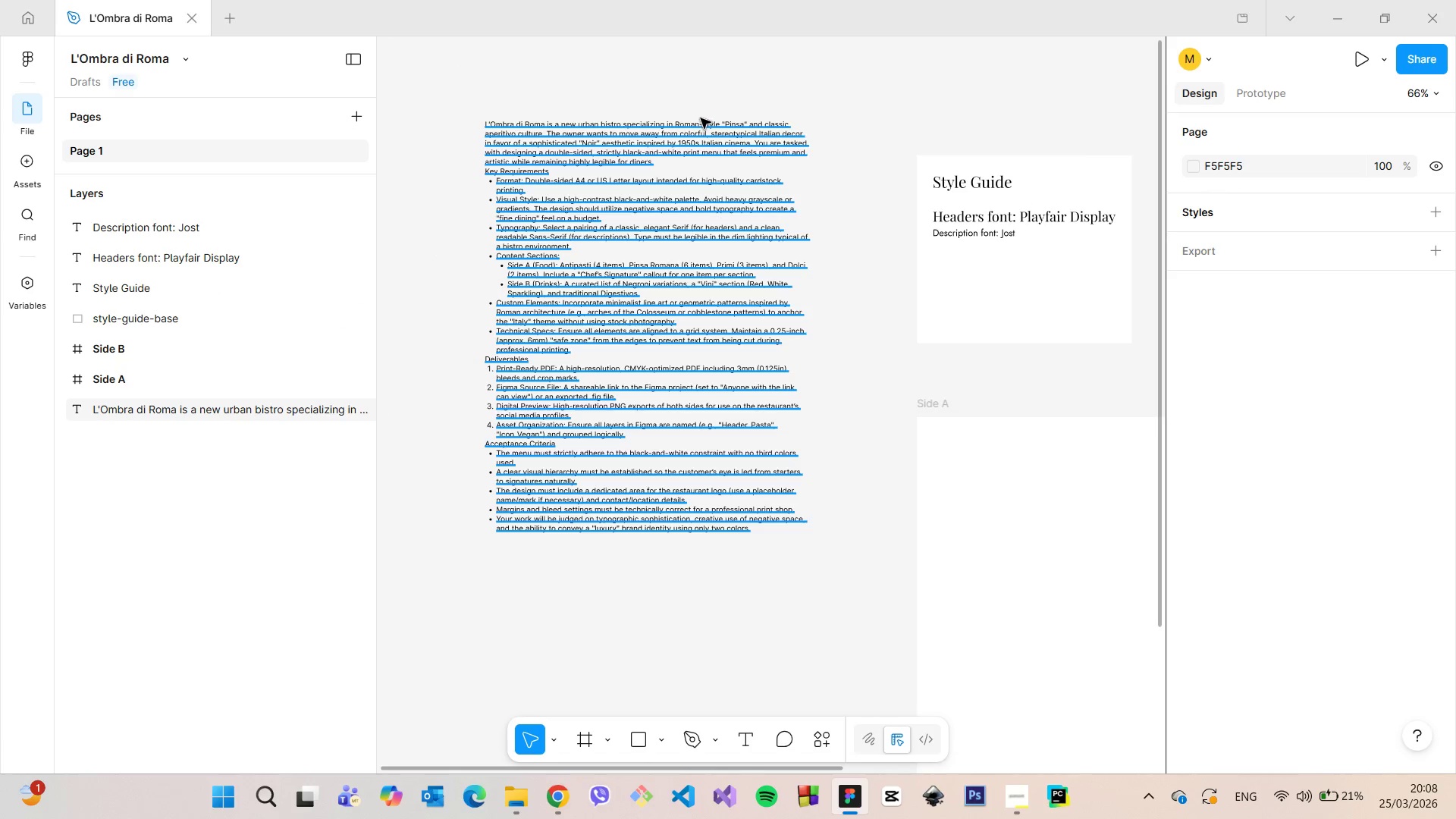 
left_click([664, 125])
 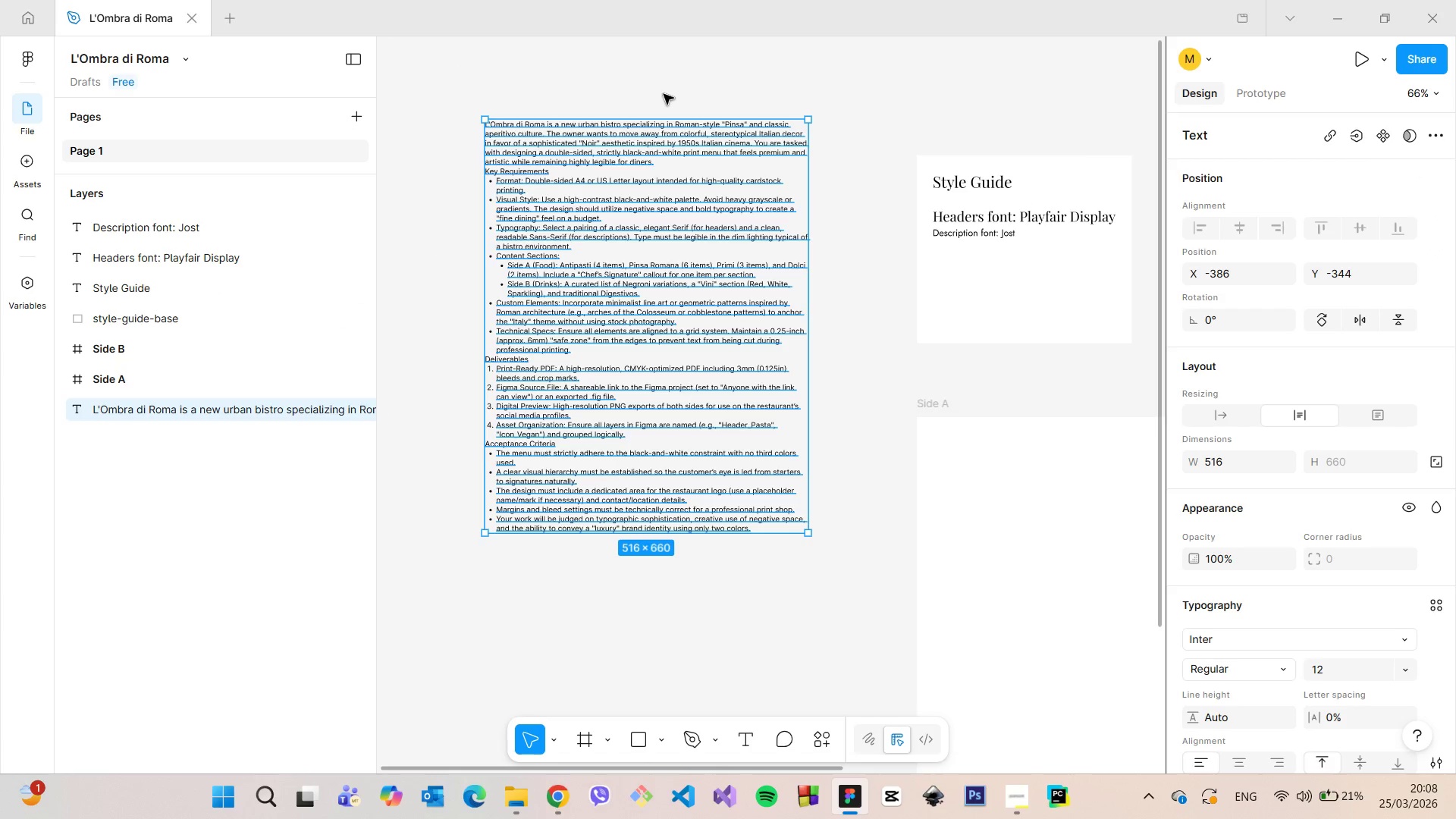 
left_click([664, 94])
 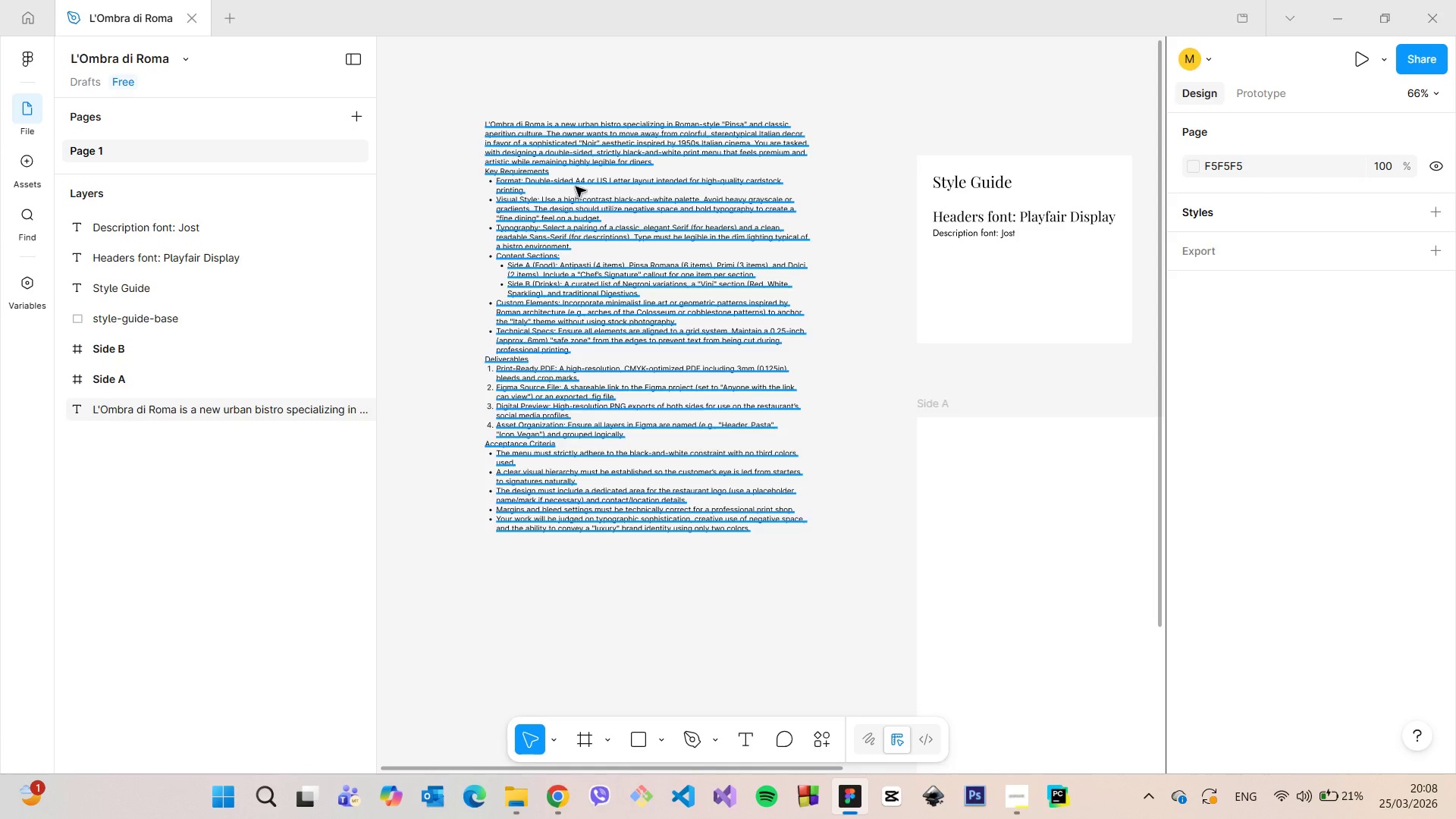 
wait(5.36)
 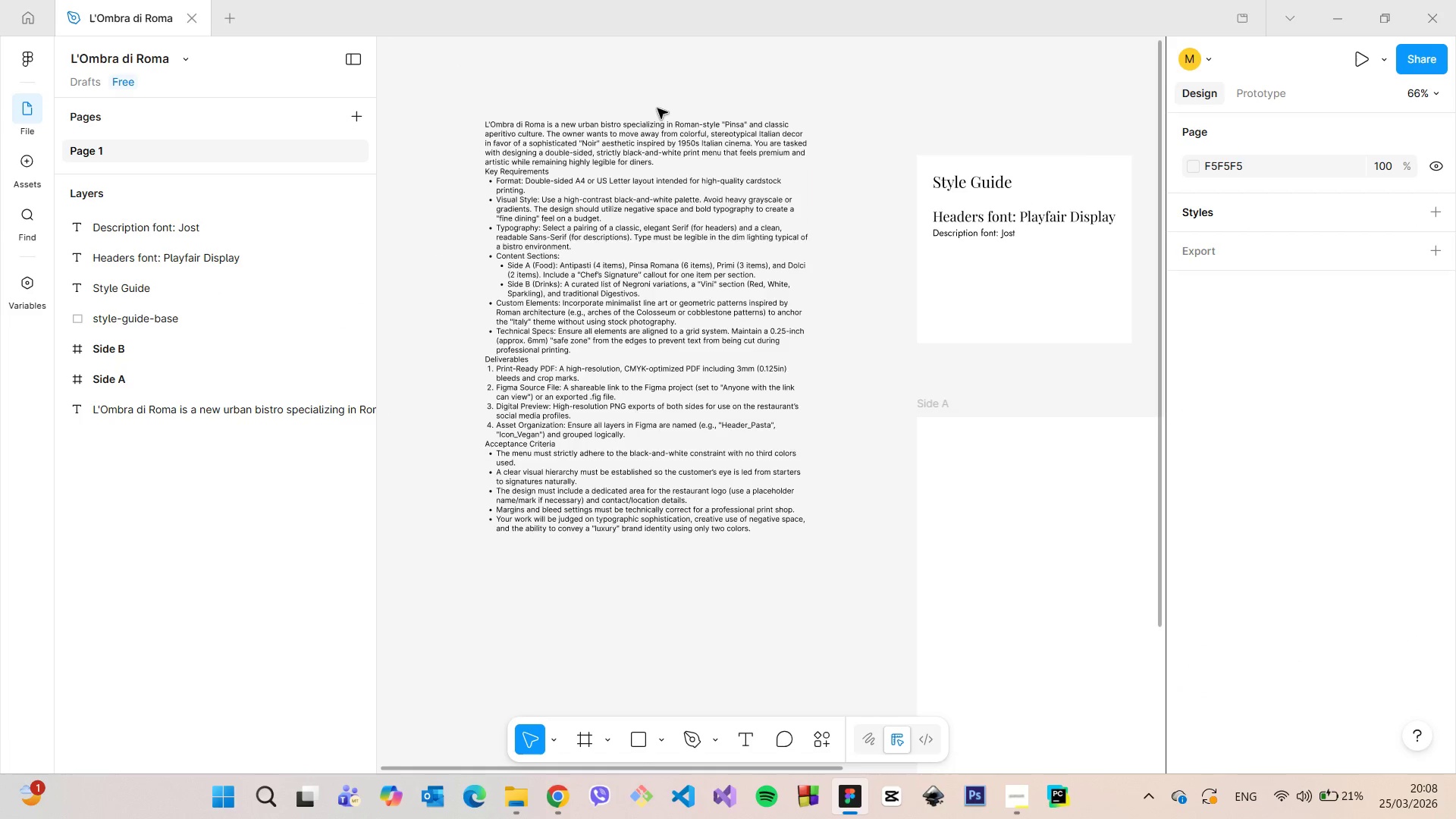 
left_click([1037, 465])
 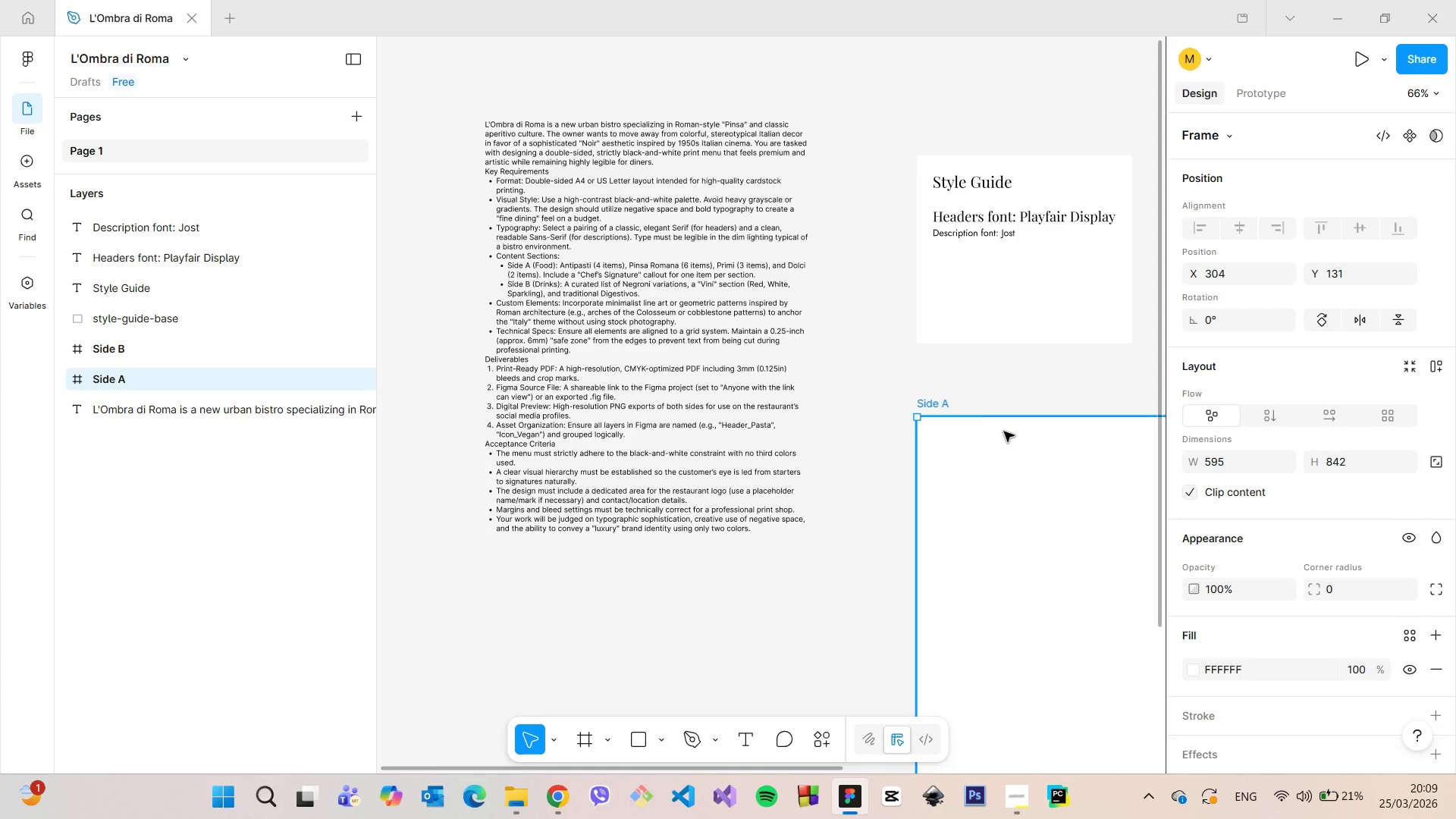 
double_click([673, 206])
 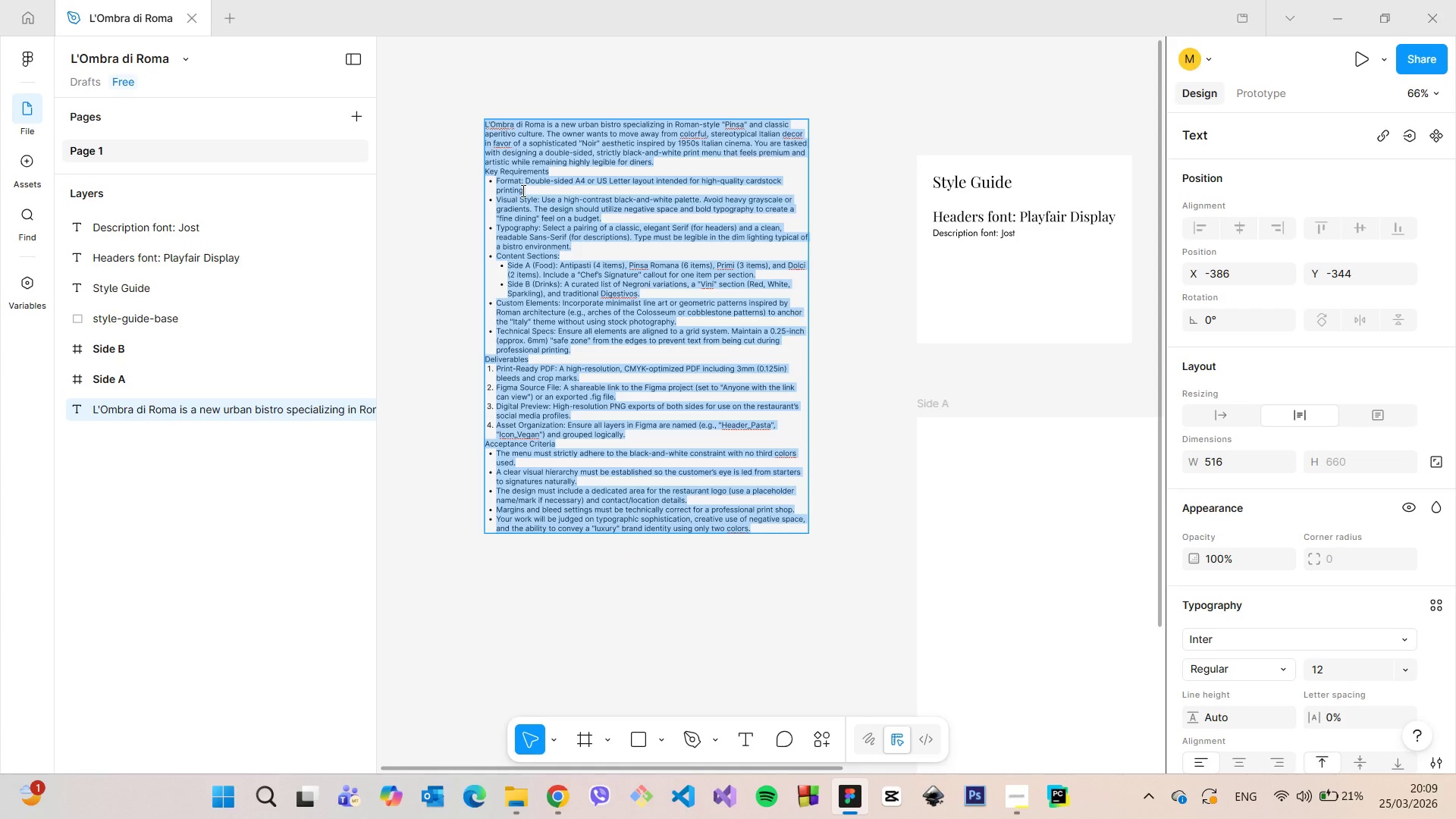 
left_click_drag(start_coordinate=[526, 191], to_coordinate=[492, 182])
 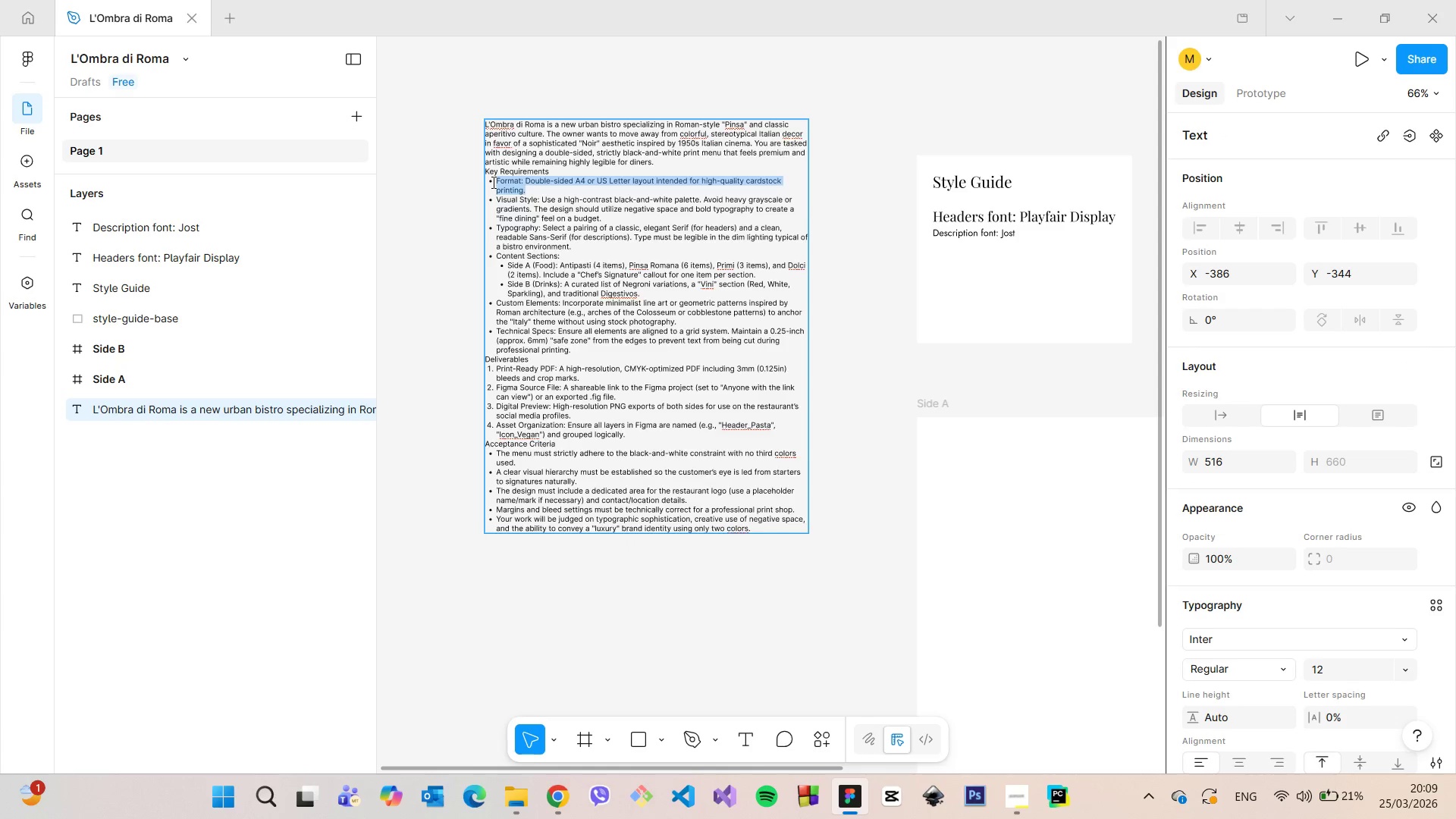 
key(Backspace)
 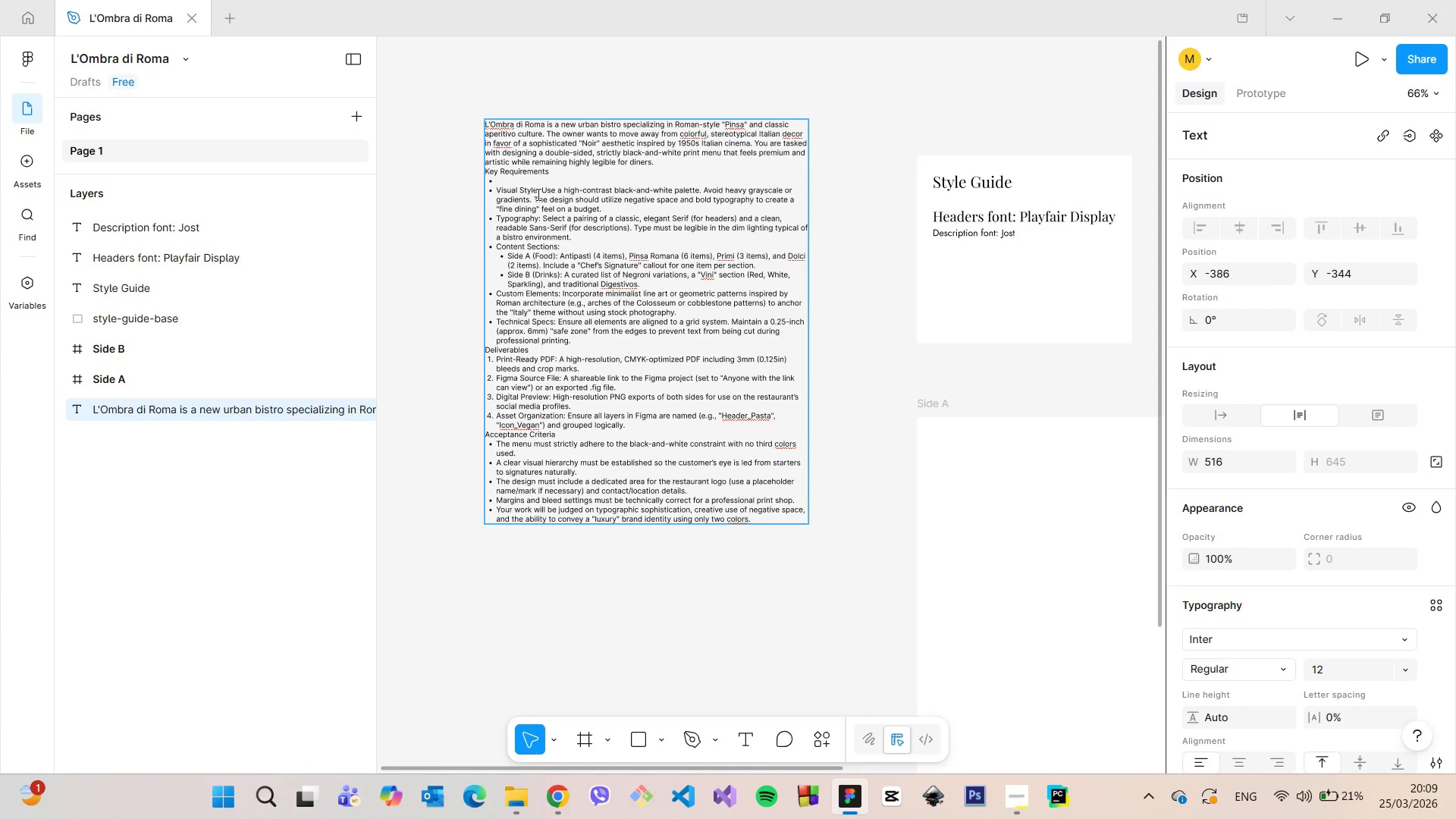 
key(Backspace)
 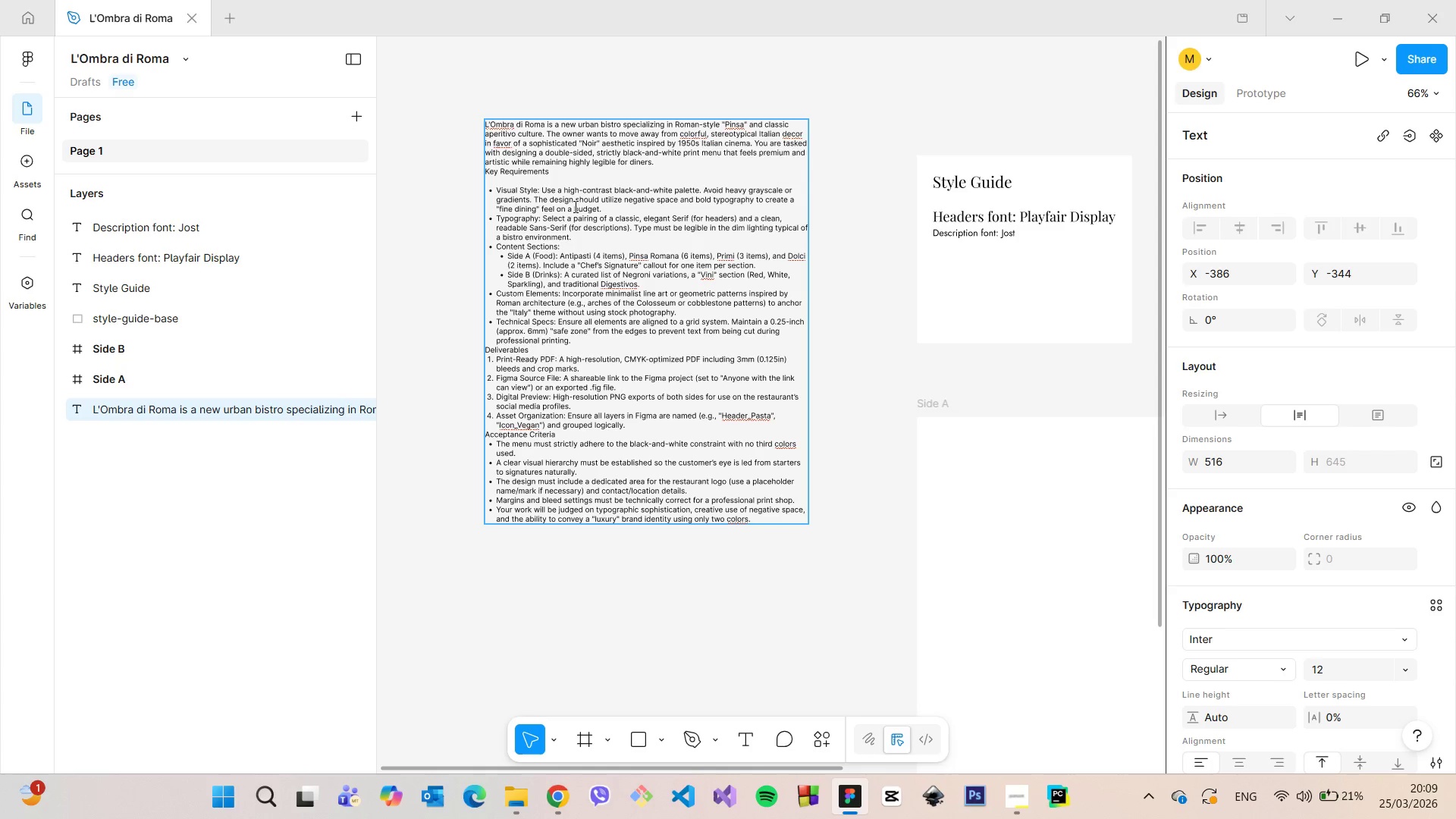 
key(Backspace)
 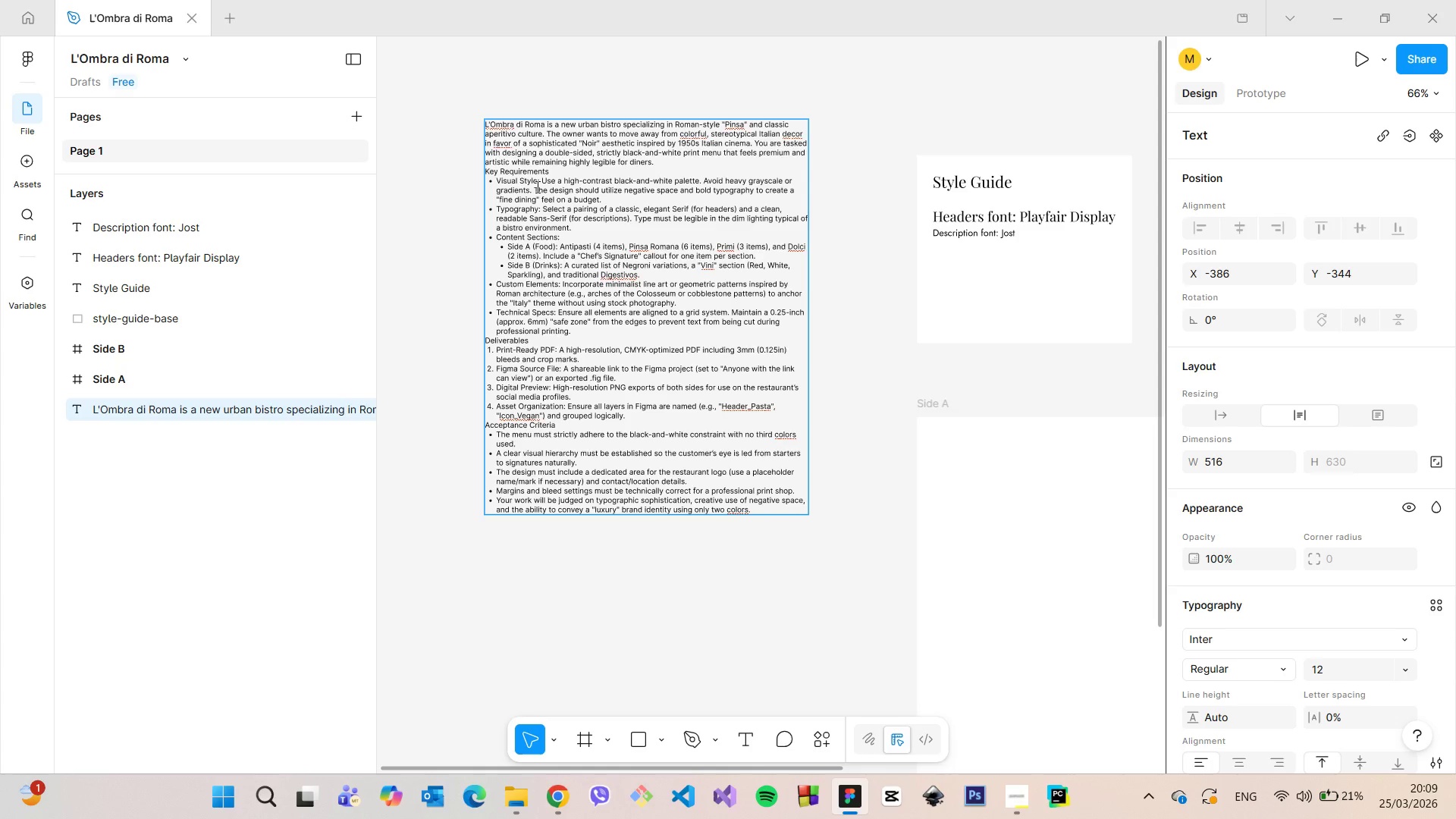 
left_click_drag(start_coordinate=[536, 187], to_coordinate=[526, 185])
 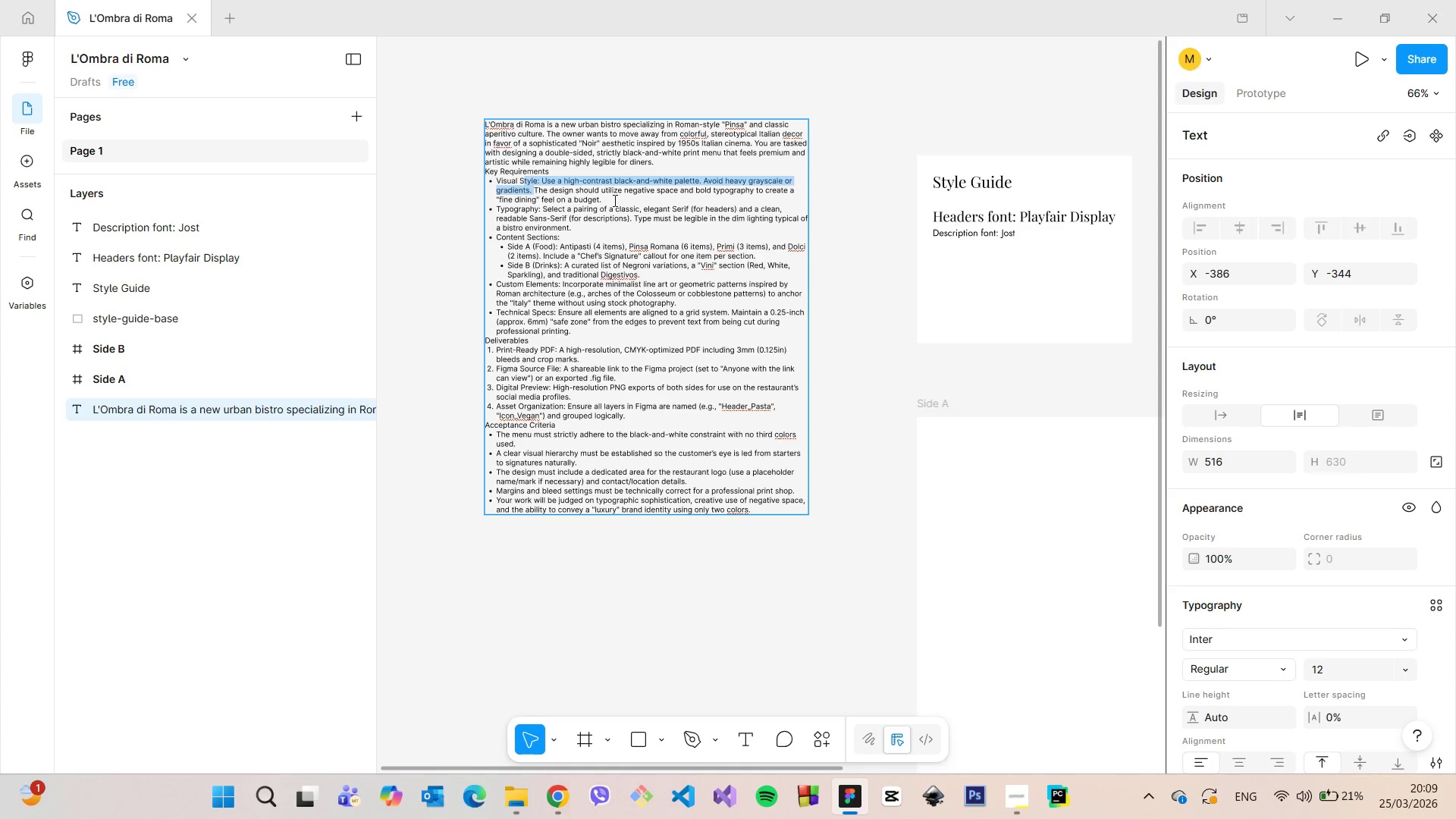 
left_click_drag(start_coordinate=[613, 200], to_coordinate=[488, 180])
 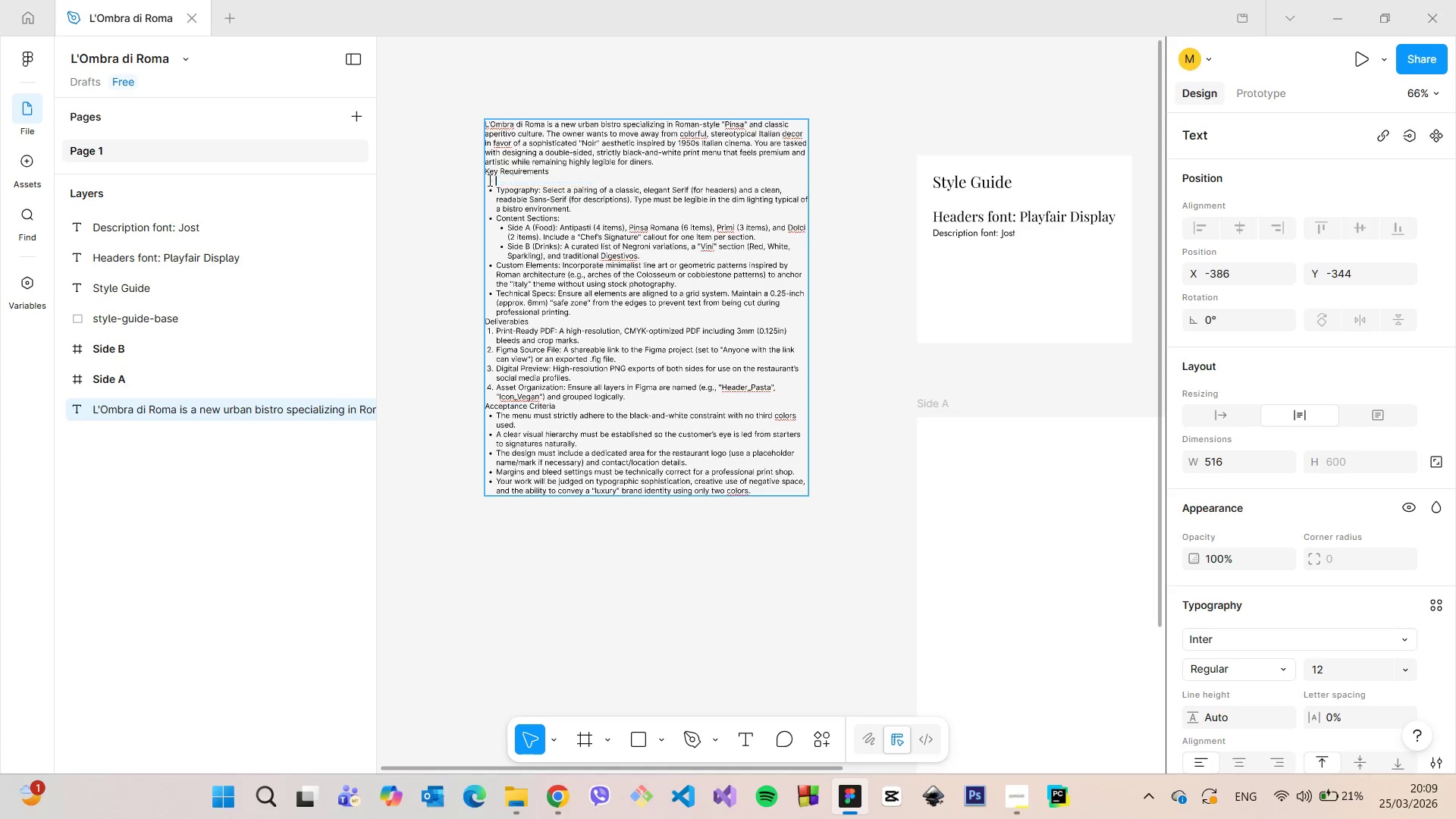 
key(Backspace)
 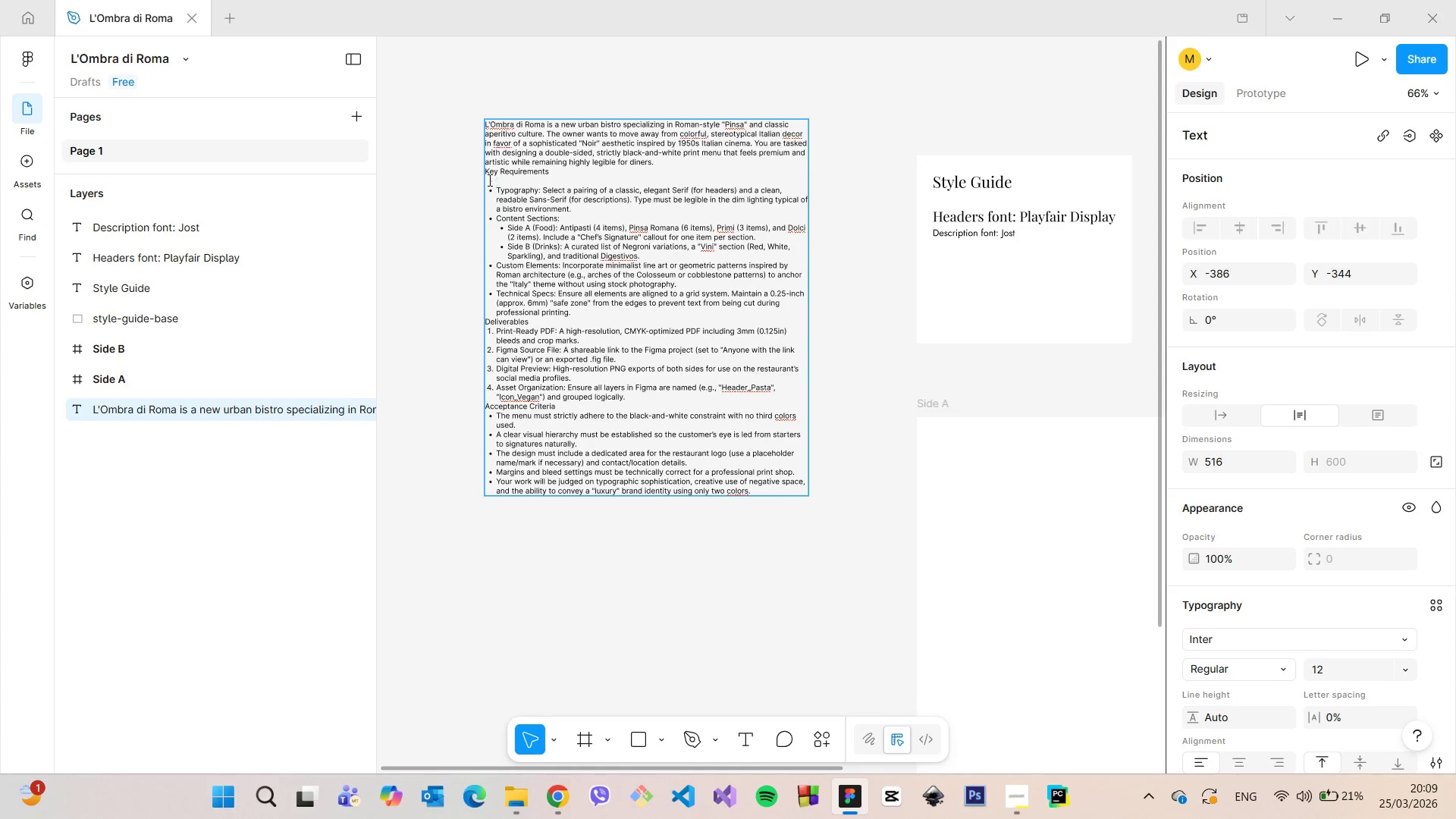 
key(Backspace)
 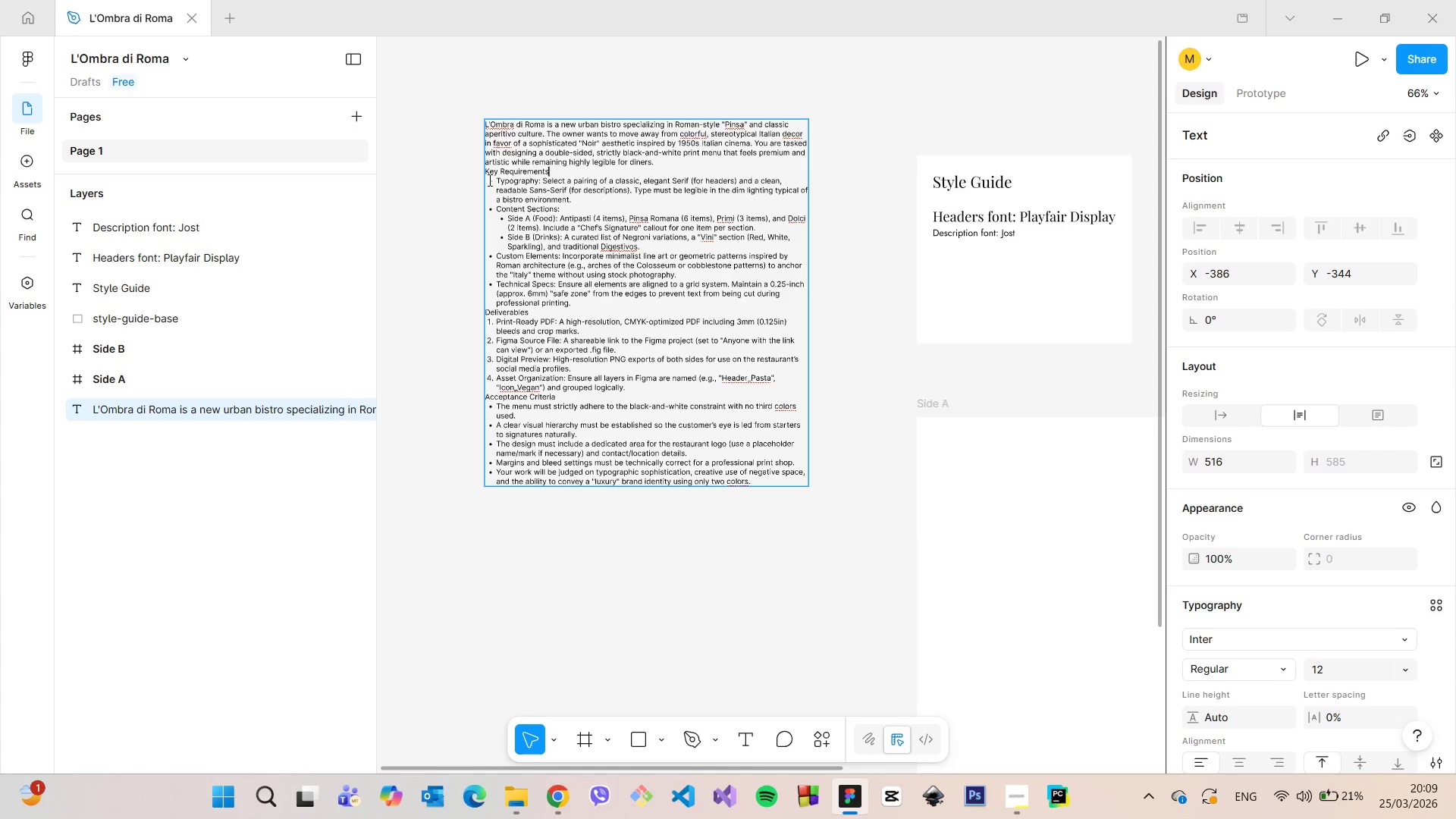 
key(Backspace)
 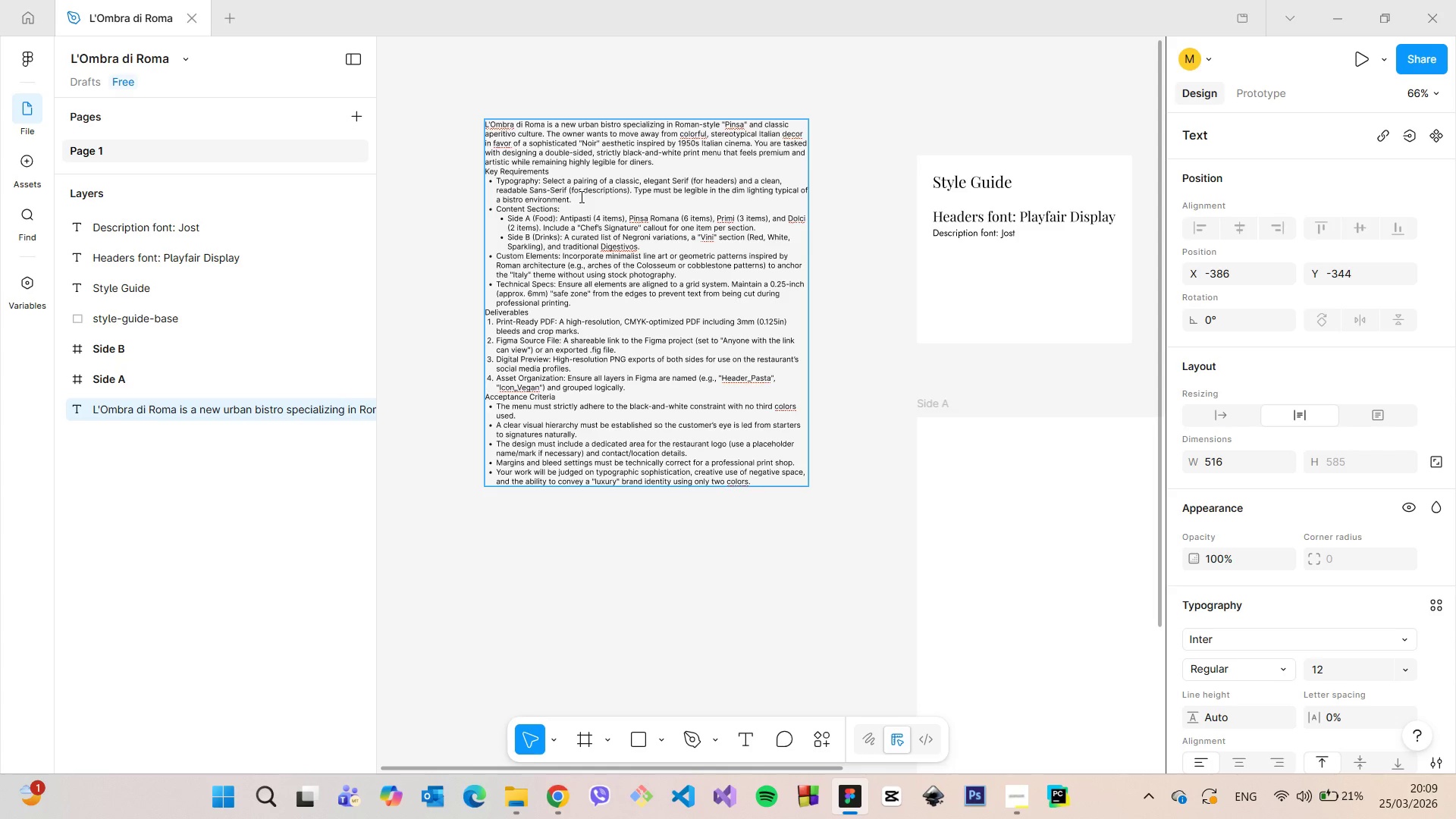 
left_click_drag(start_coordinate=[580, 196], to_coordinate=[488, 181])
 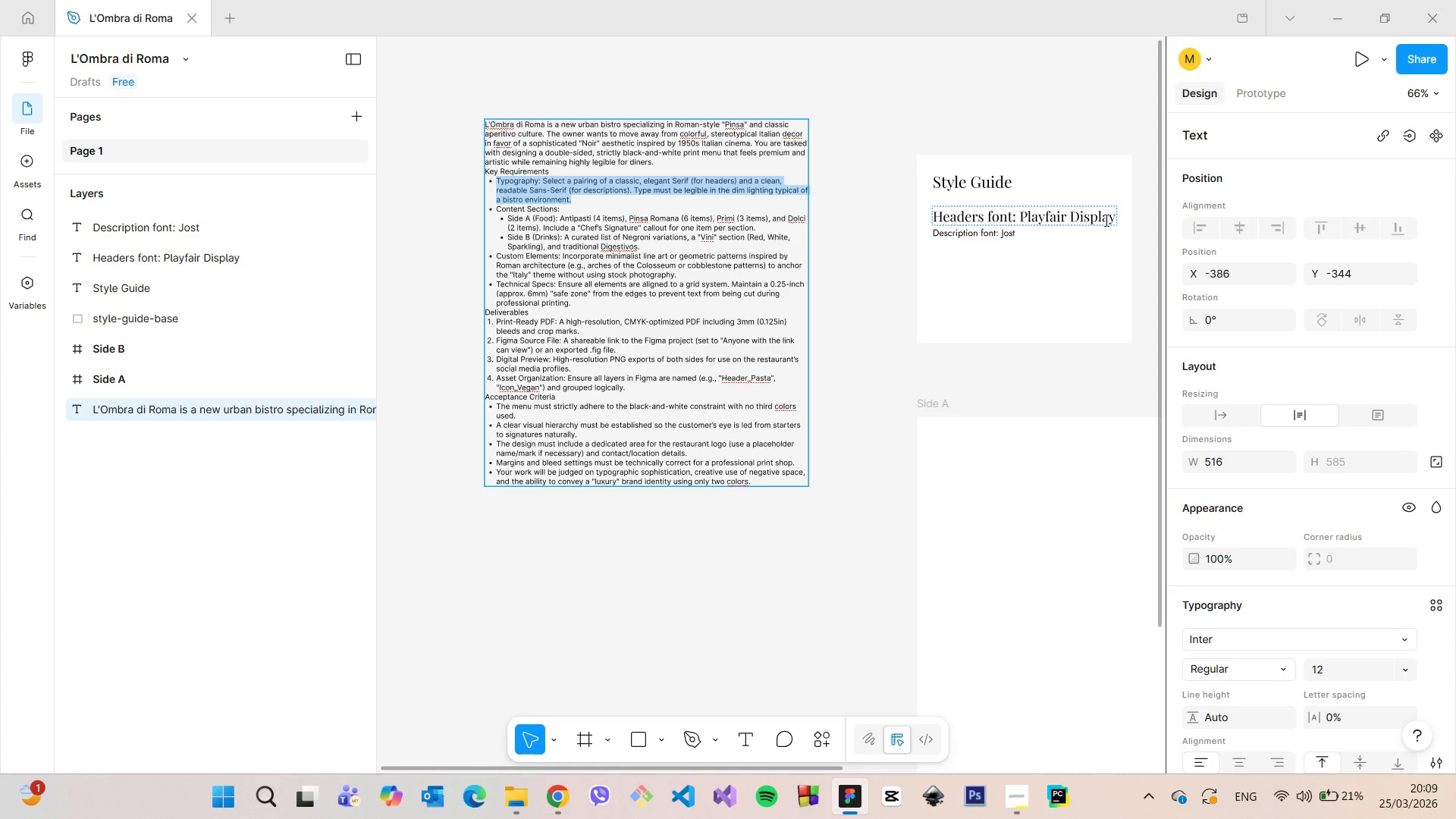 
scroll: coordinate [1097, 209], scroll_direction: down, amount: 2.0
 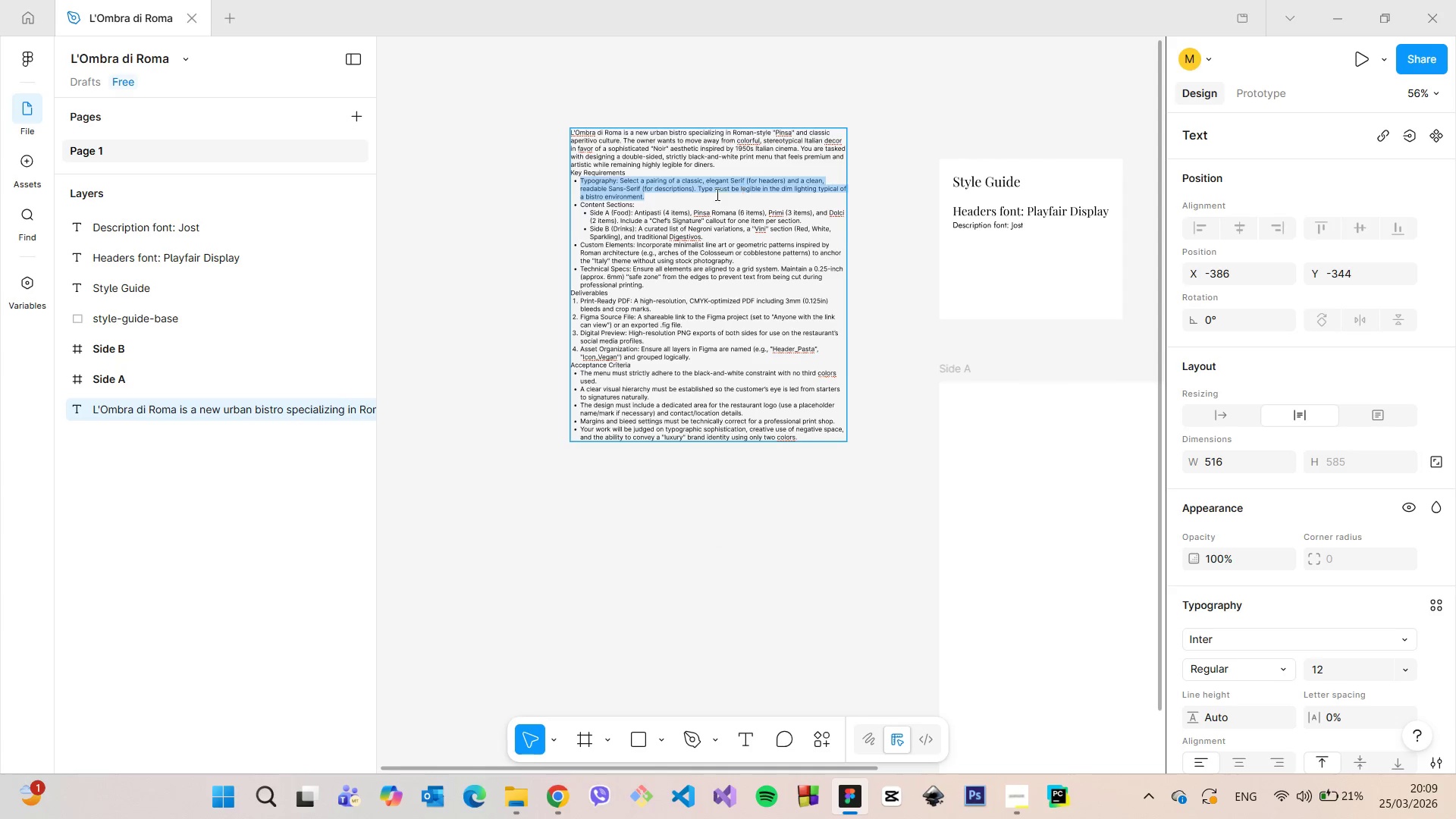 
key(Backspace)
 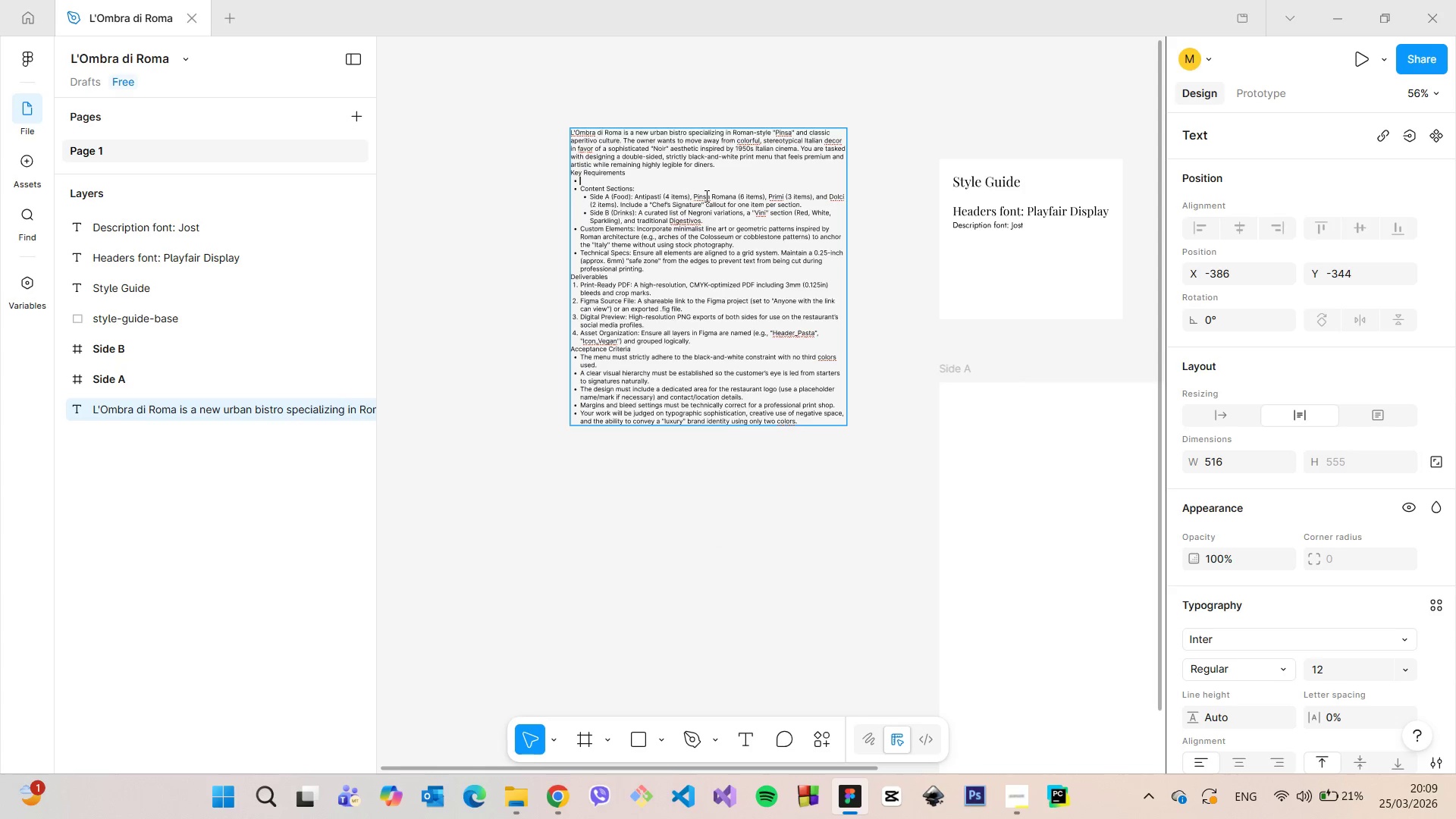 
key(Backspace)
 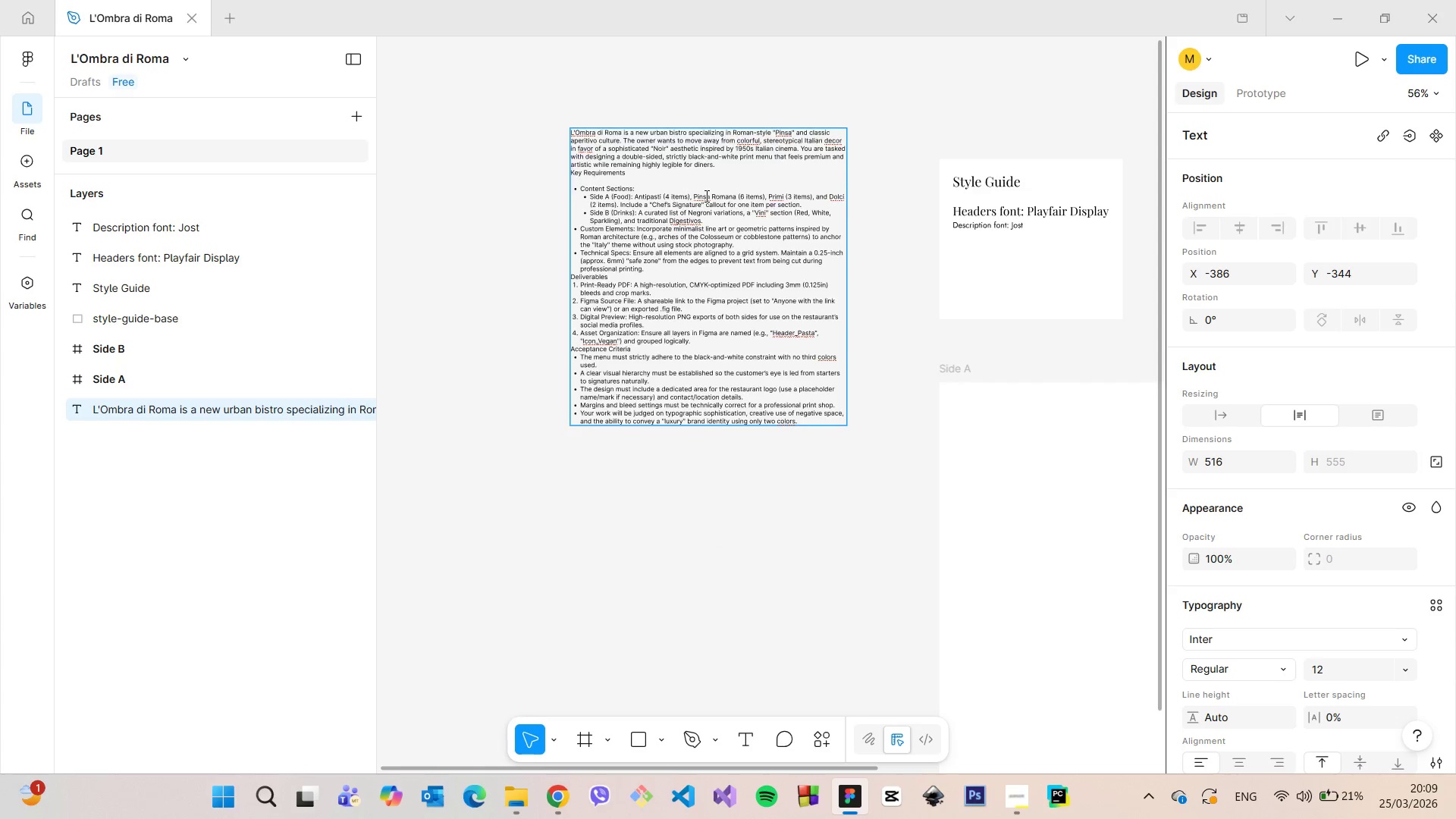 
key(Backspace)
 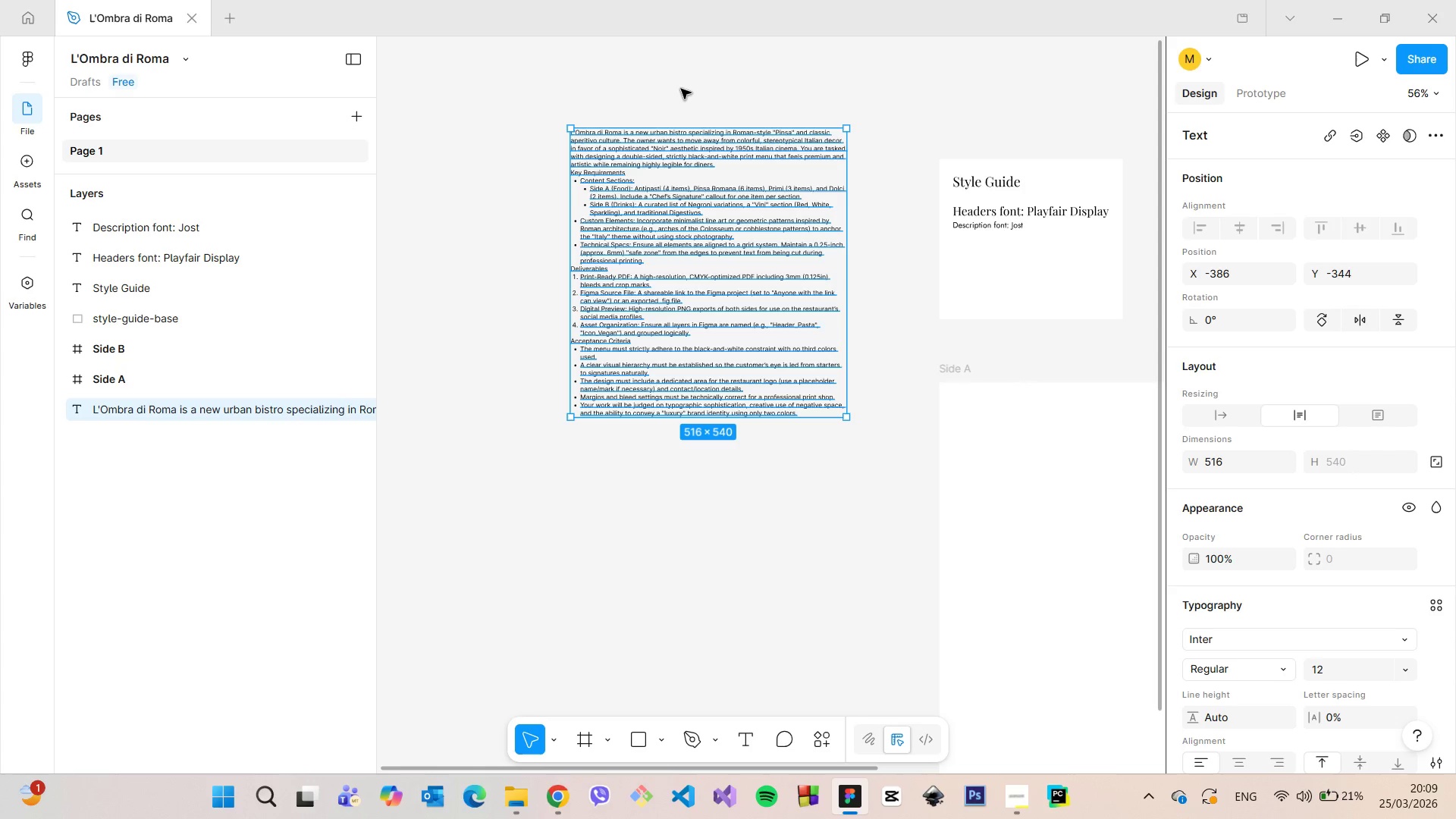 
double_click([681, 89])
 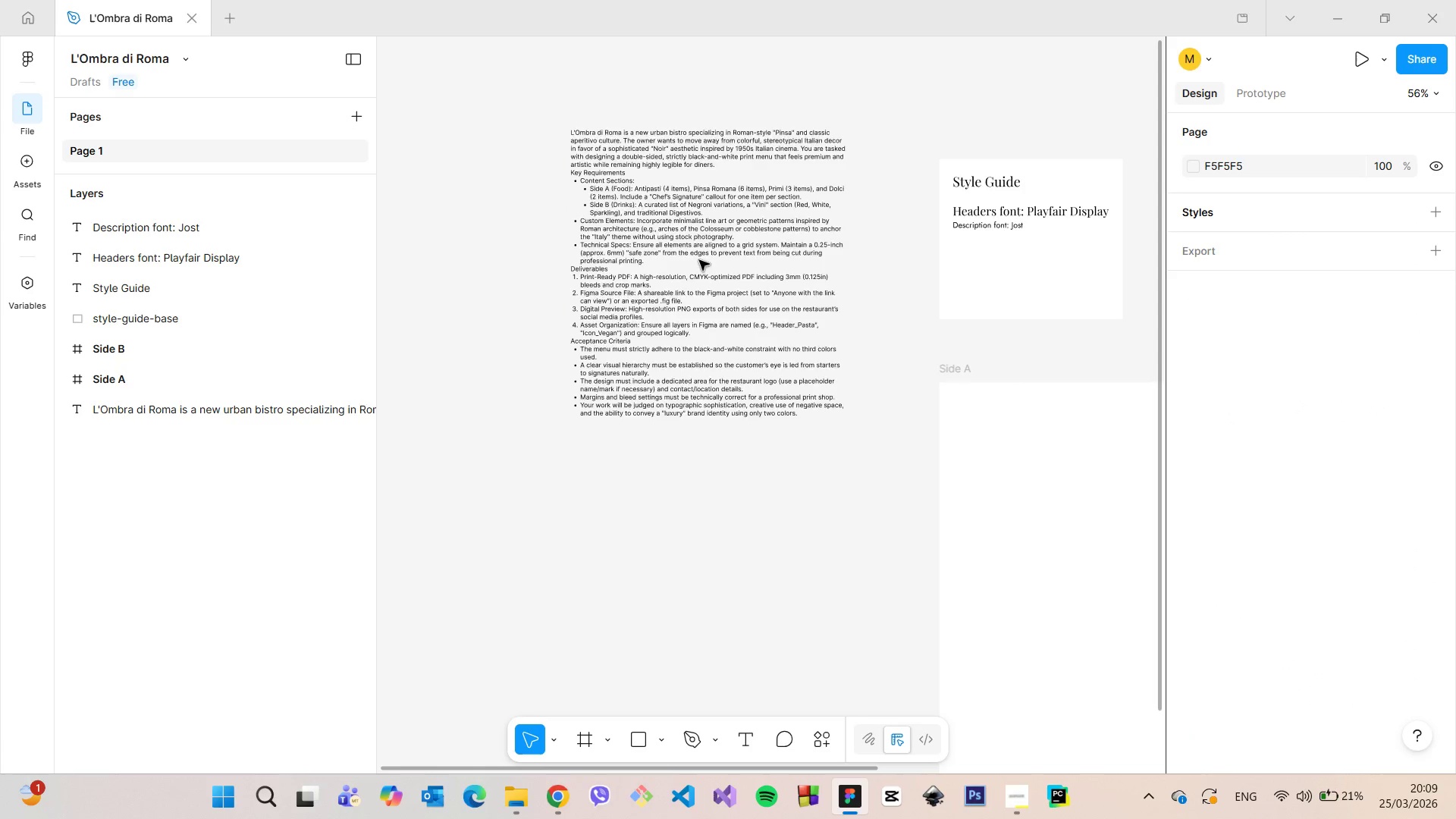 
scroll: coordinate [699, 260], scroll_direction: up, amount: 4.0
 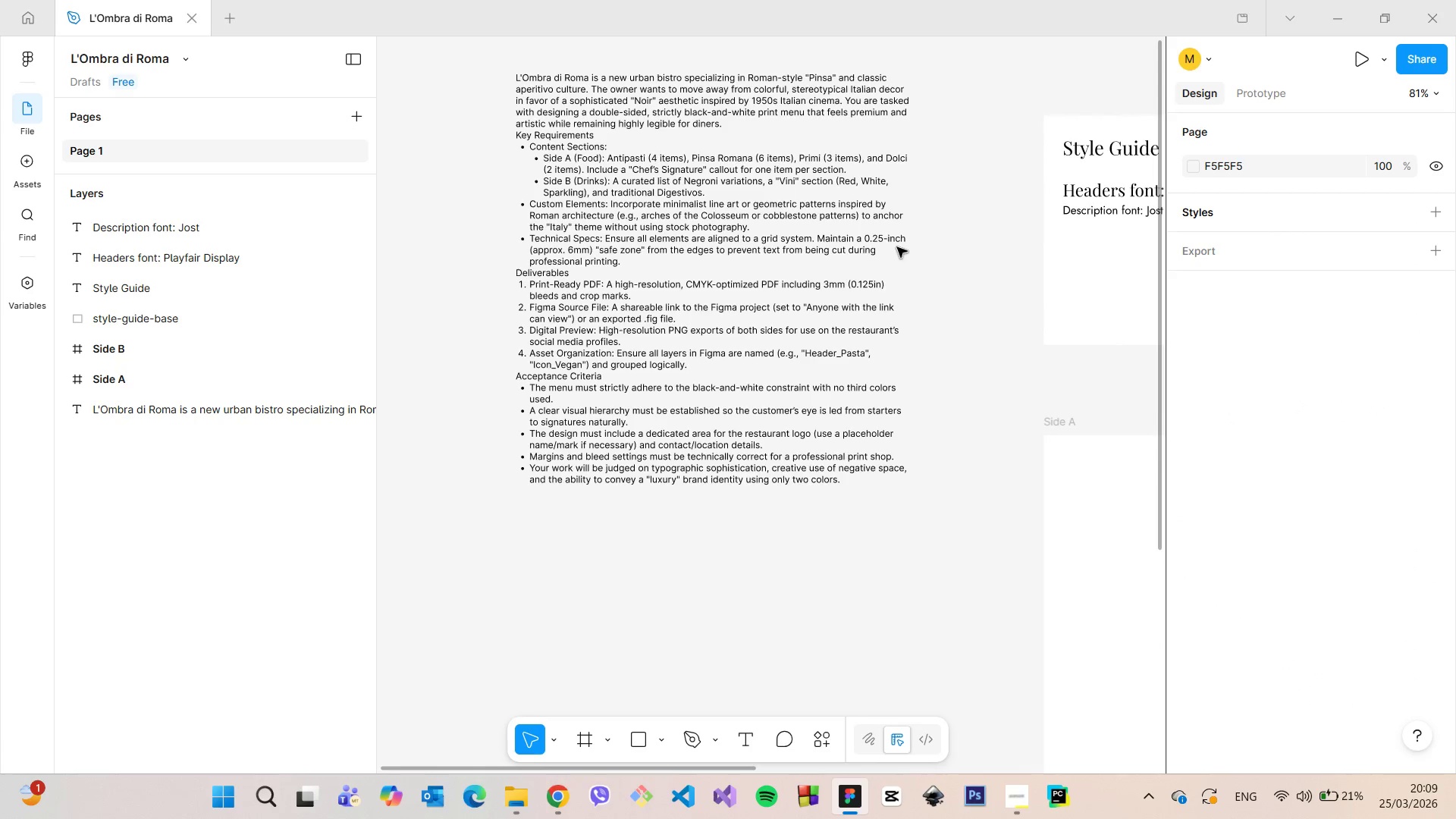 
double_click([884, 240])
 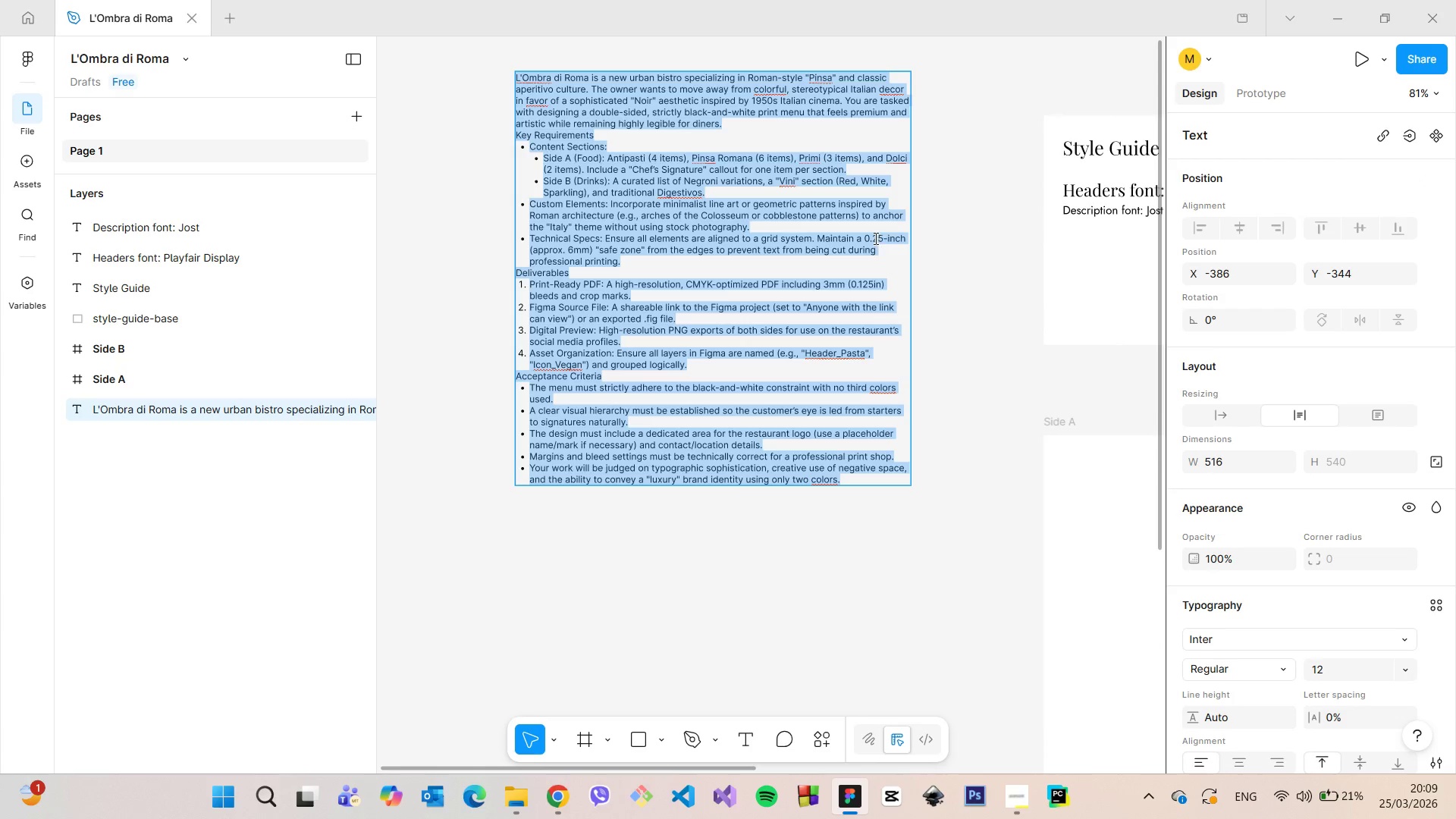 
left_click([874, 238])
 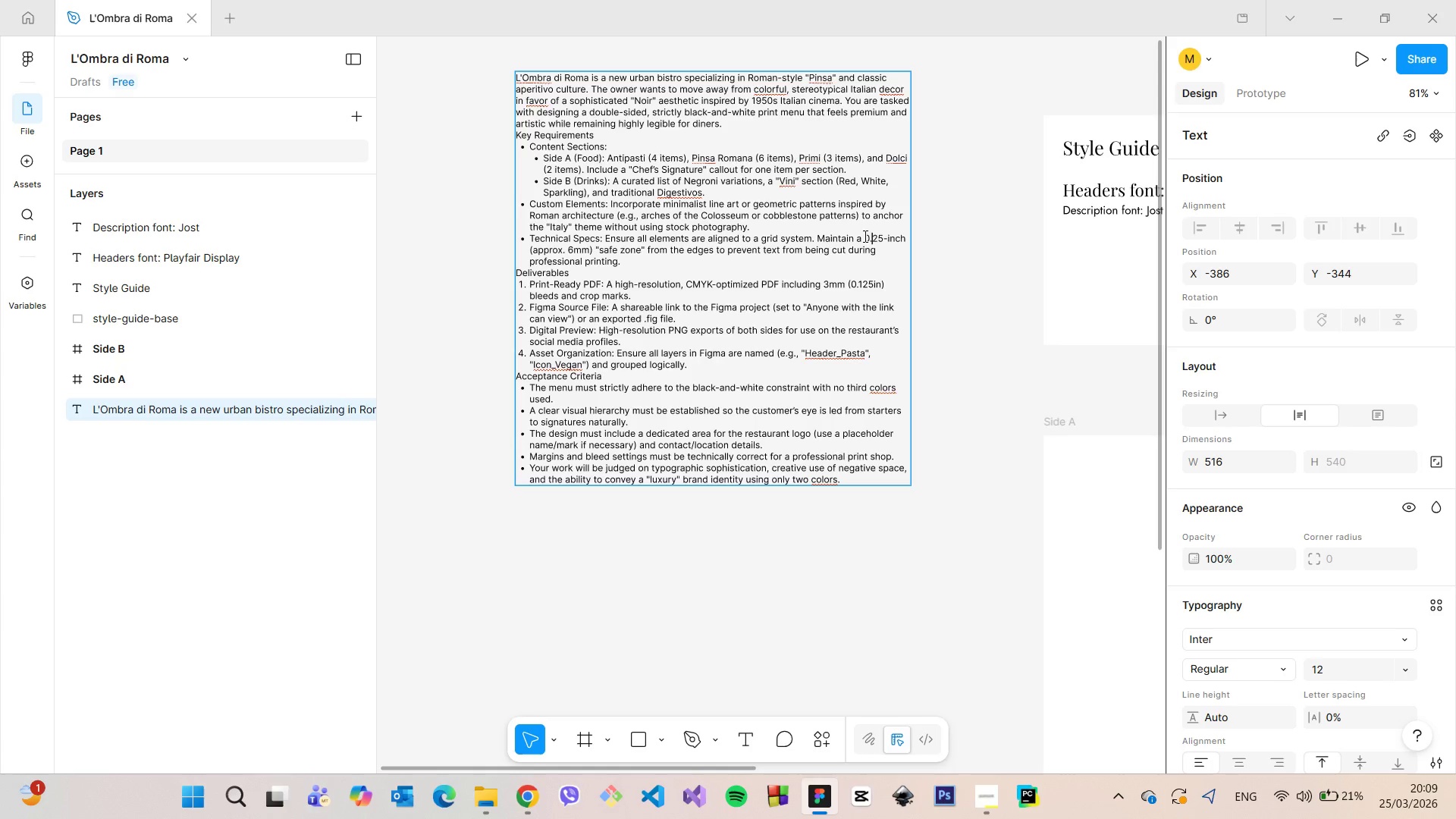 
left_click_drag(start_coordinate=[864, 236], to_coordinate=[904, 239])
 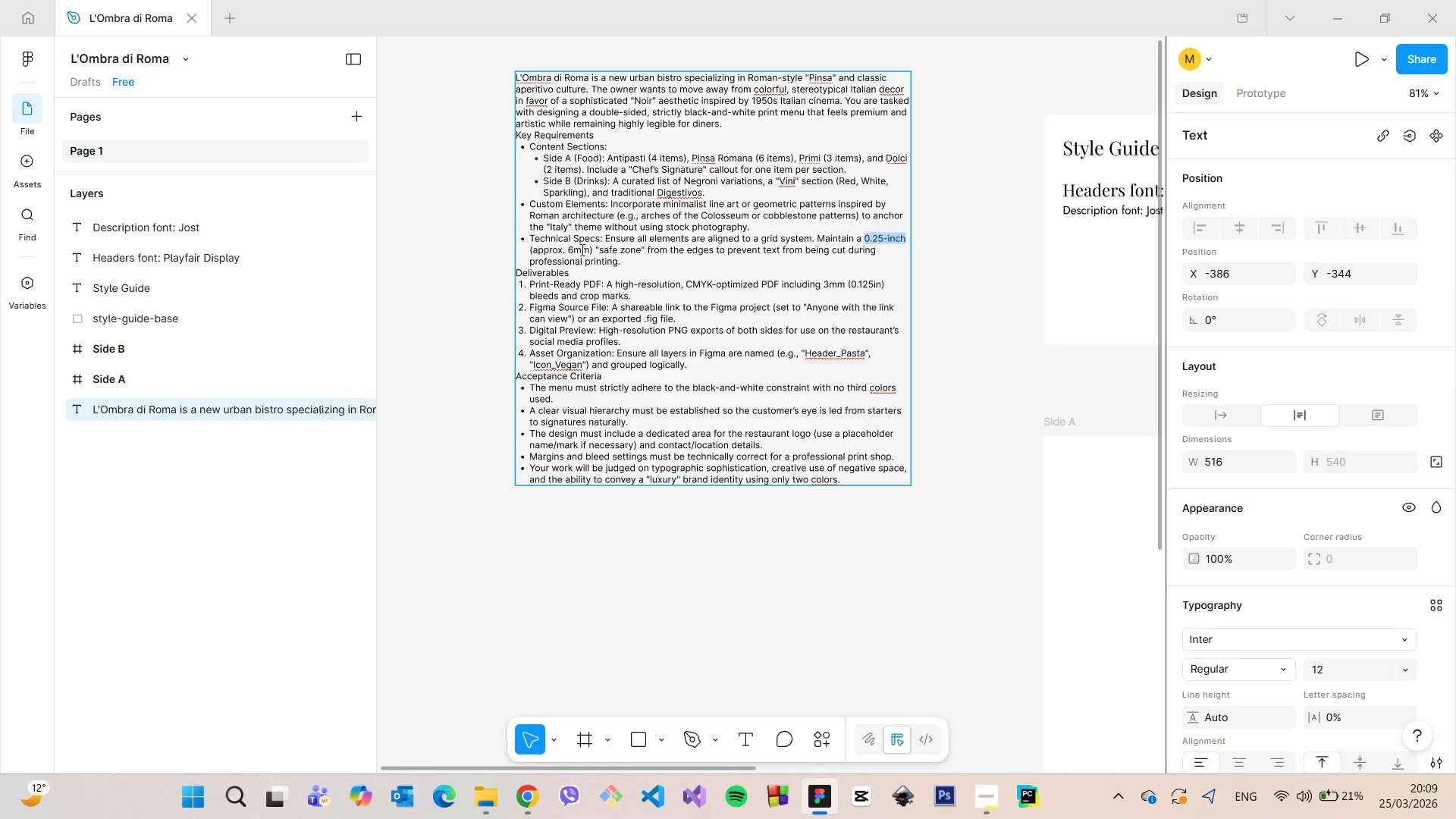 
left_click([586, 249])
 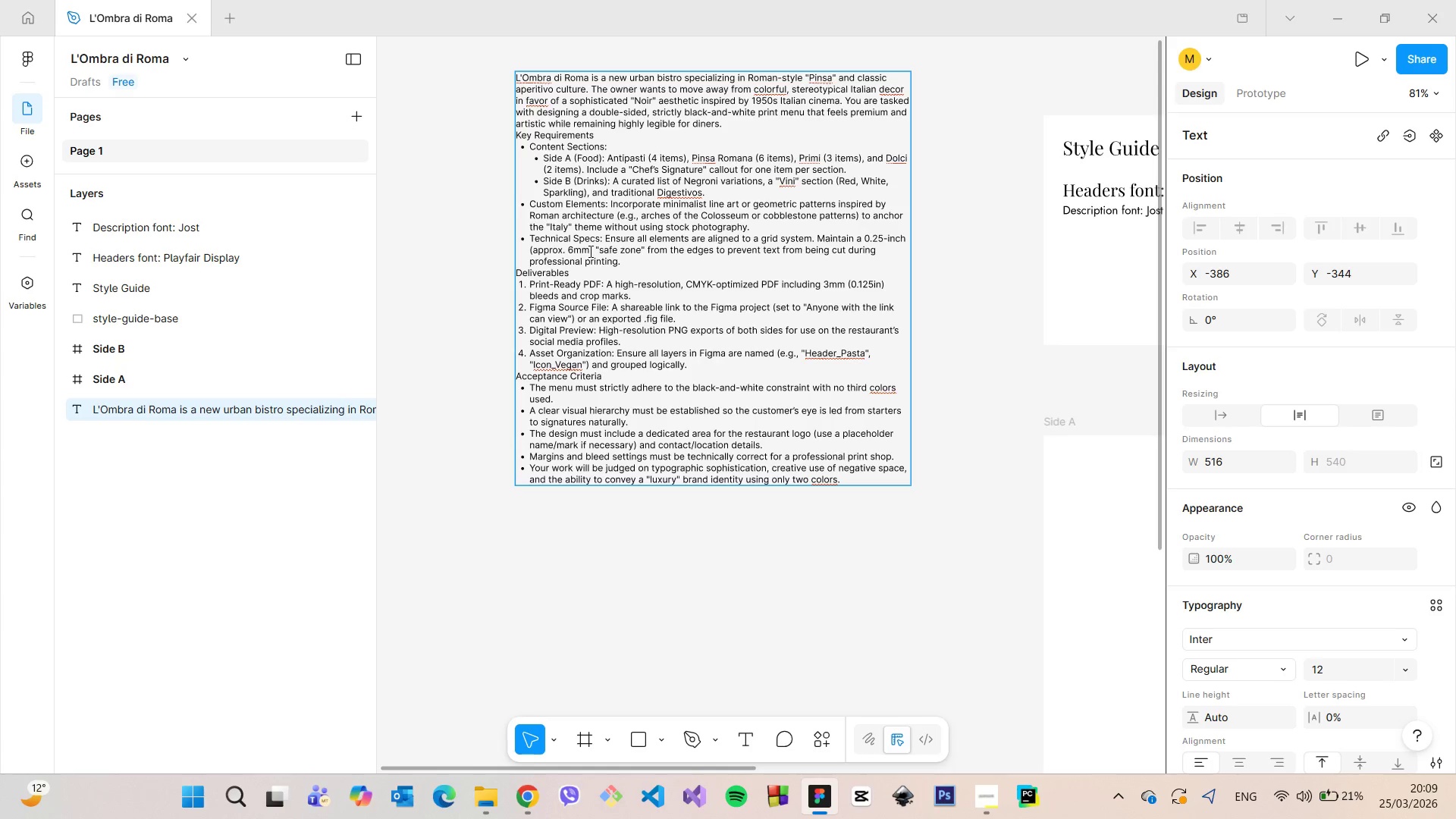 
left_click_drag(start_coordinate=[589, 251], to_coordinate=[569, 249])
 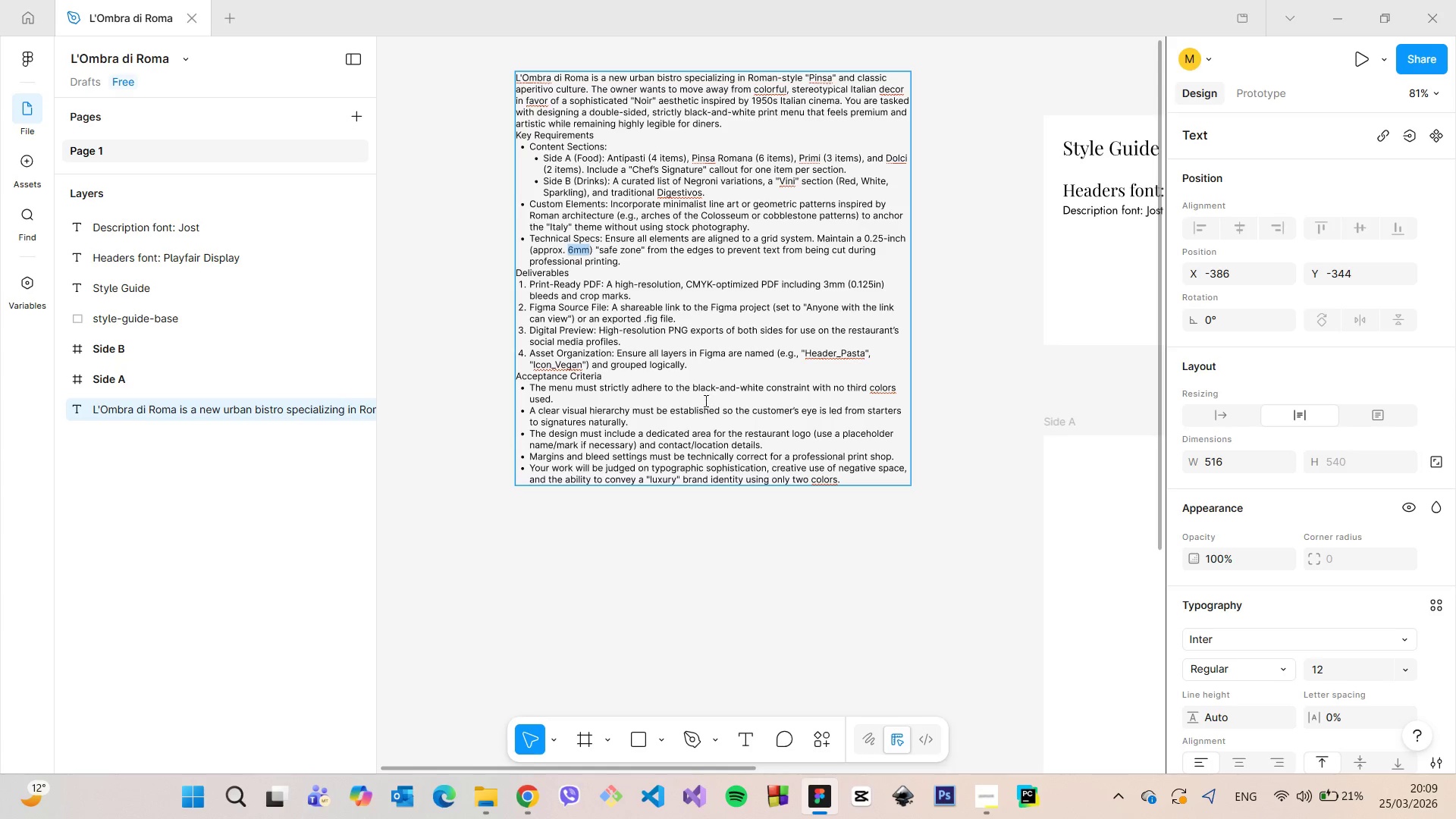 
key(Control+C)
 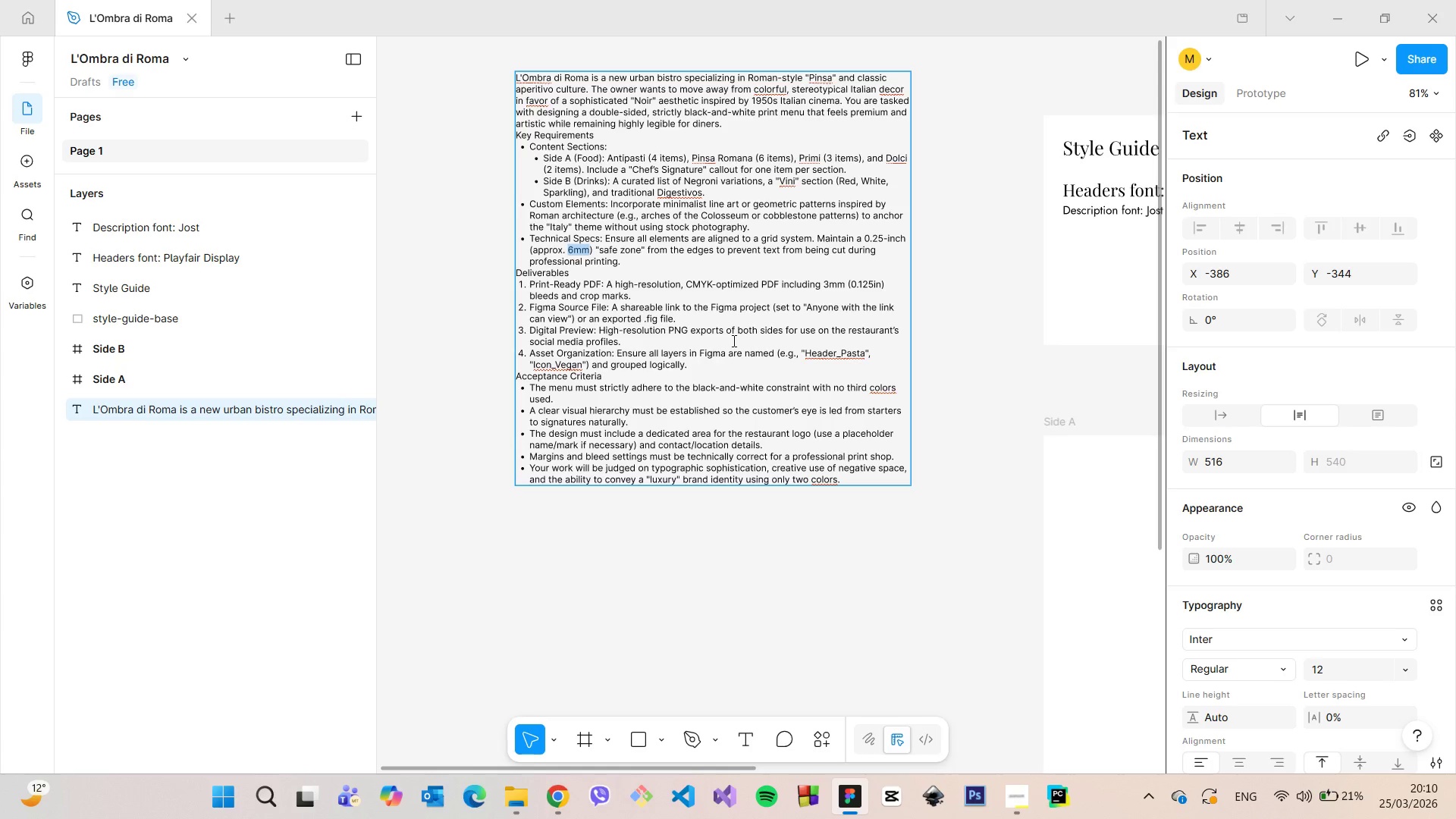 
wait(20.92)
 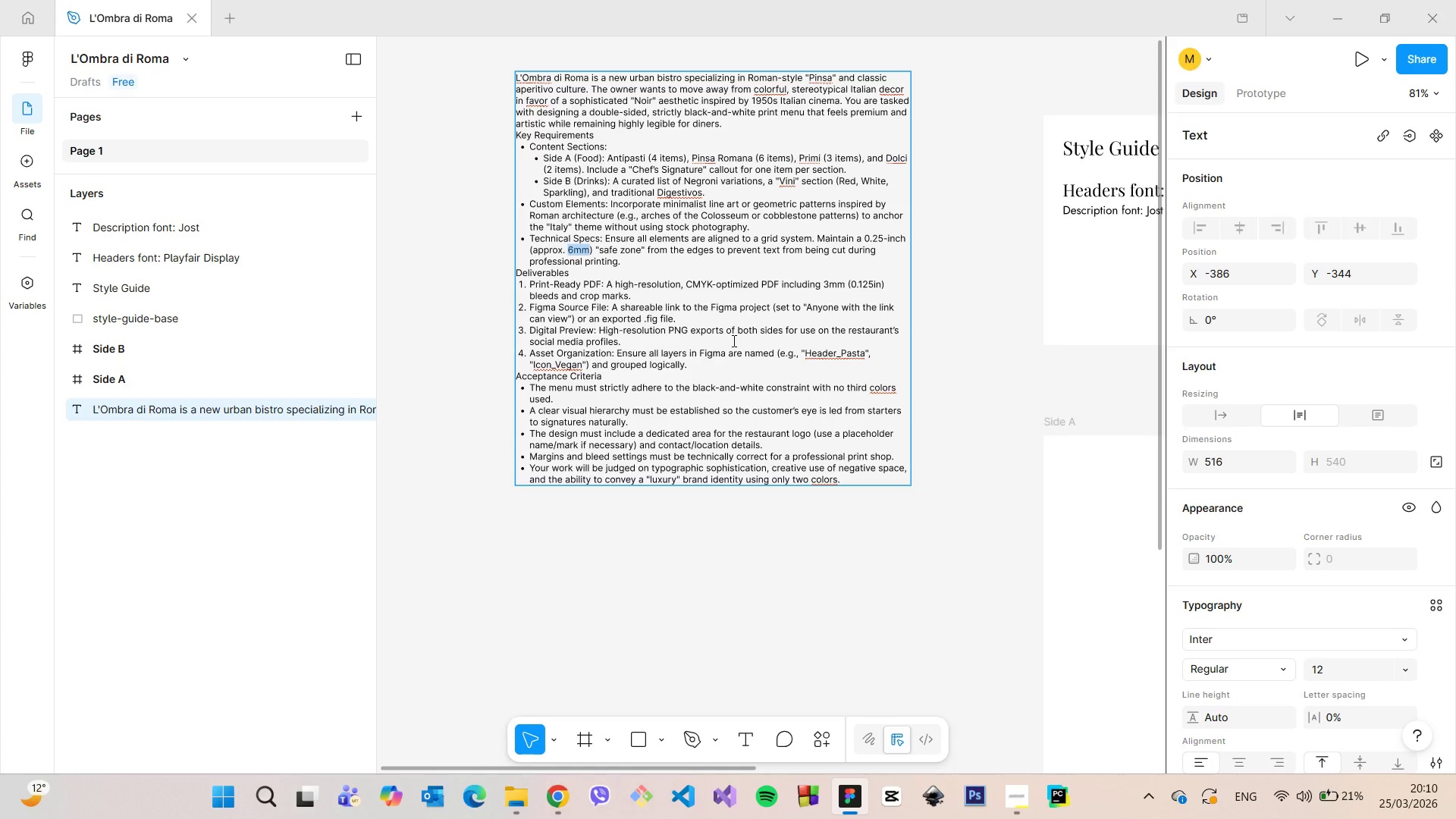 
left_click([566, 788])
 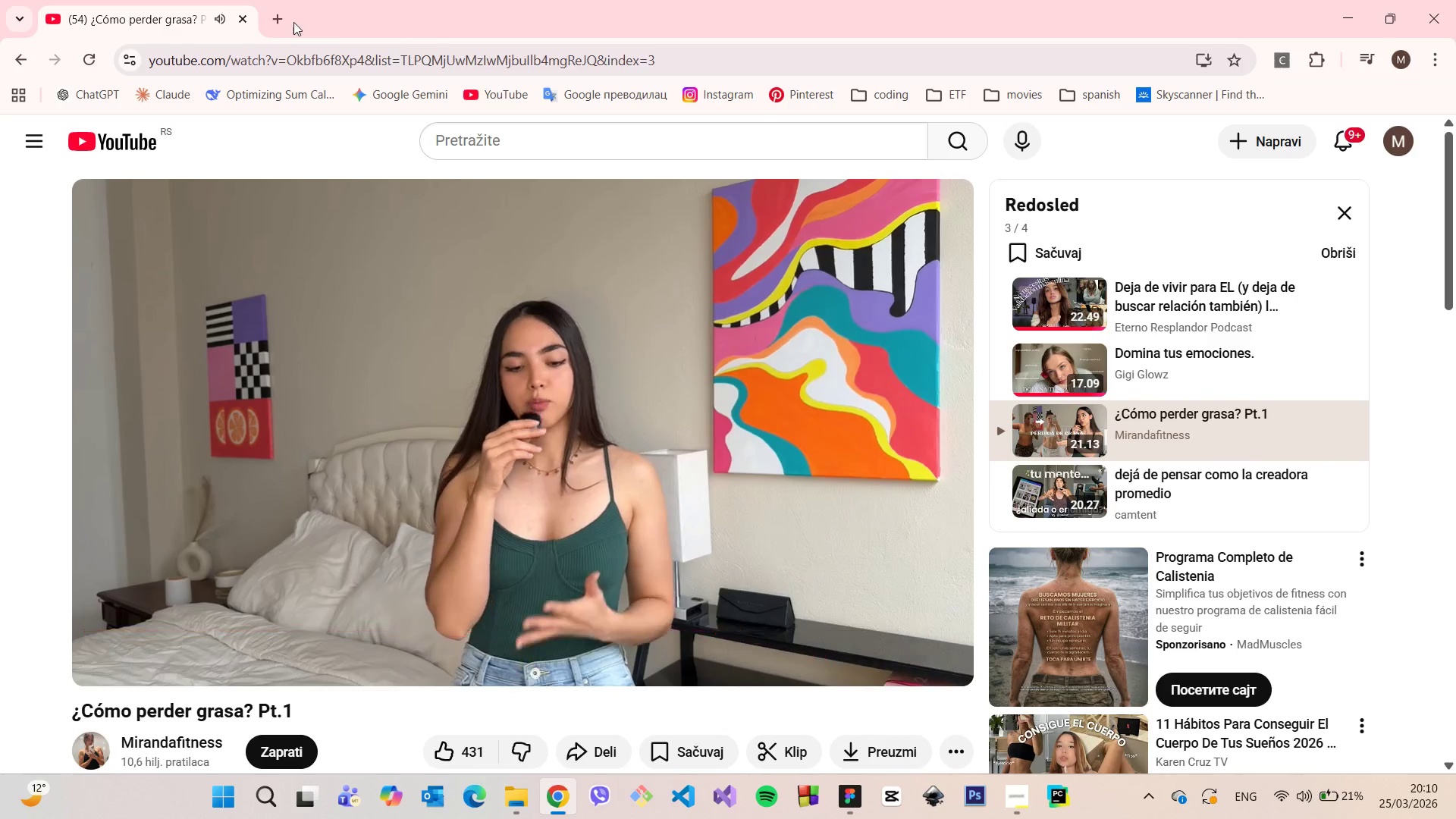 
left_click([278, 15])
 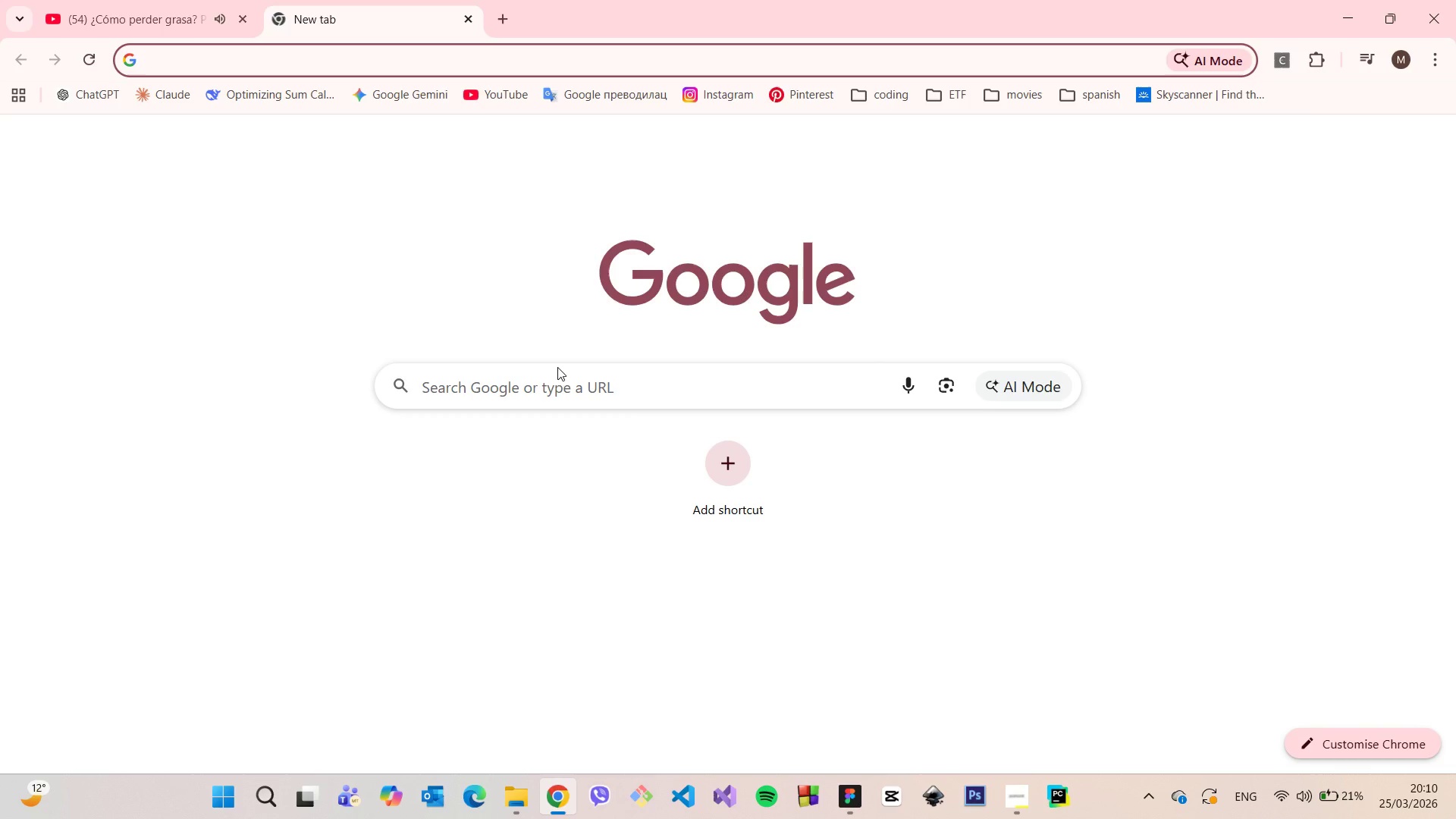 
left_click([557, 378])
 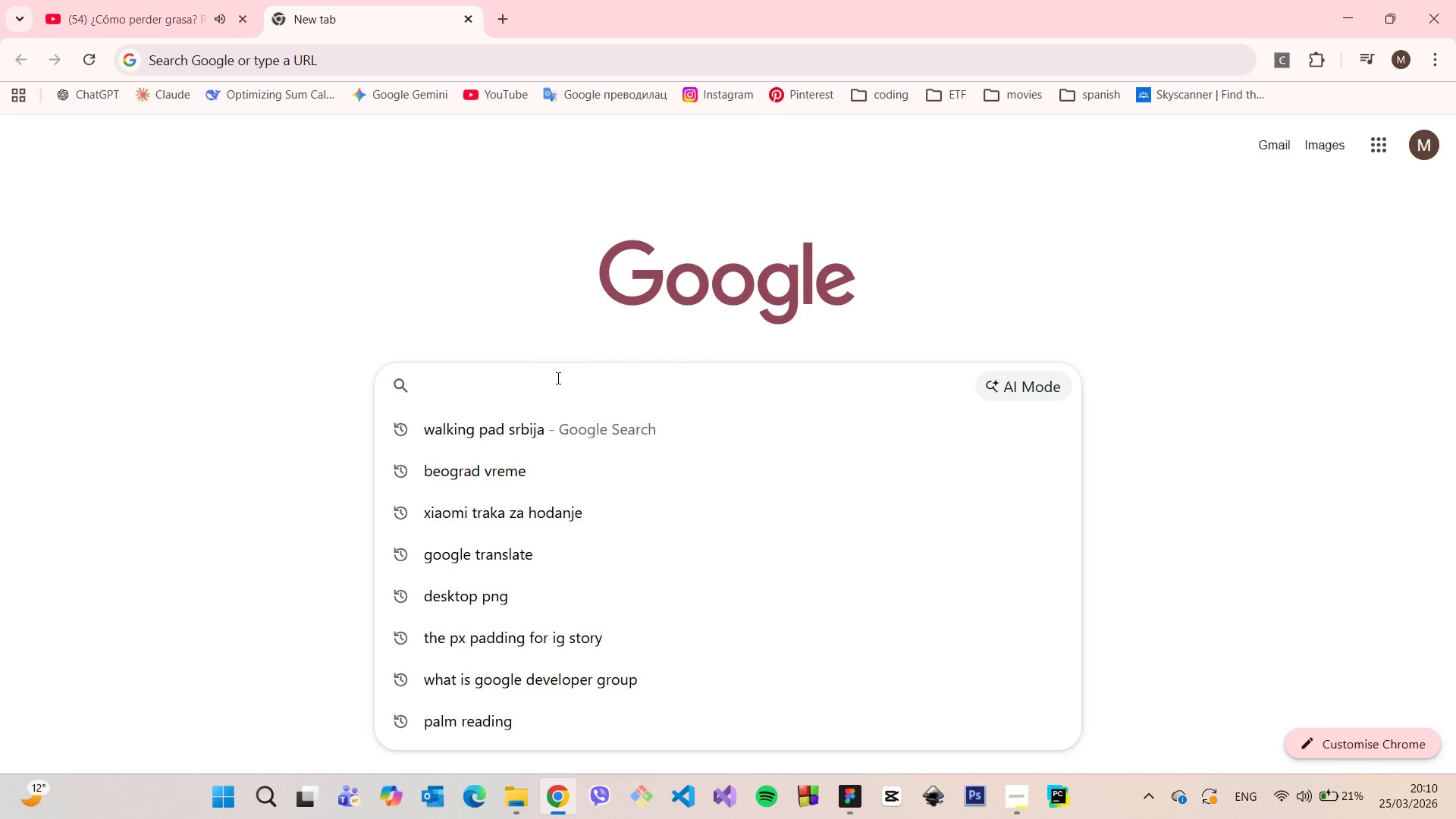 
key(Control+V)
 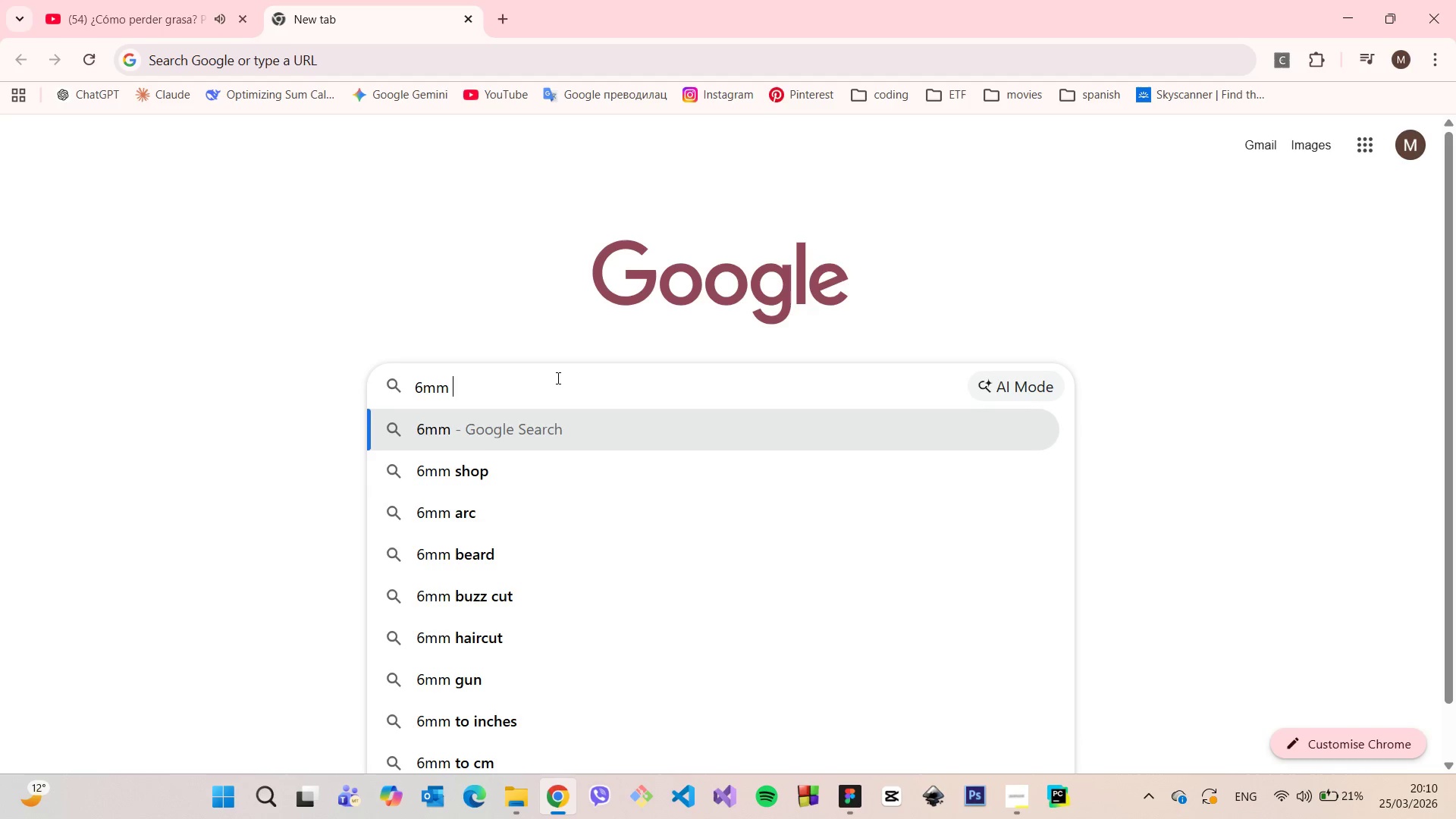 
type( to pe)
key(Backspace)
type(x)
 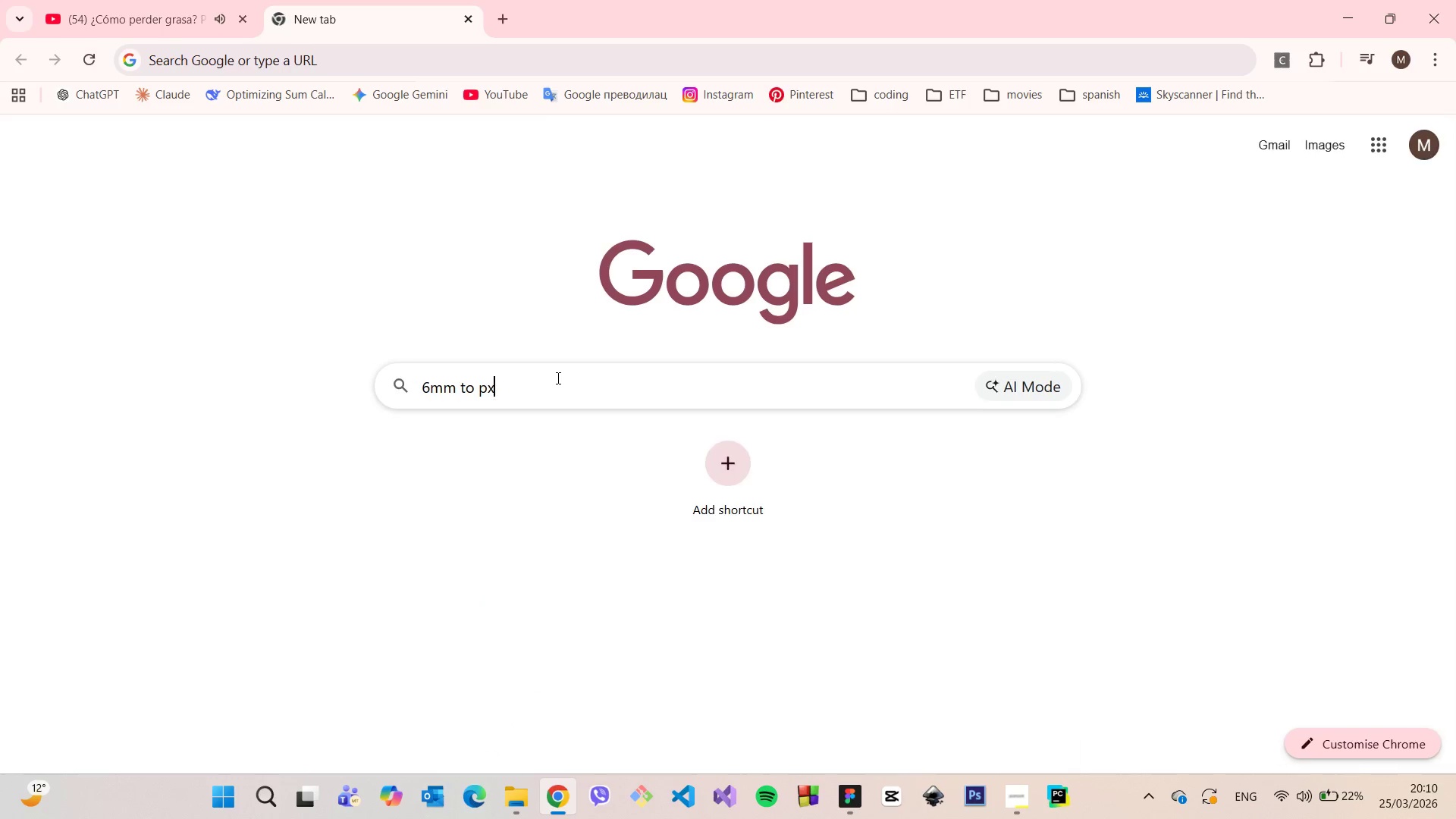 
key(Enter)
 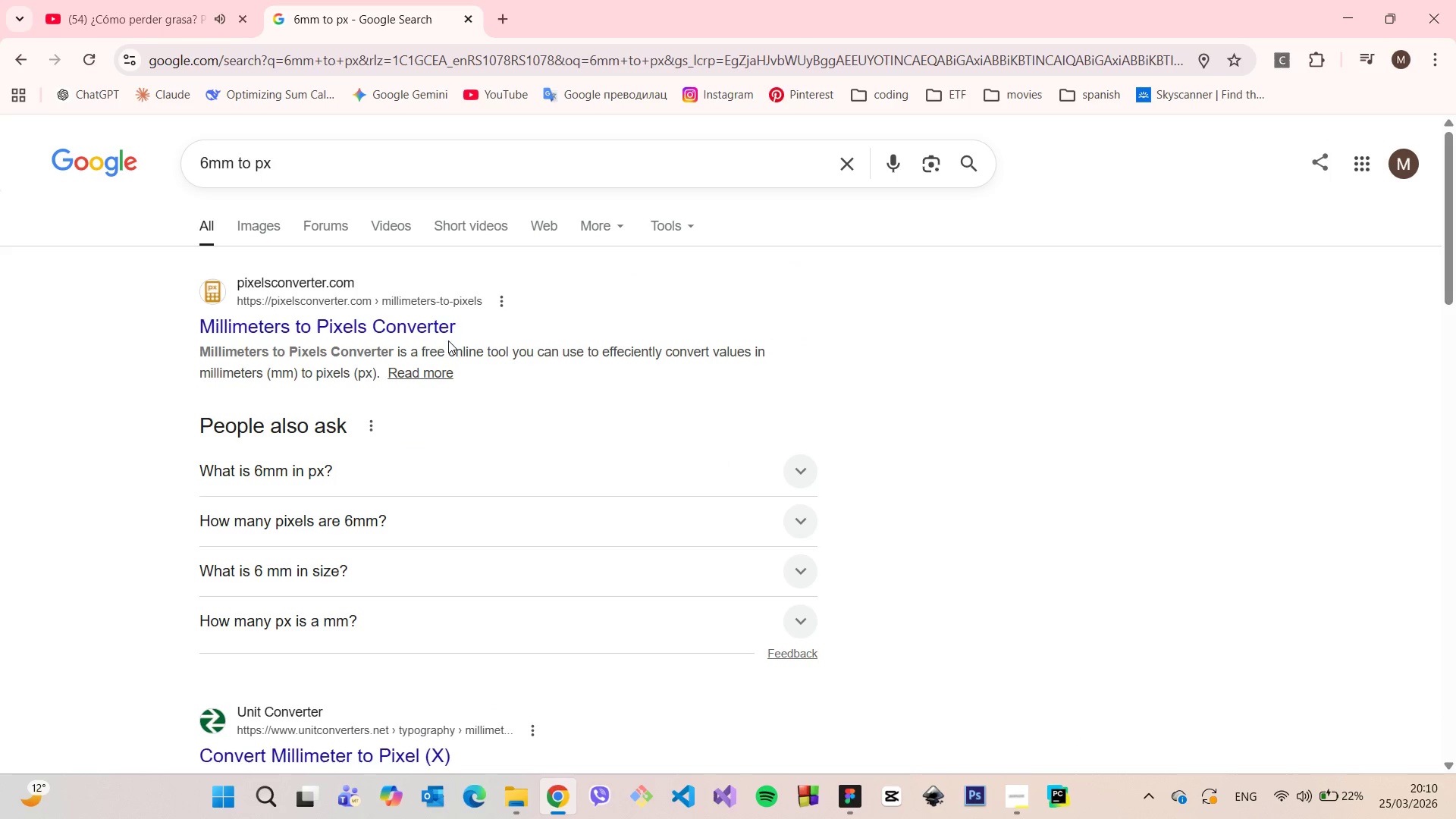 
left_click([421, 325])
 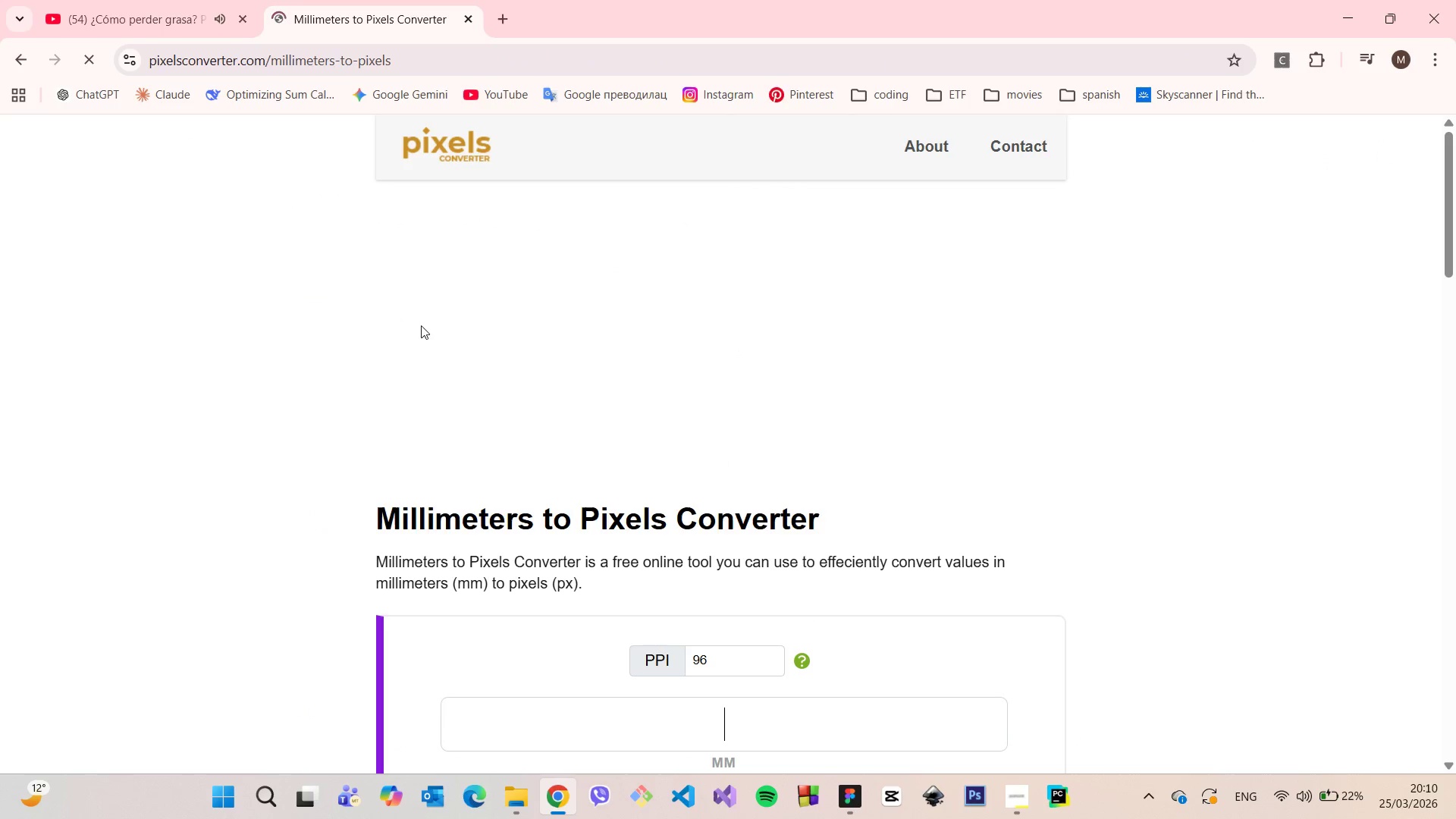 
scroll: coordinate [734, 466], scroll_direction: down, amount: 3.0
 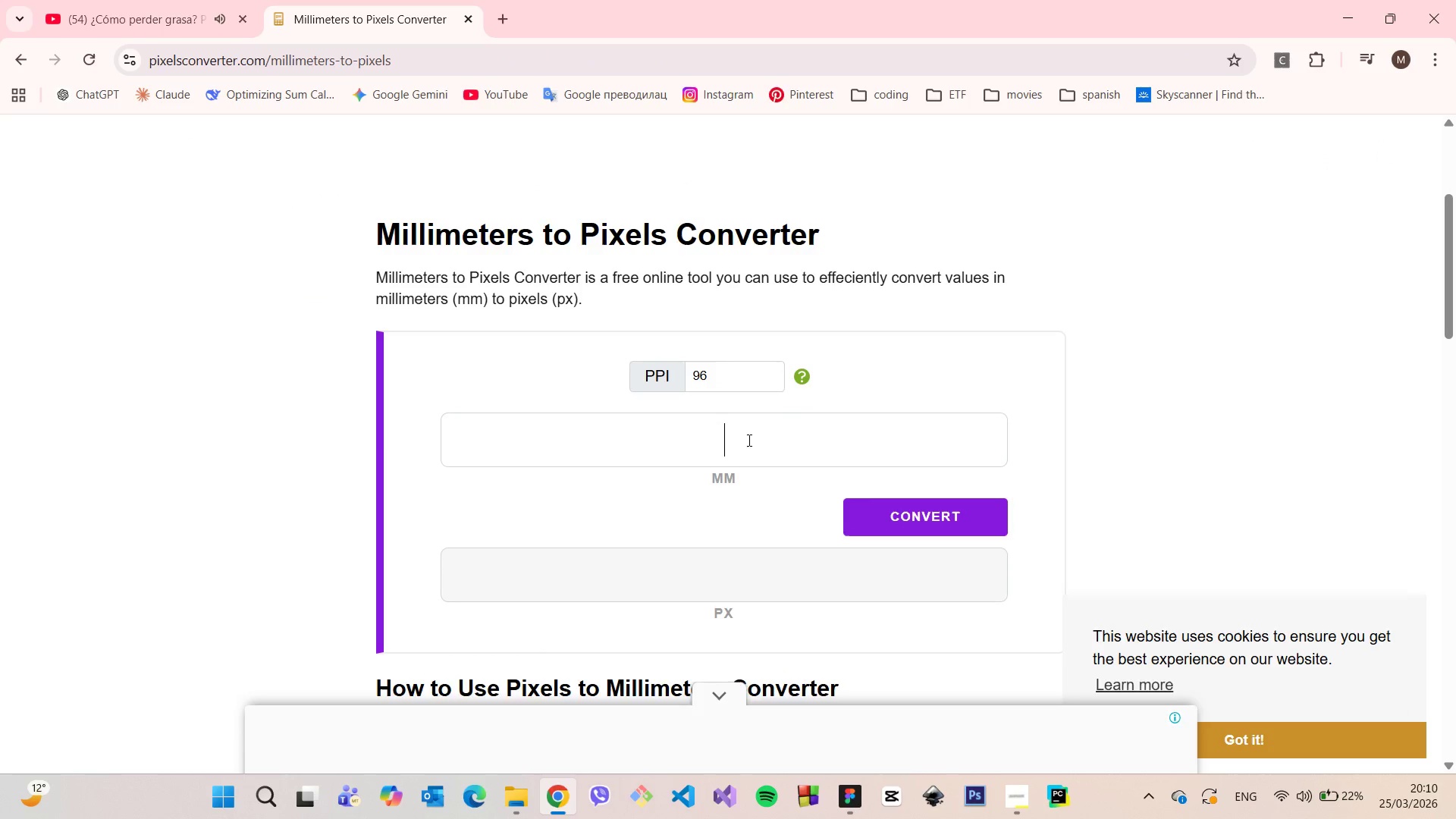 
key(6)
 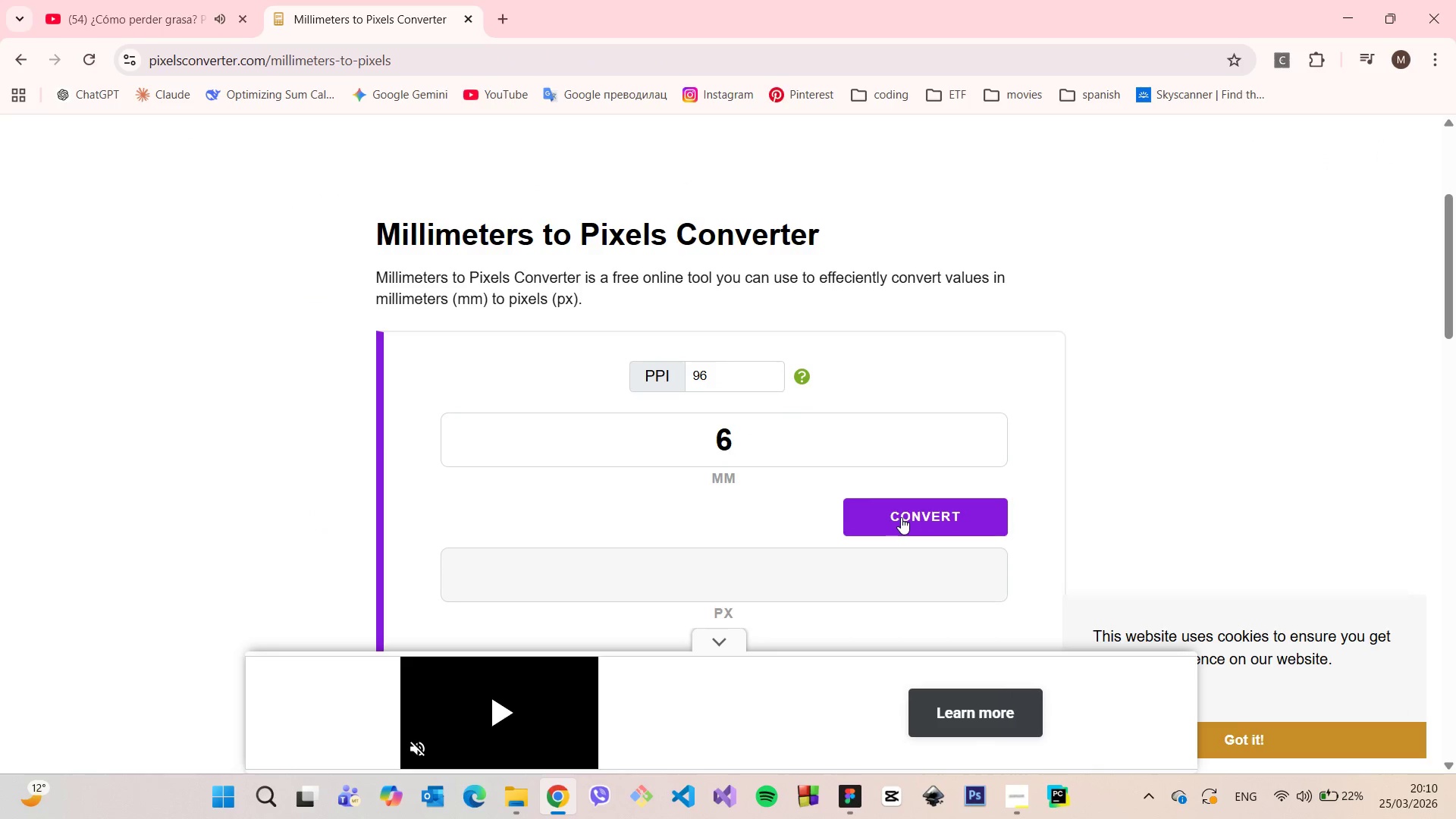 
left_click([901, 517])
 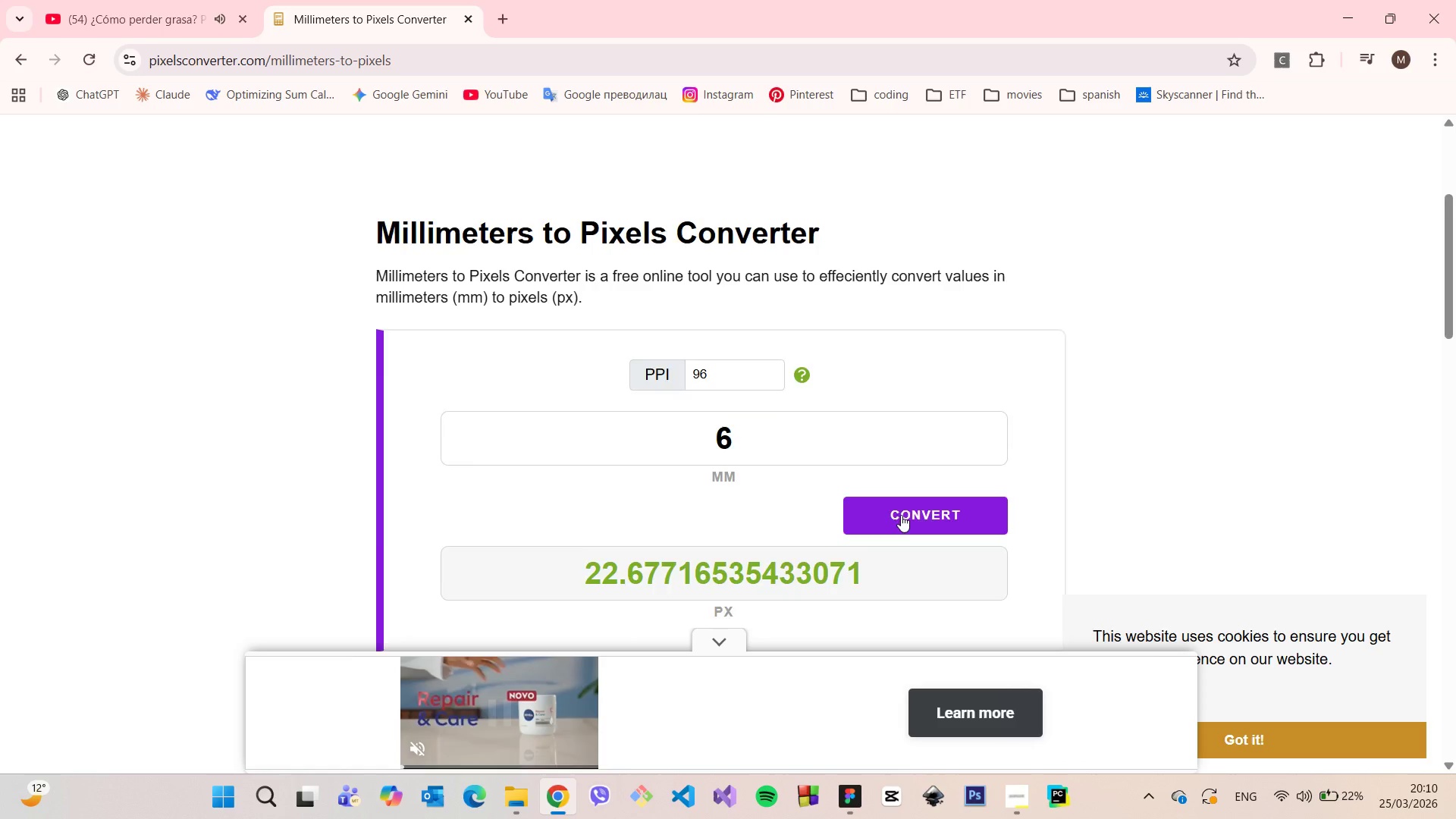 
scroll: coordinate [901, 515], scroll_direction: down, amount: 3.0
 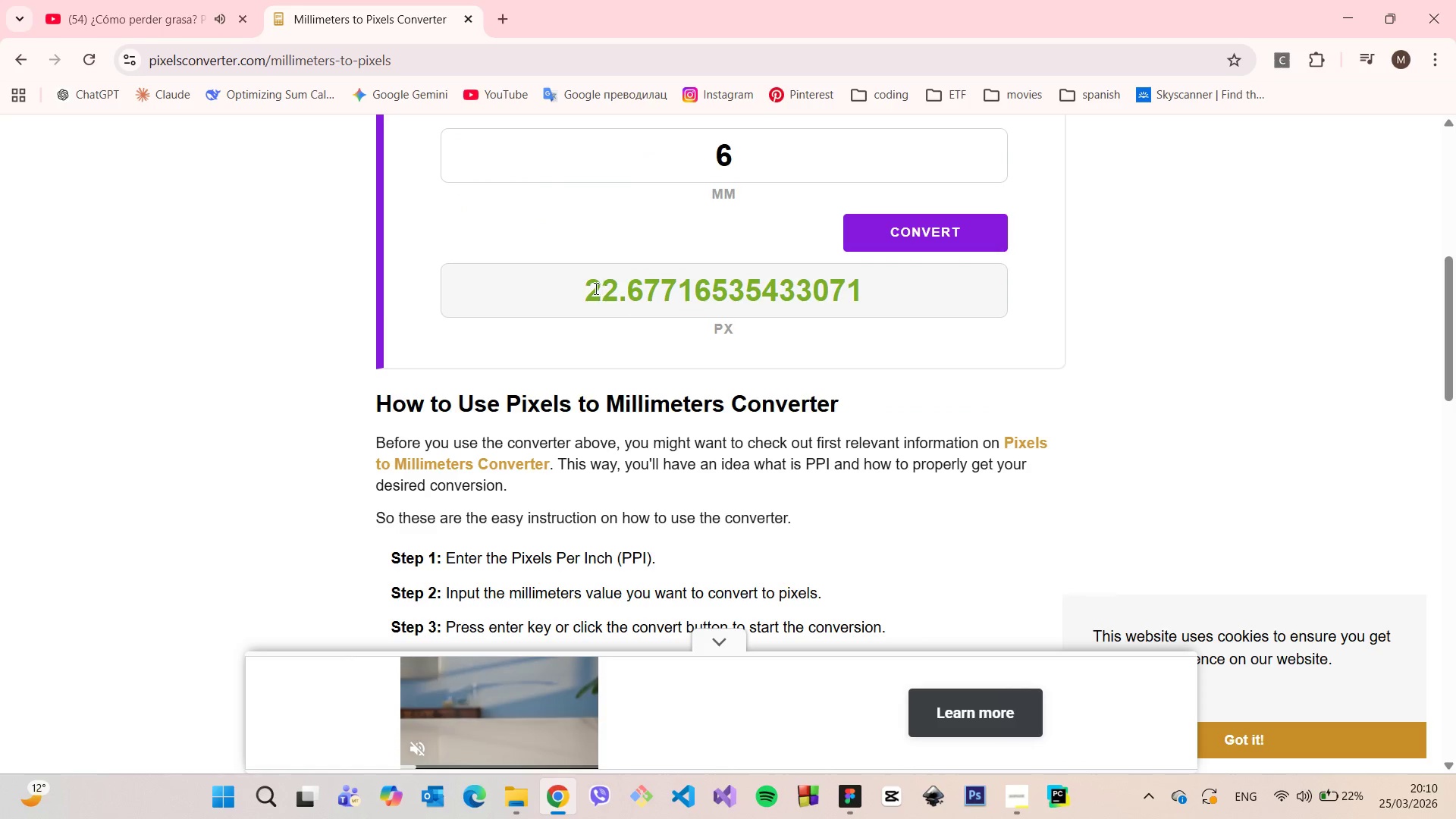 
left_click_drag(start_coordinate=[588, 287], to_coordinate=[647, 289])
 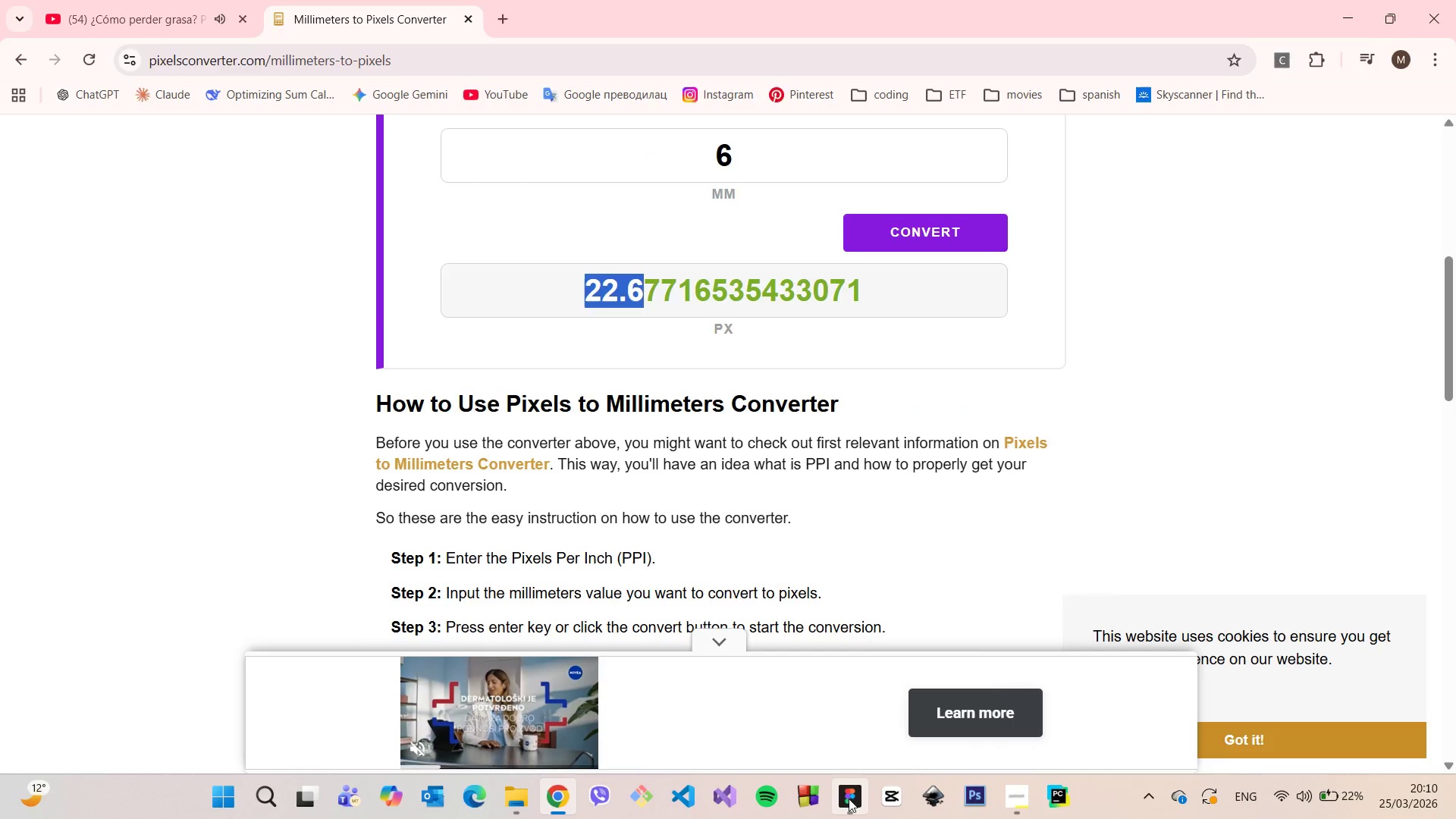 
left_click([847, 799])
 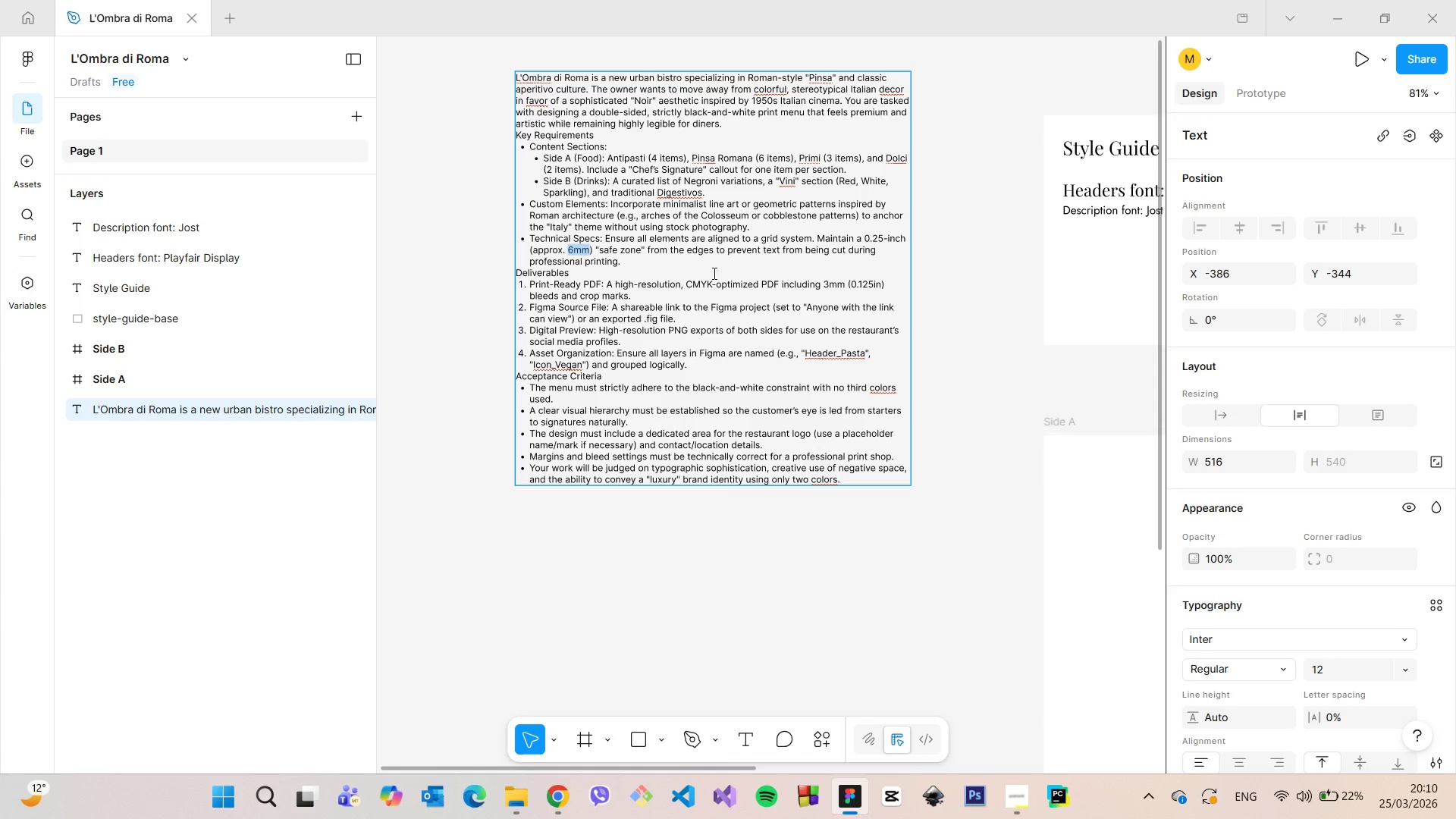 
wait(6.77)
 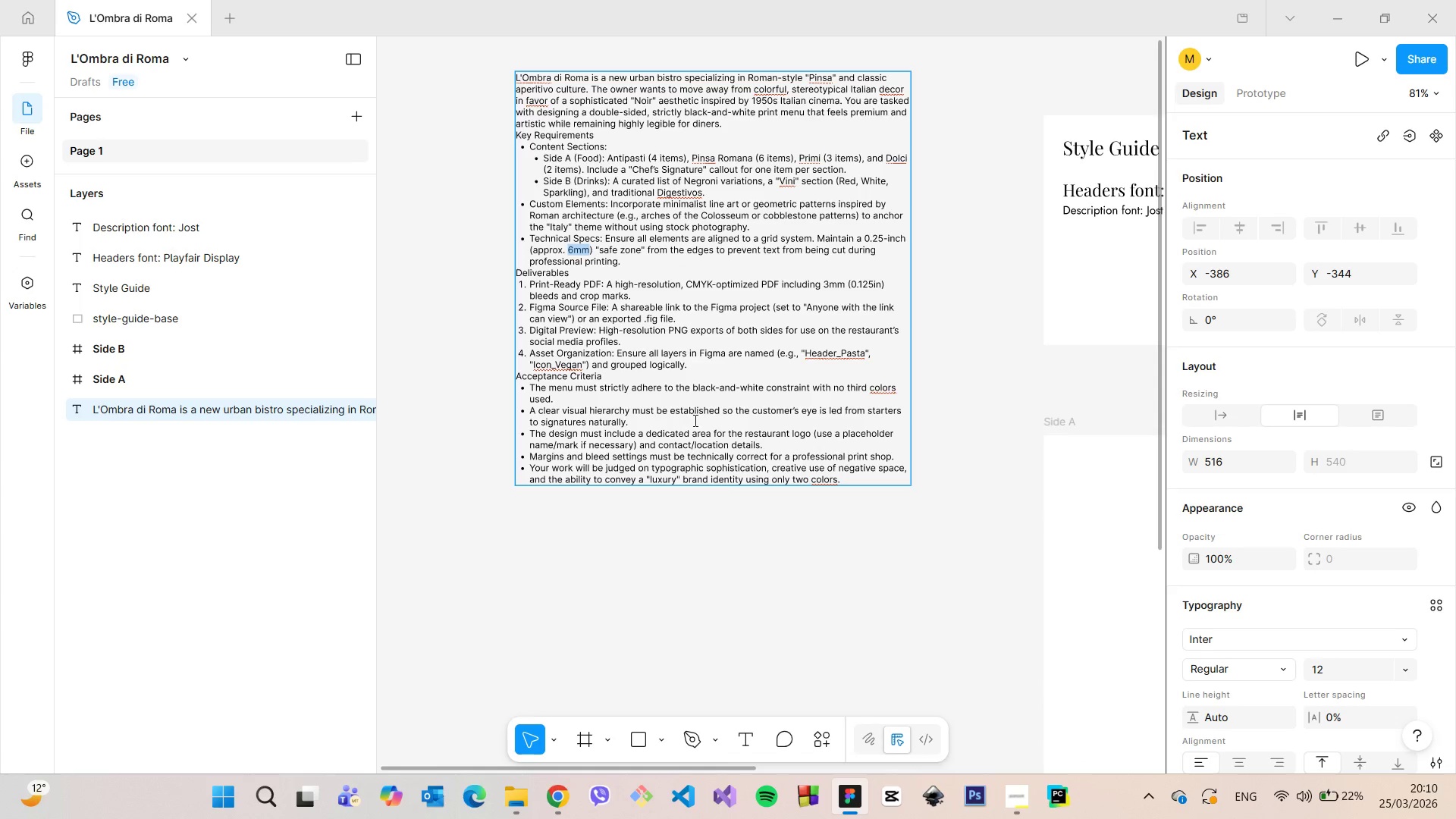 
scroll: coordinate [713, 273], scroll_direction: down, amount: 2.0
 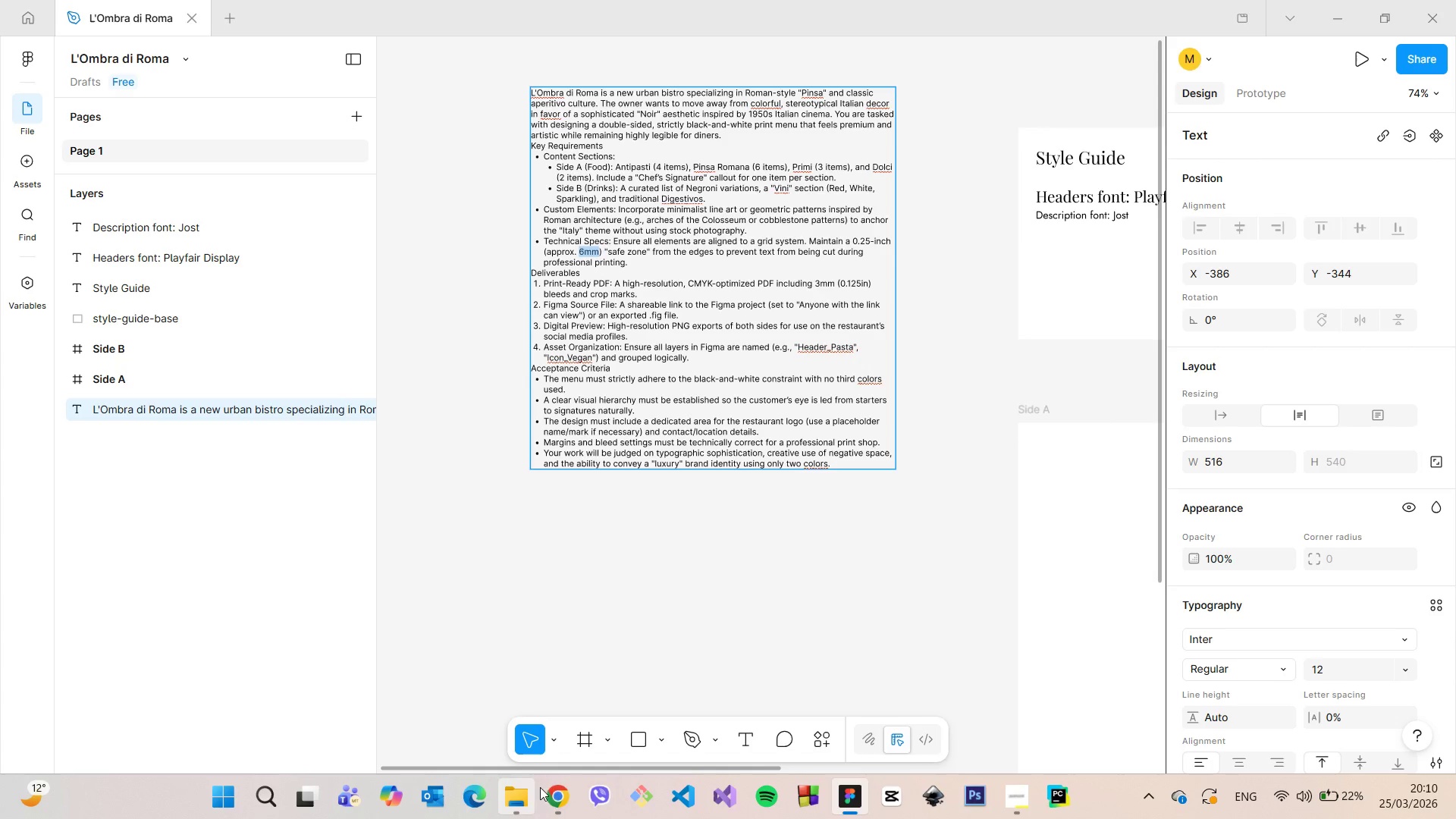 
left_click([560, 788])
 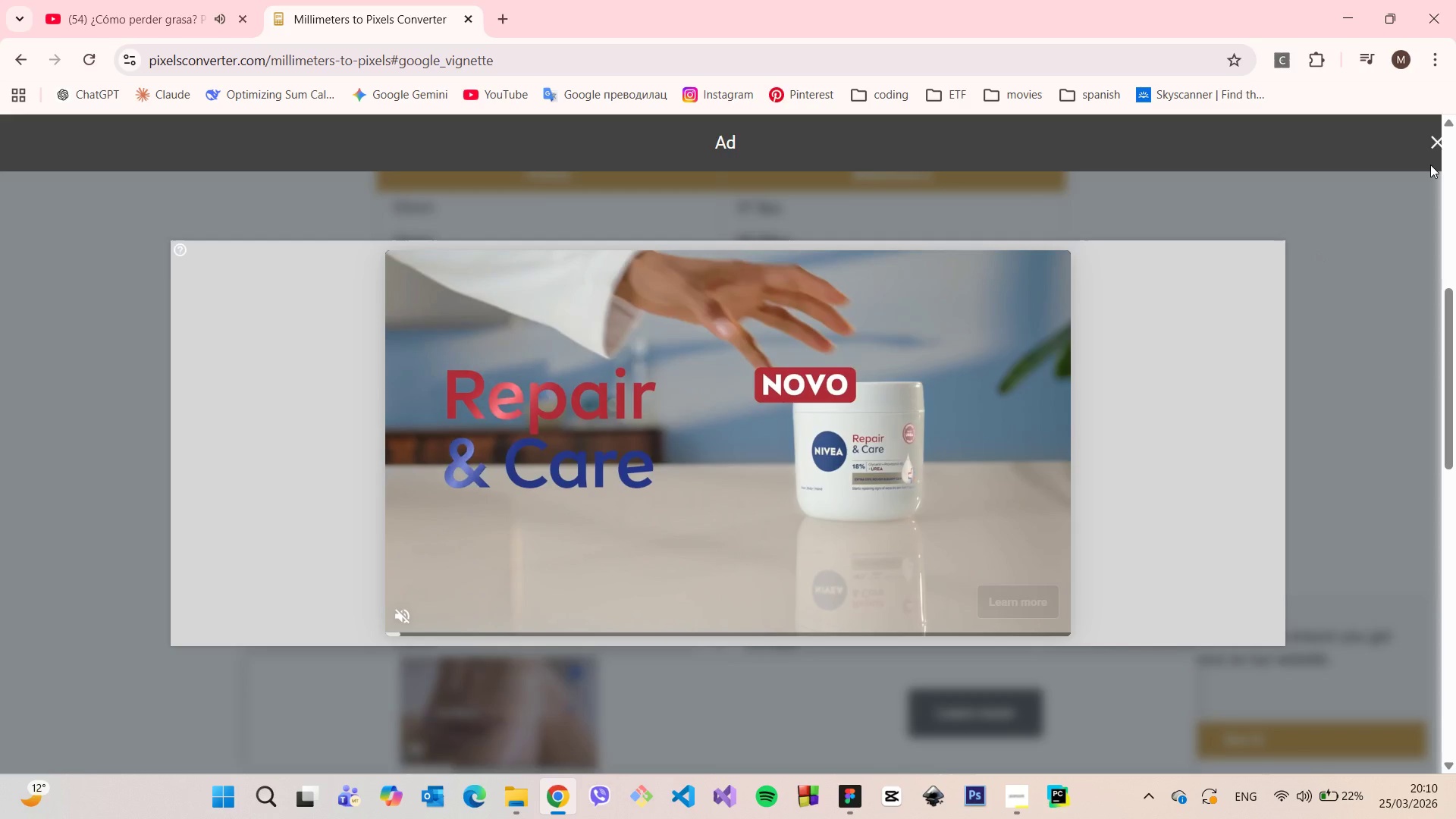 
left_click([1429, 145])
 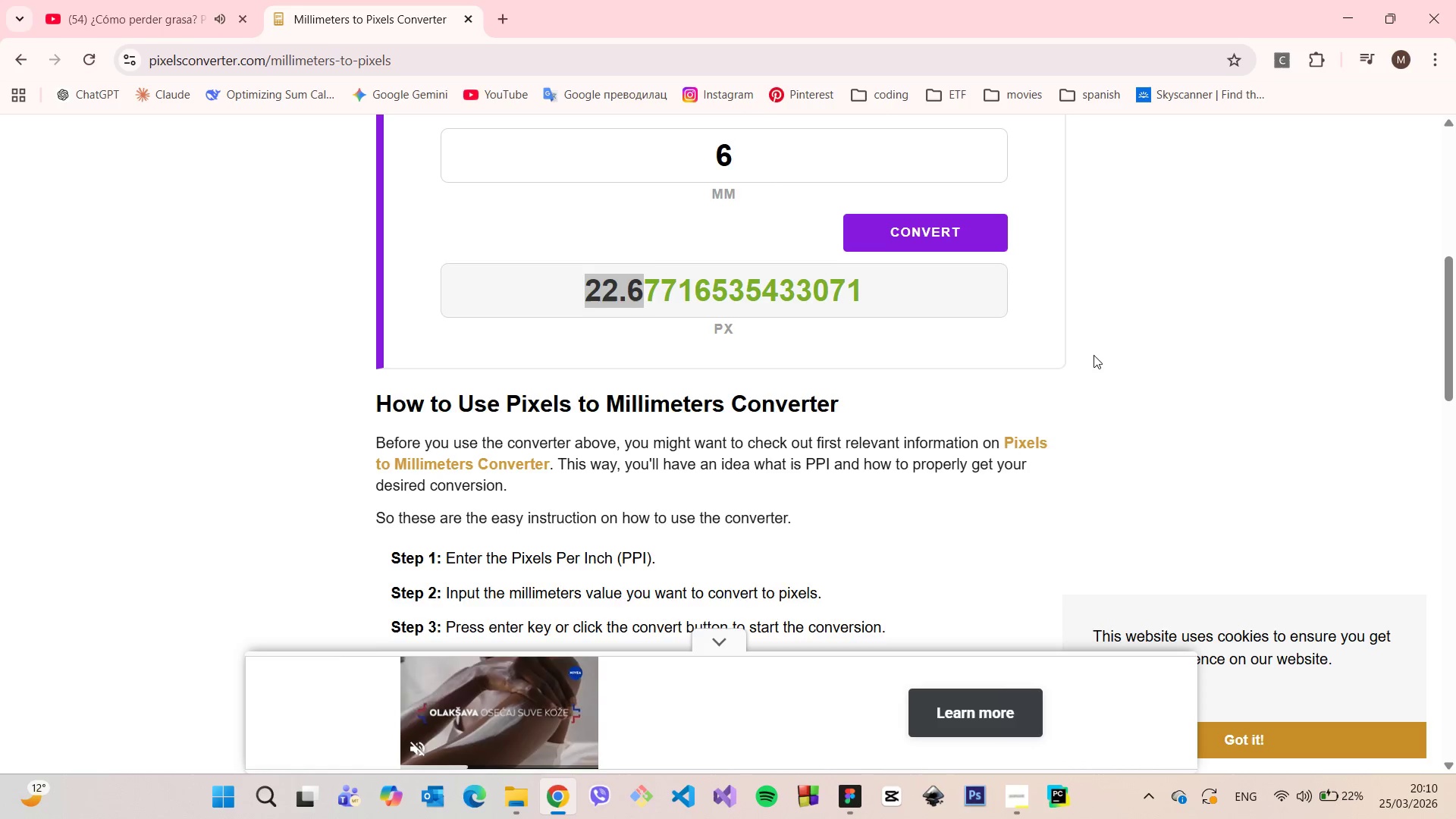 
scroll: coordinate [1090, 359], scroll_direction: down, amount: 5.0
 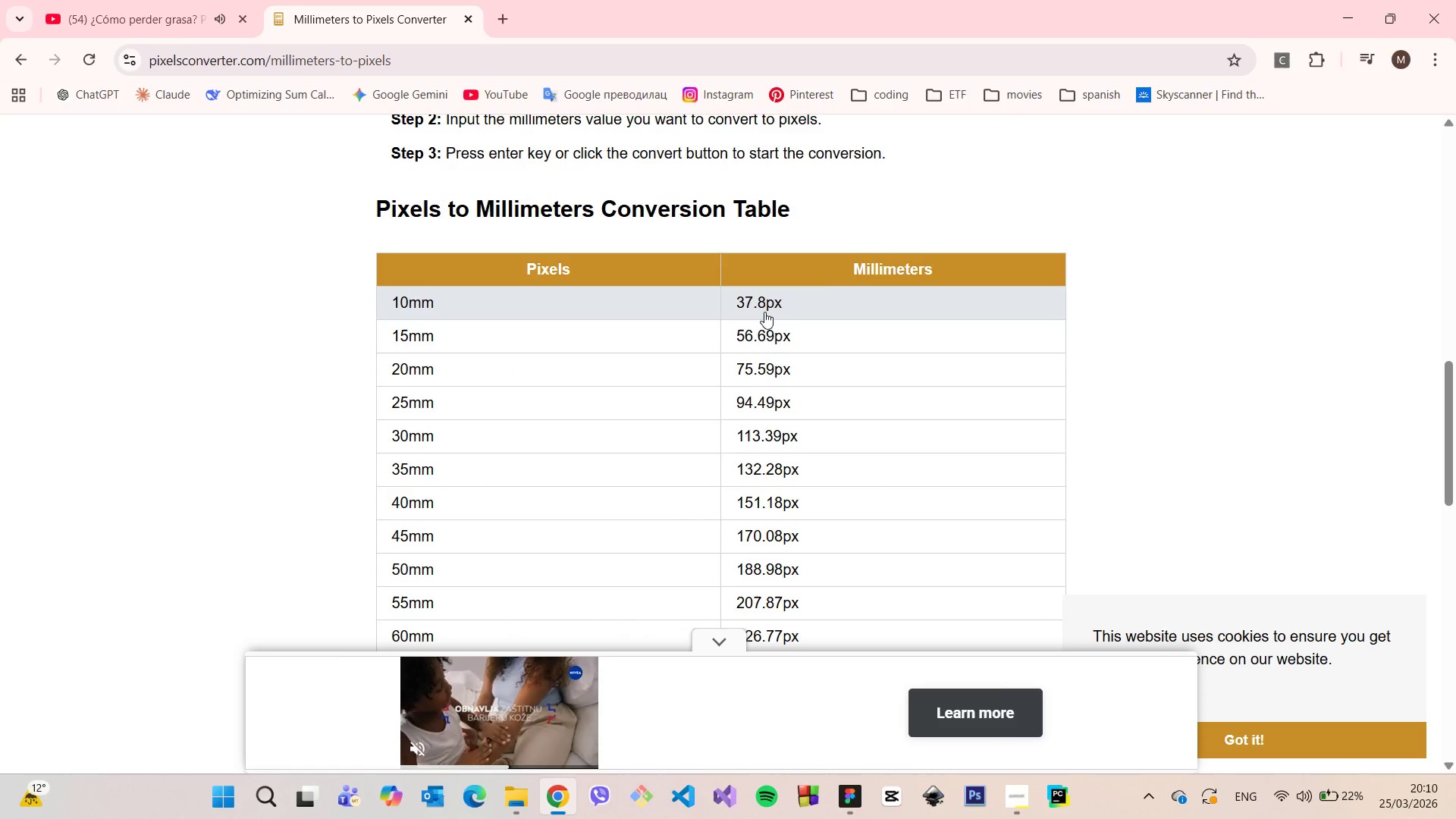 
scroll: coordinate [764, 312], scroll_direction: up, amount: 7.0
 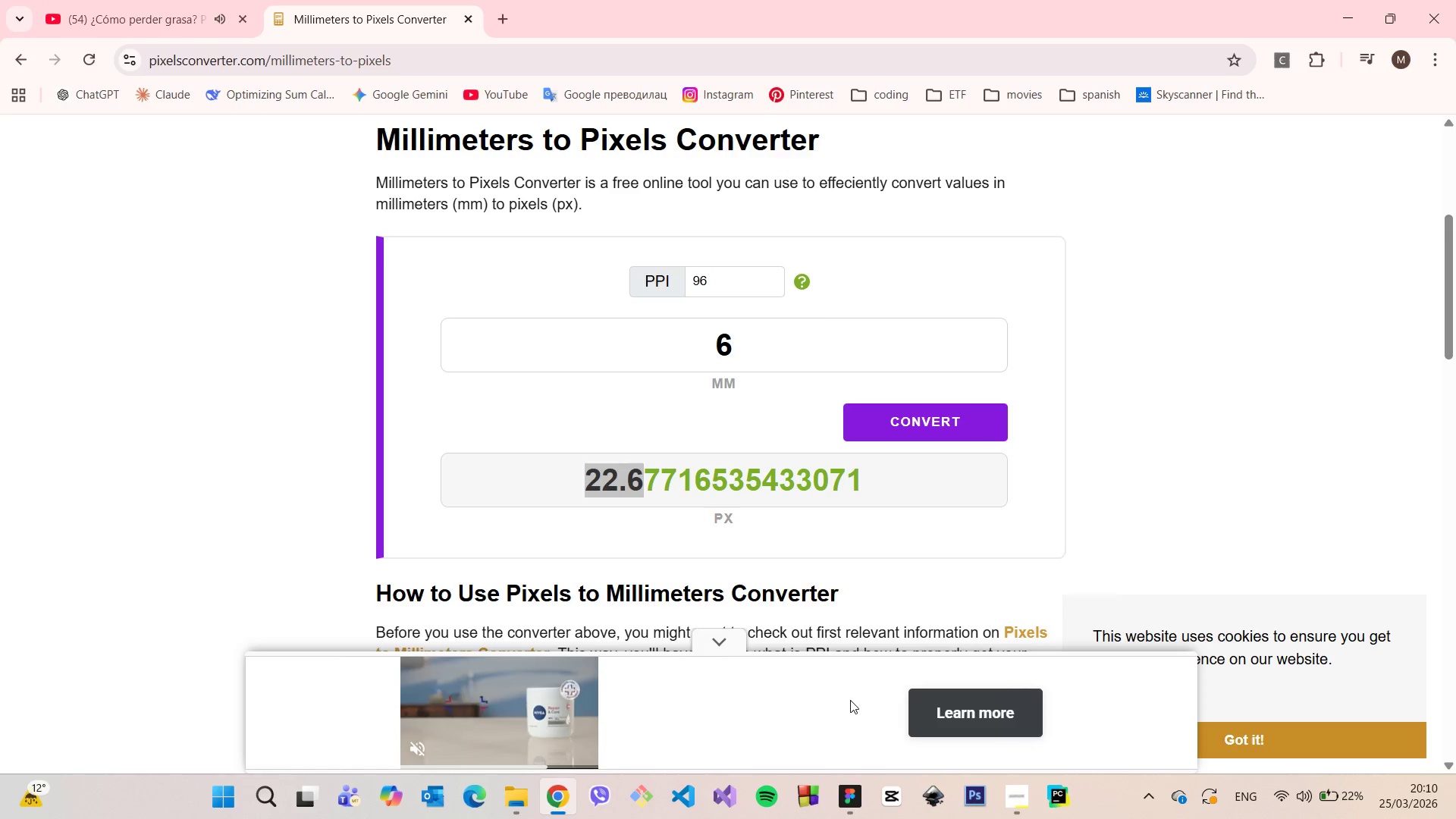 
left_click([852, 795])
 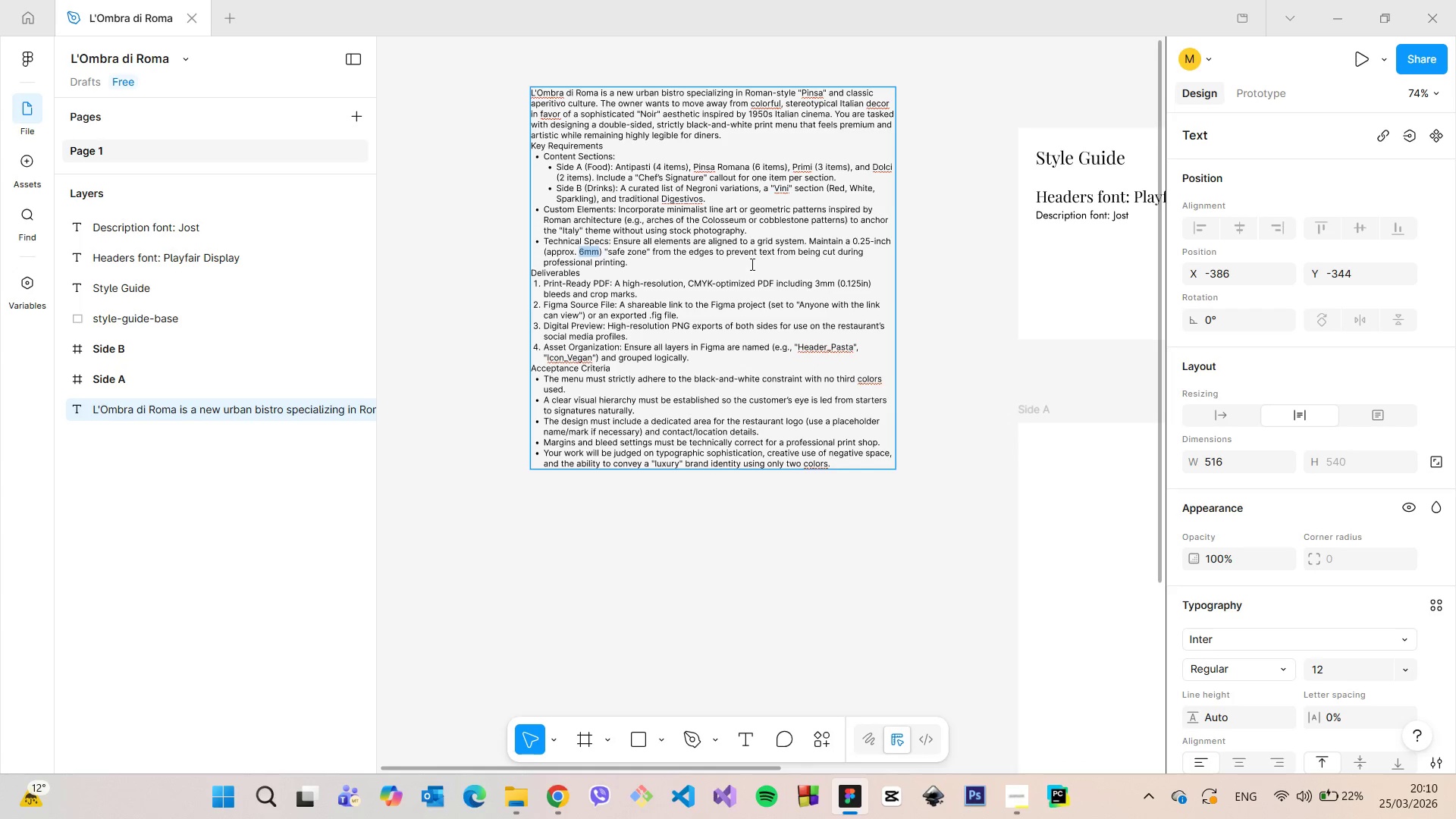 
wait(5.08)
 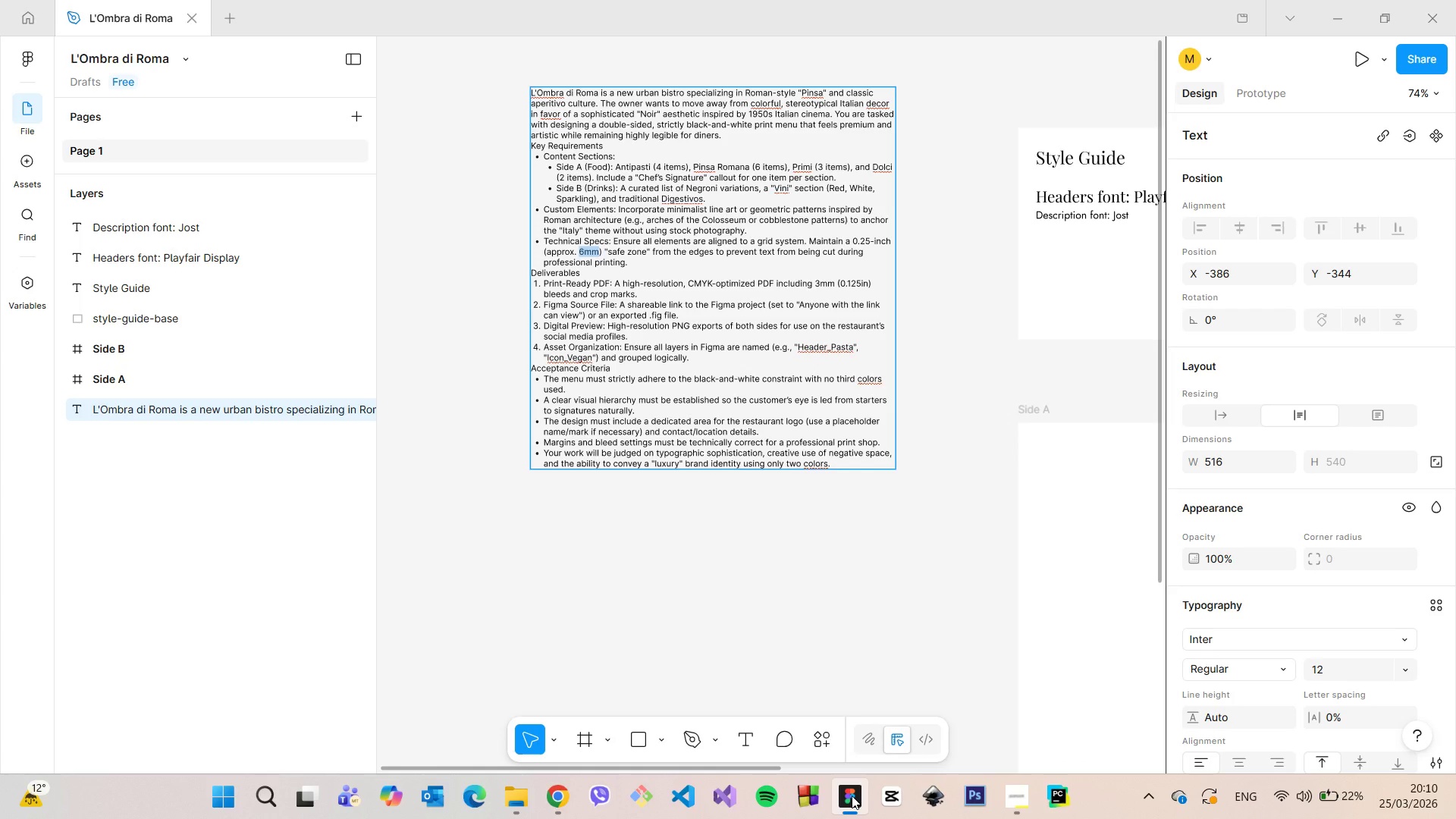 
left_click([764, 286])
 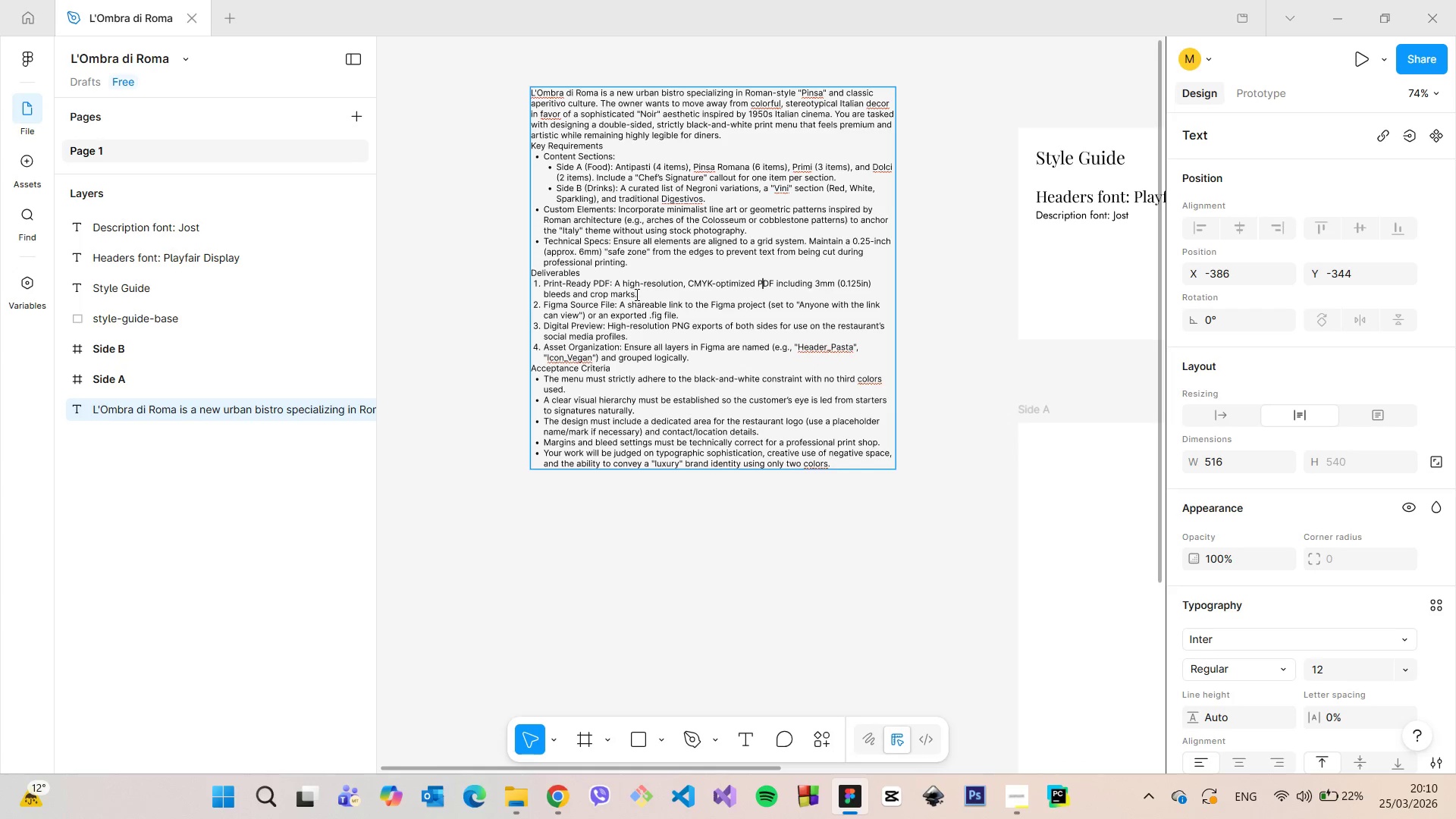 
left_click_drag(start_coordinate=[636, 294], to_coordinate=[541, 290])
 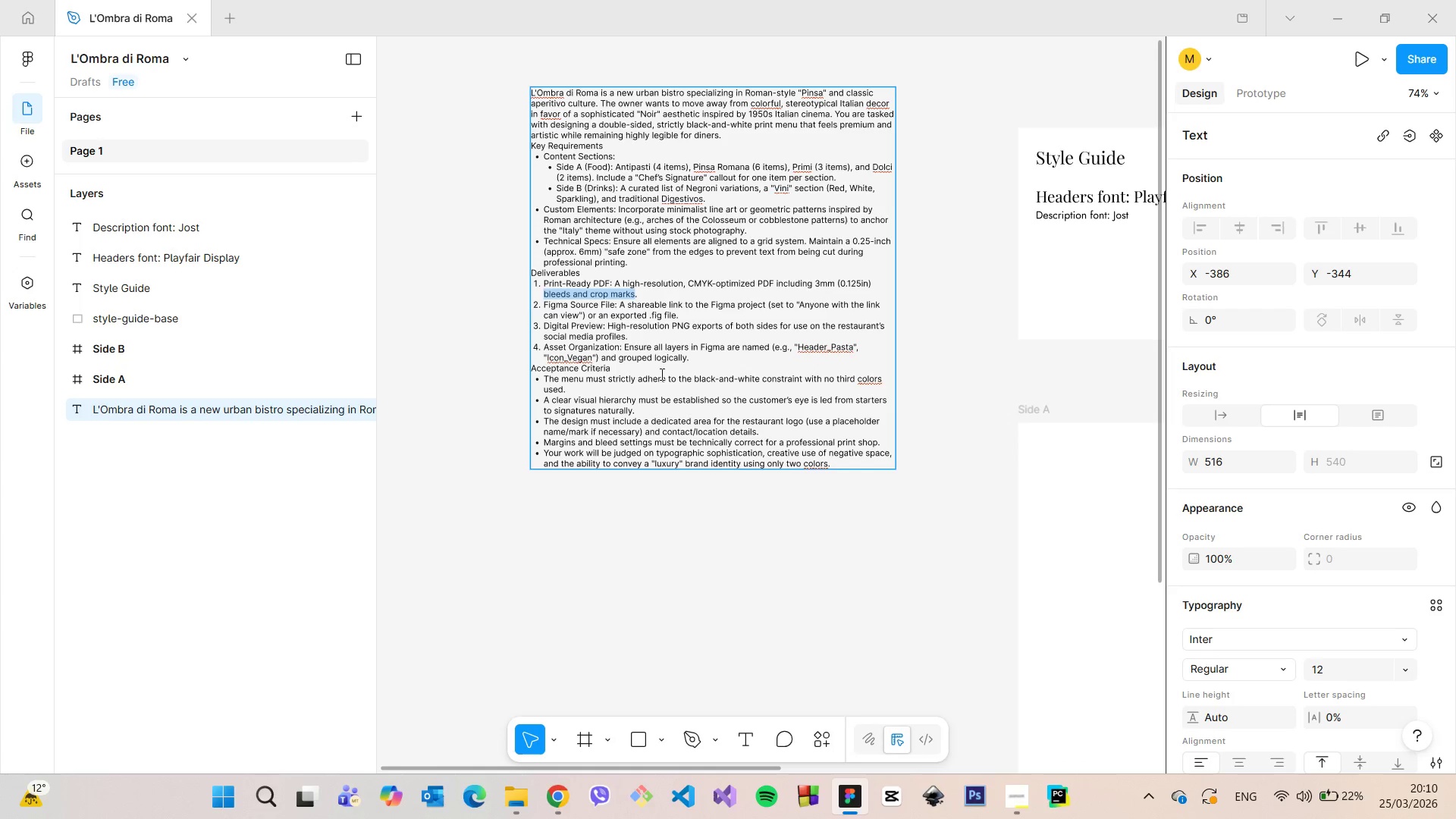 
key(Control+C)
 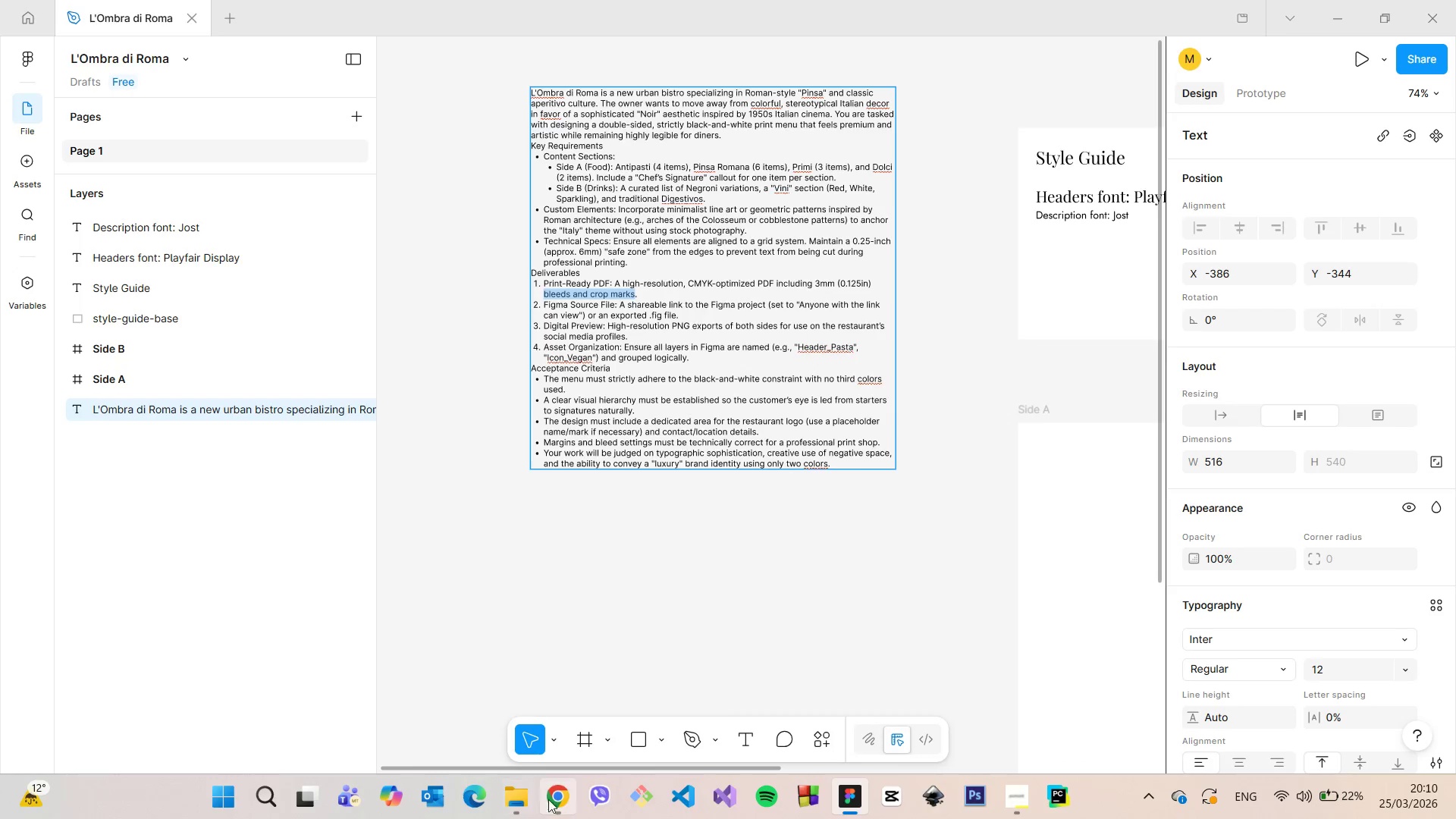 
left_click([551, 797])
 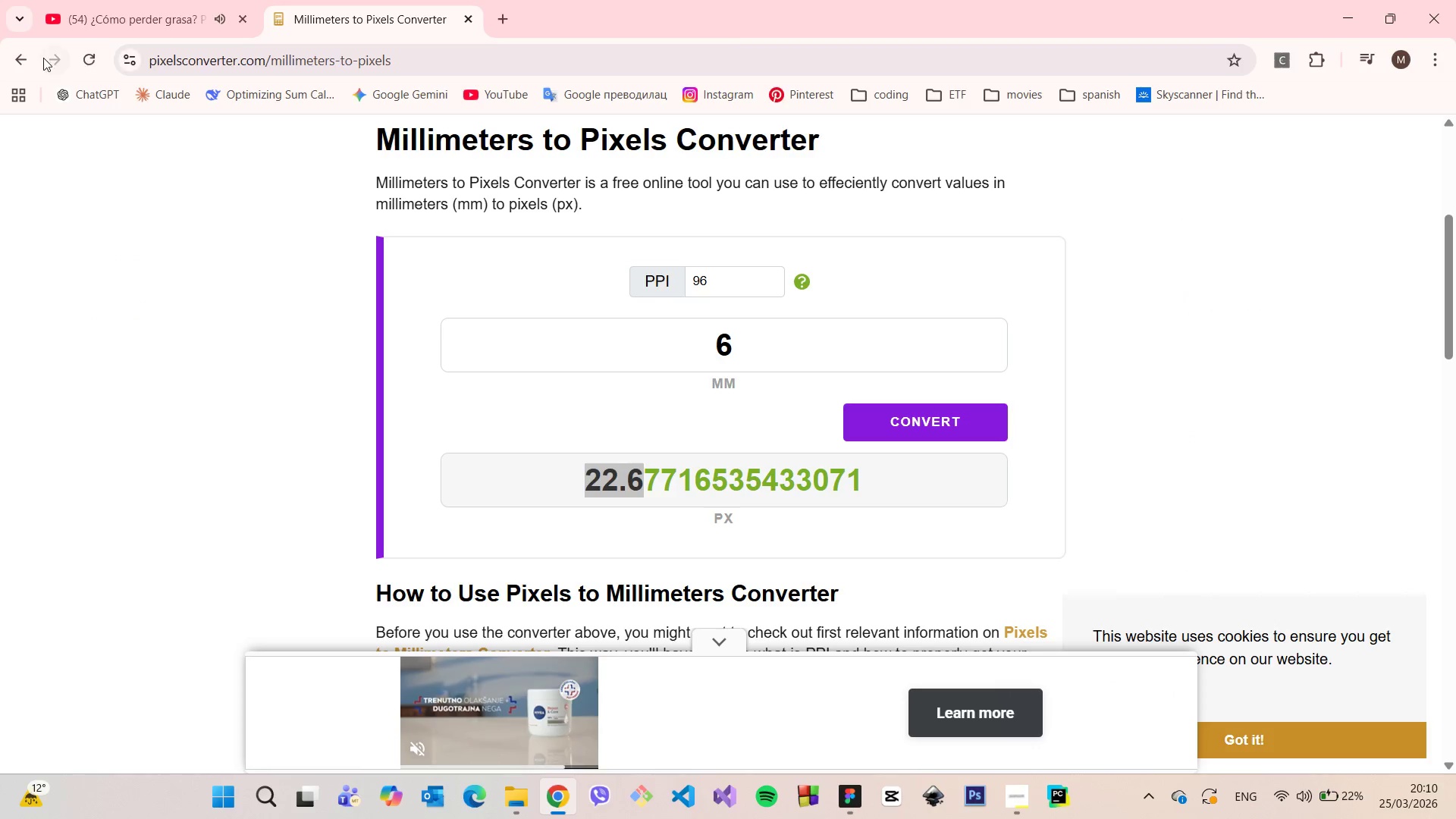 
left_click([30, 55])
 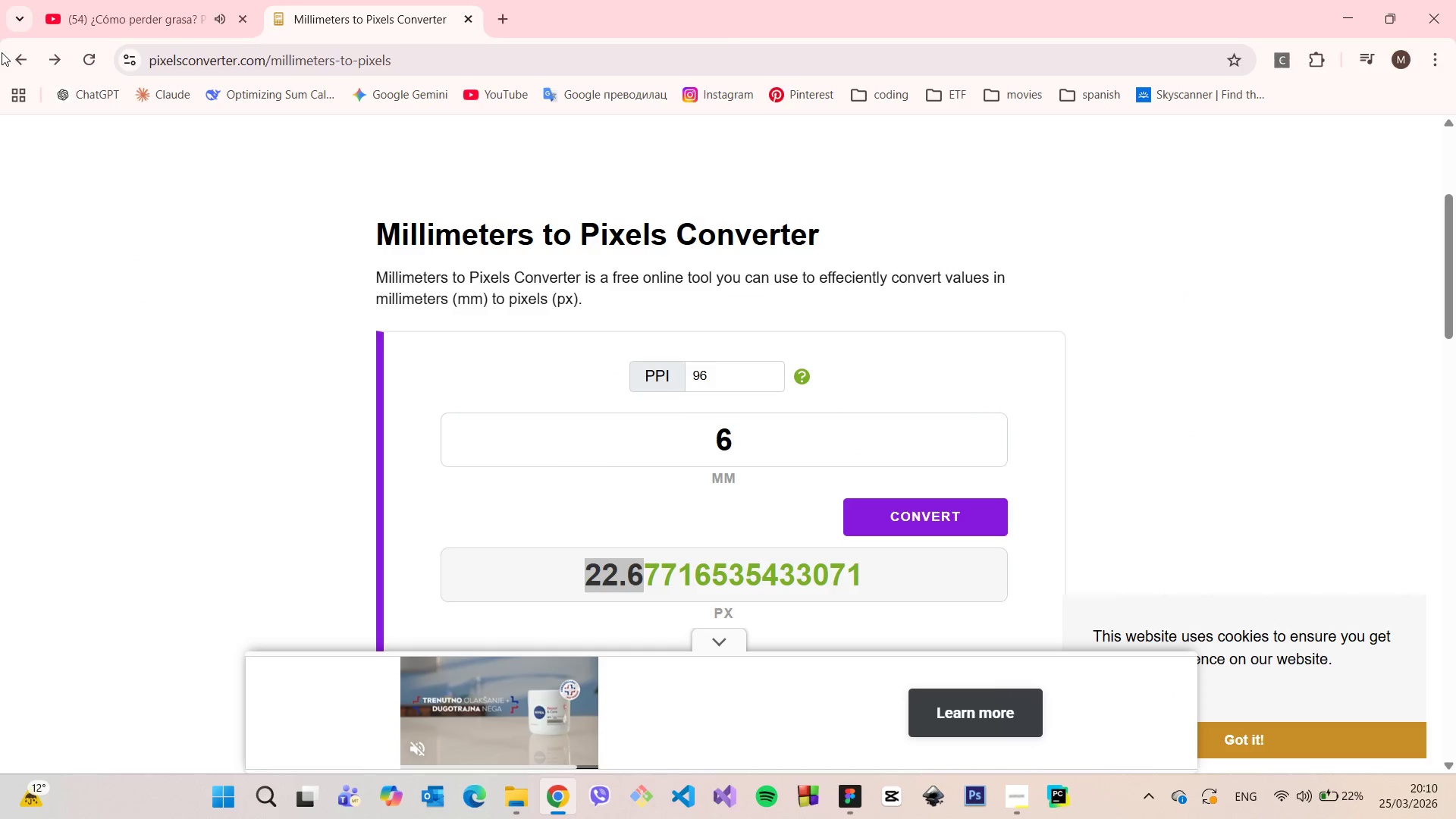 
left_click([5, 59])
 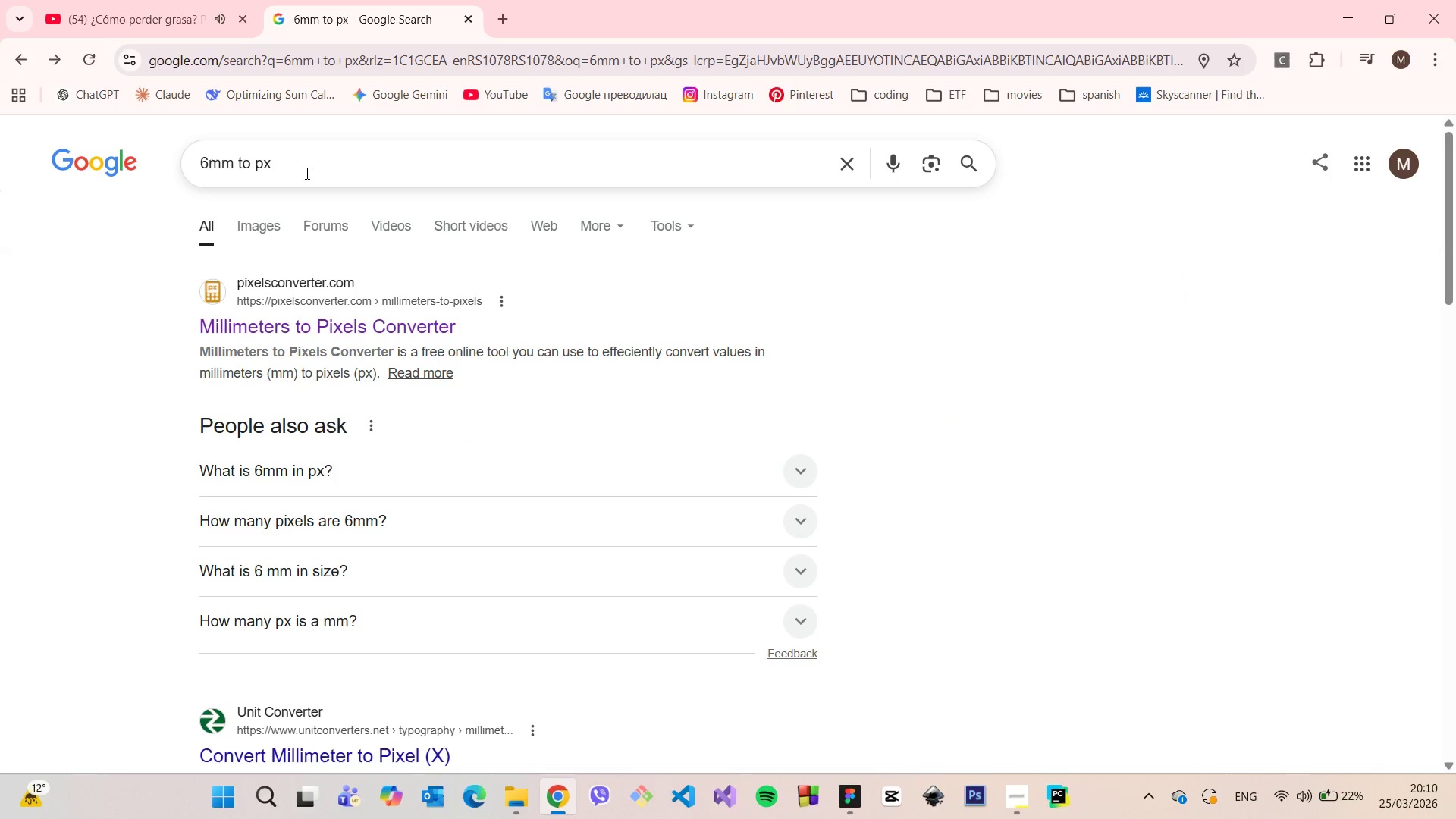 
left_click_drag(start_coordinate=[312, 173], to_coordinate=[158, 155])
 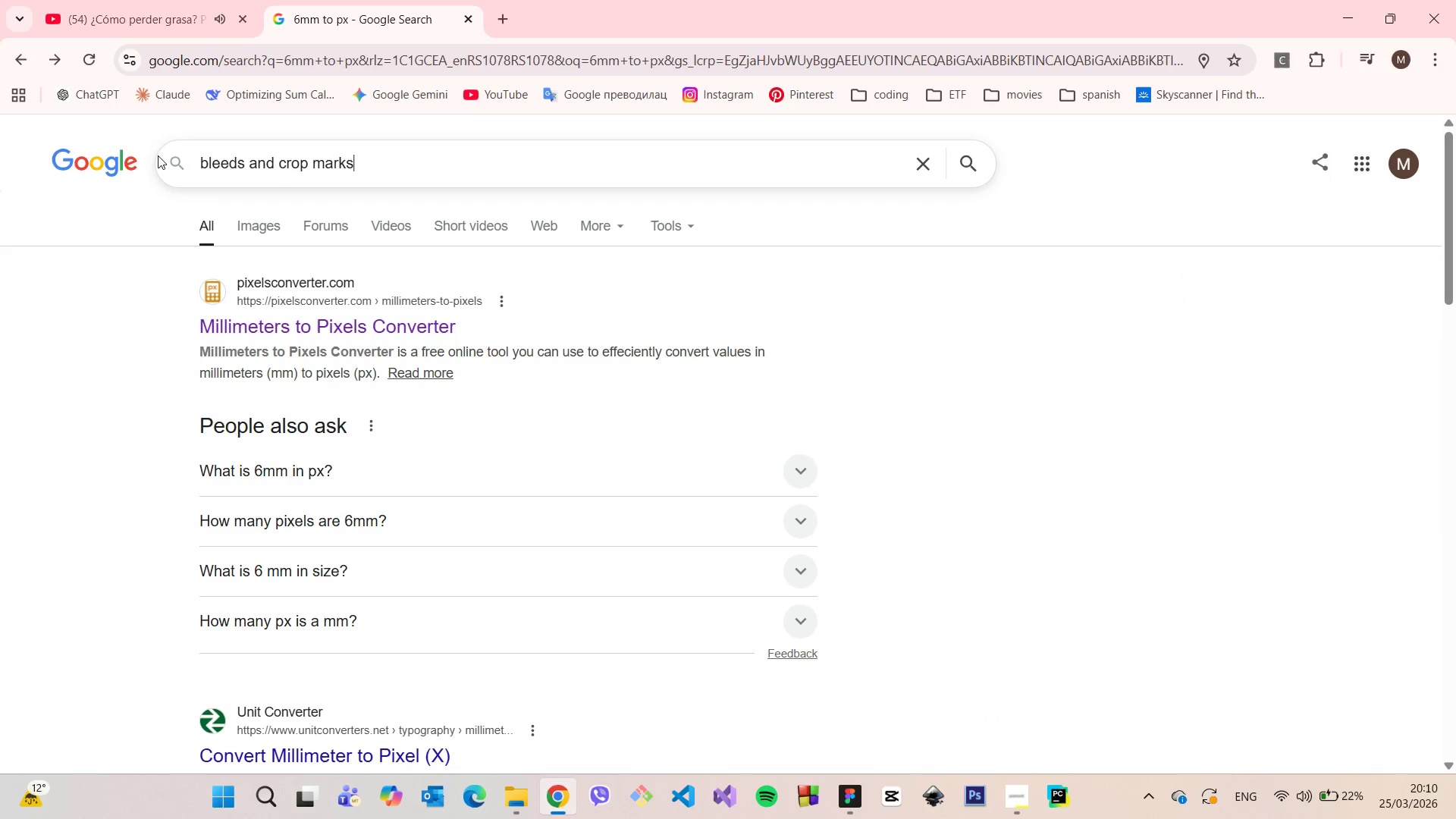 
key(Control+V)
 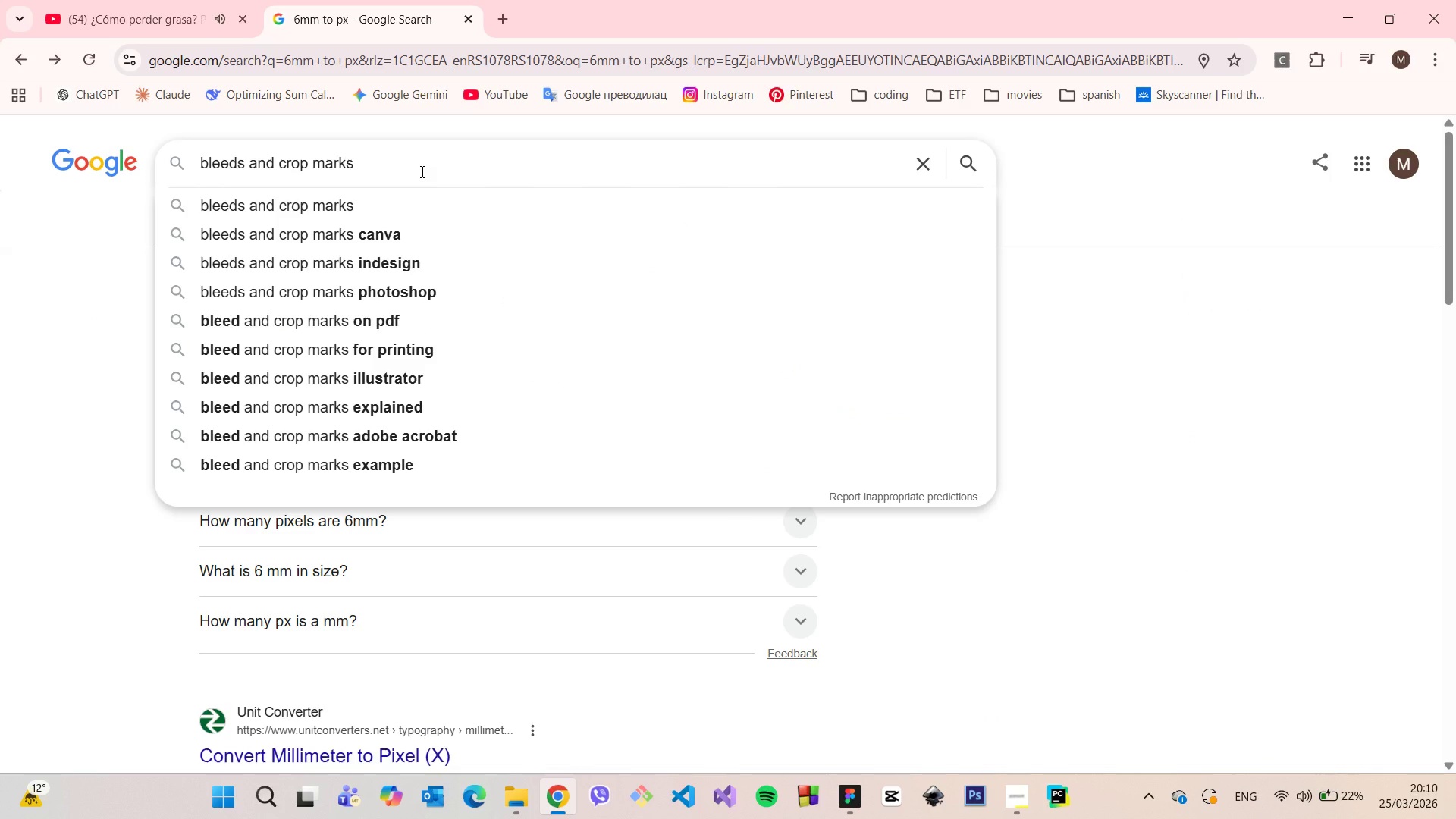 
key(Enter)
 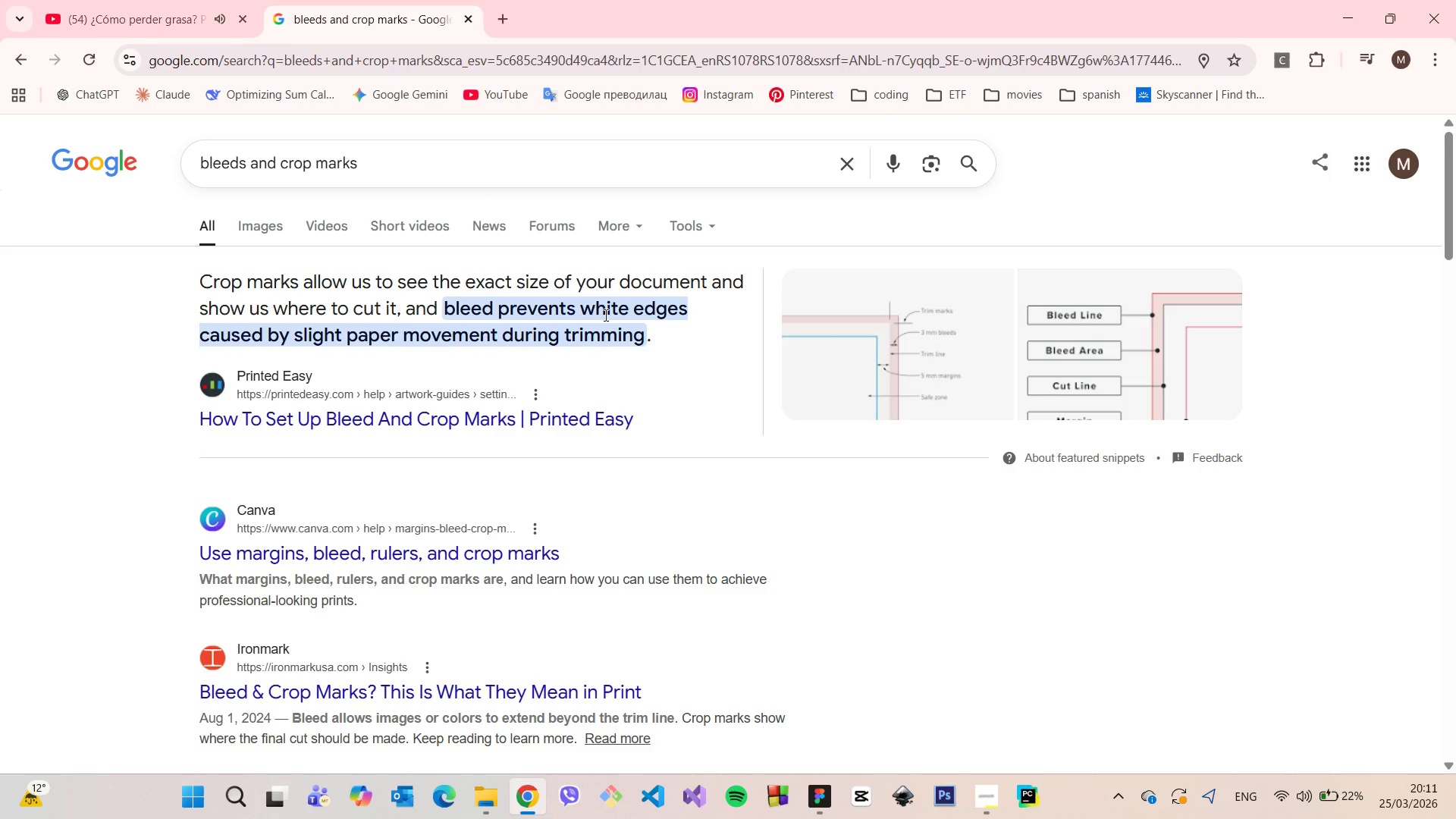 
wait(9.7)
 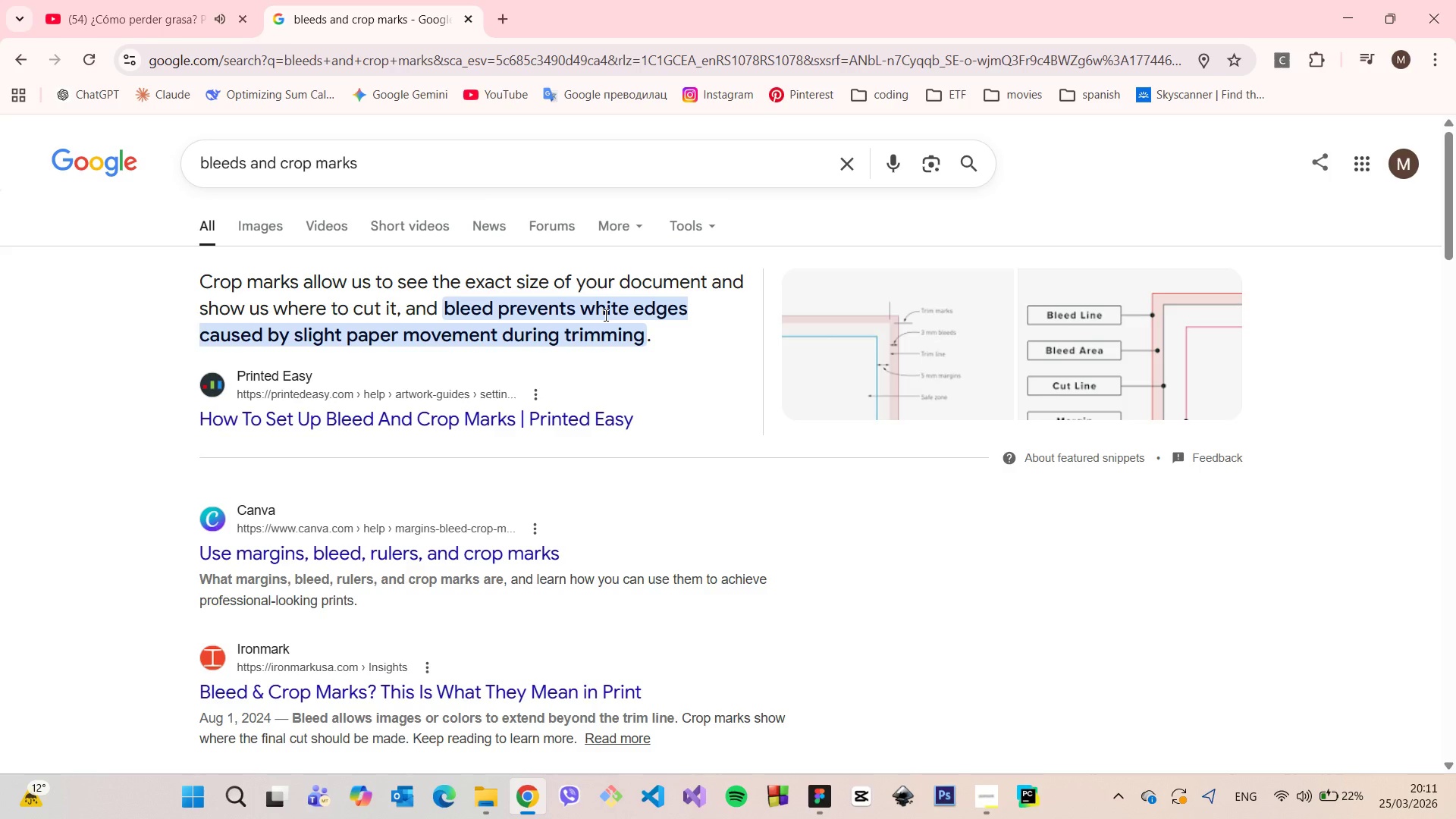 
left_click([271, 222])
 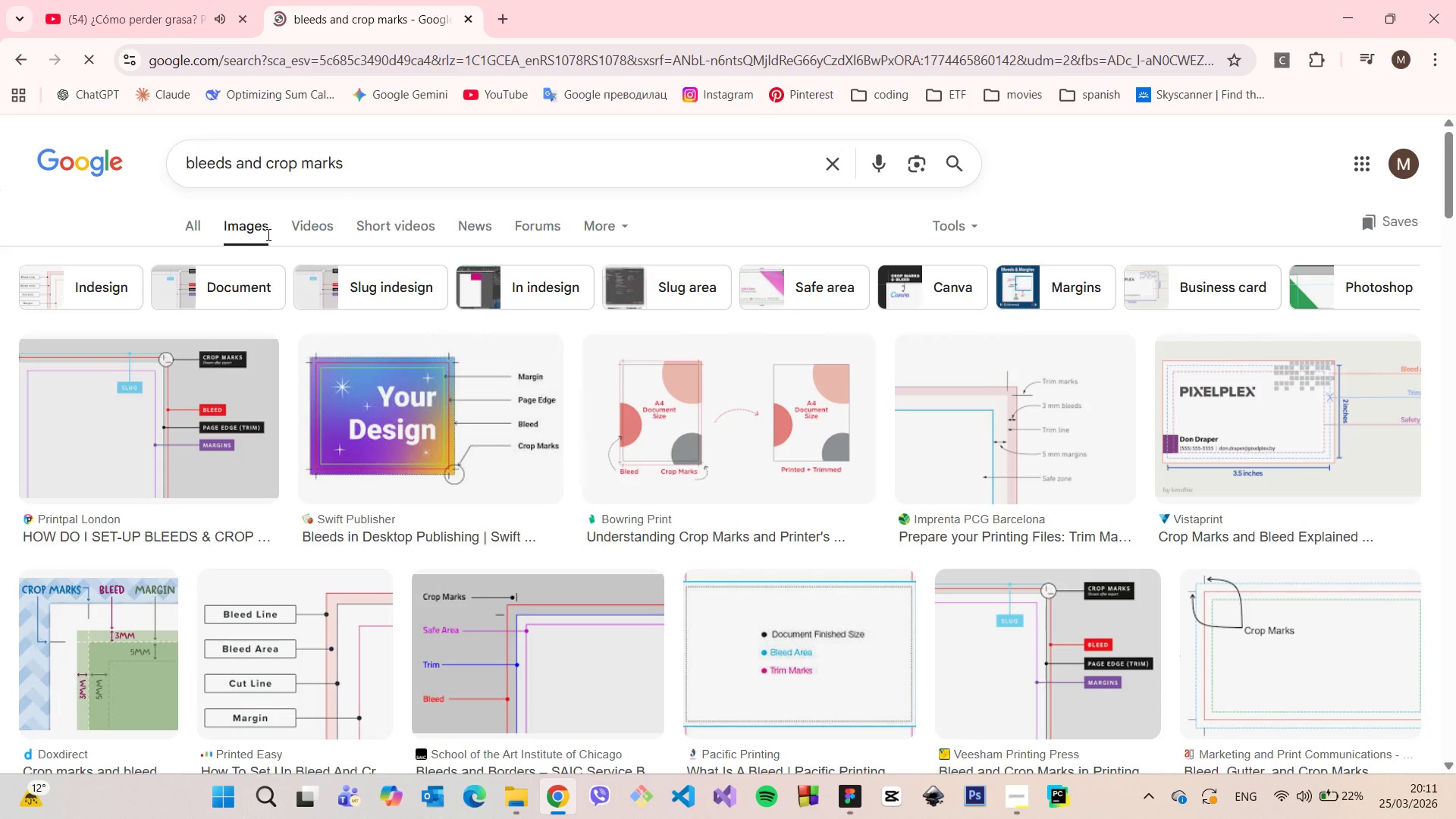 
left_click([426, 388])
 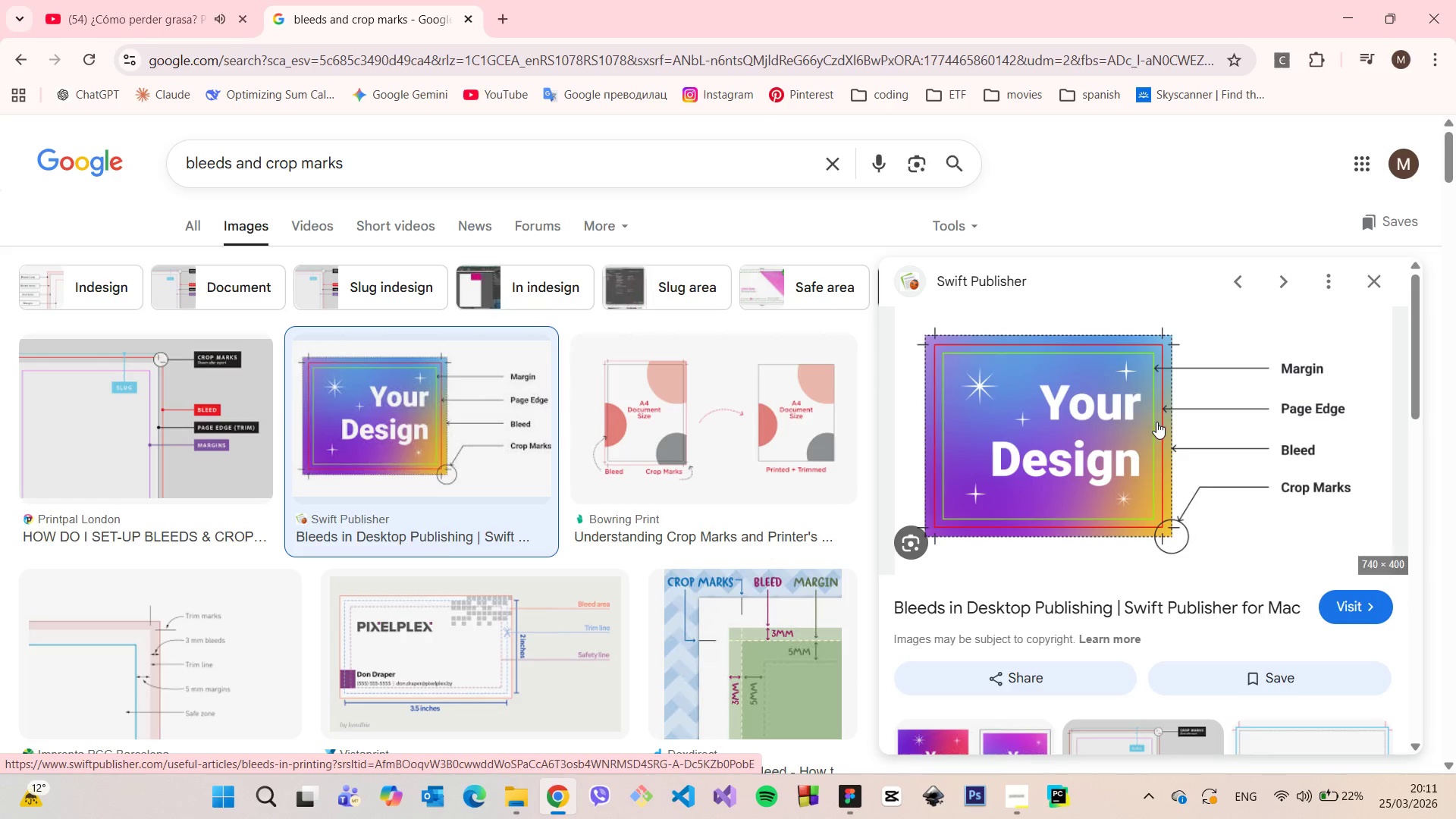 
wait(17.76)
 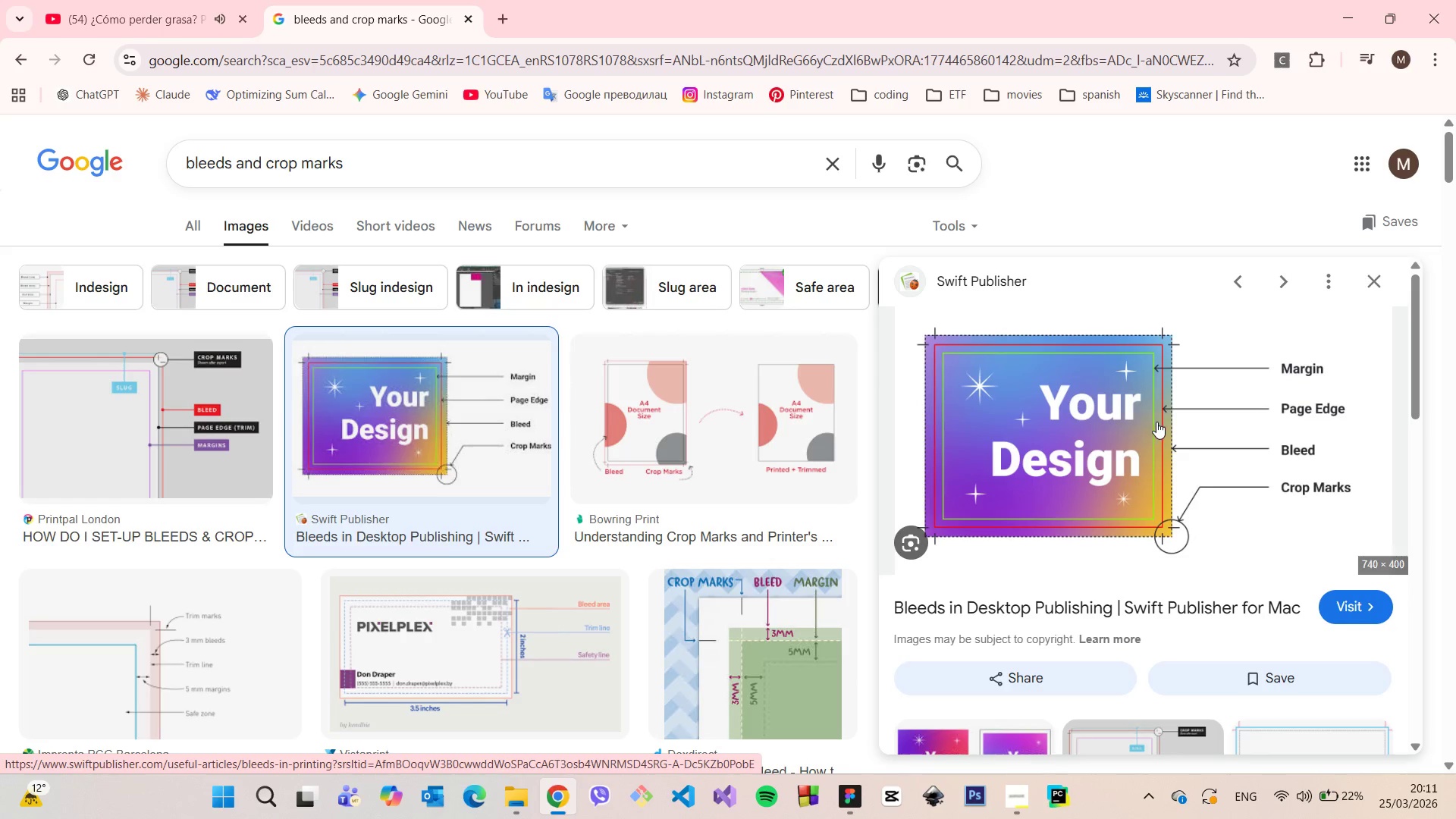 
left_click([725, 408])
 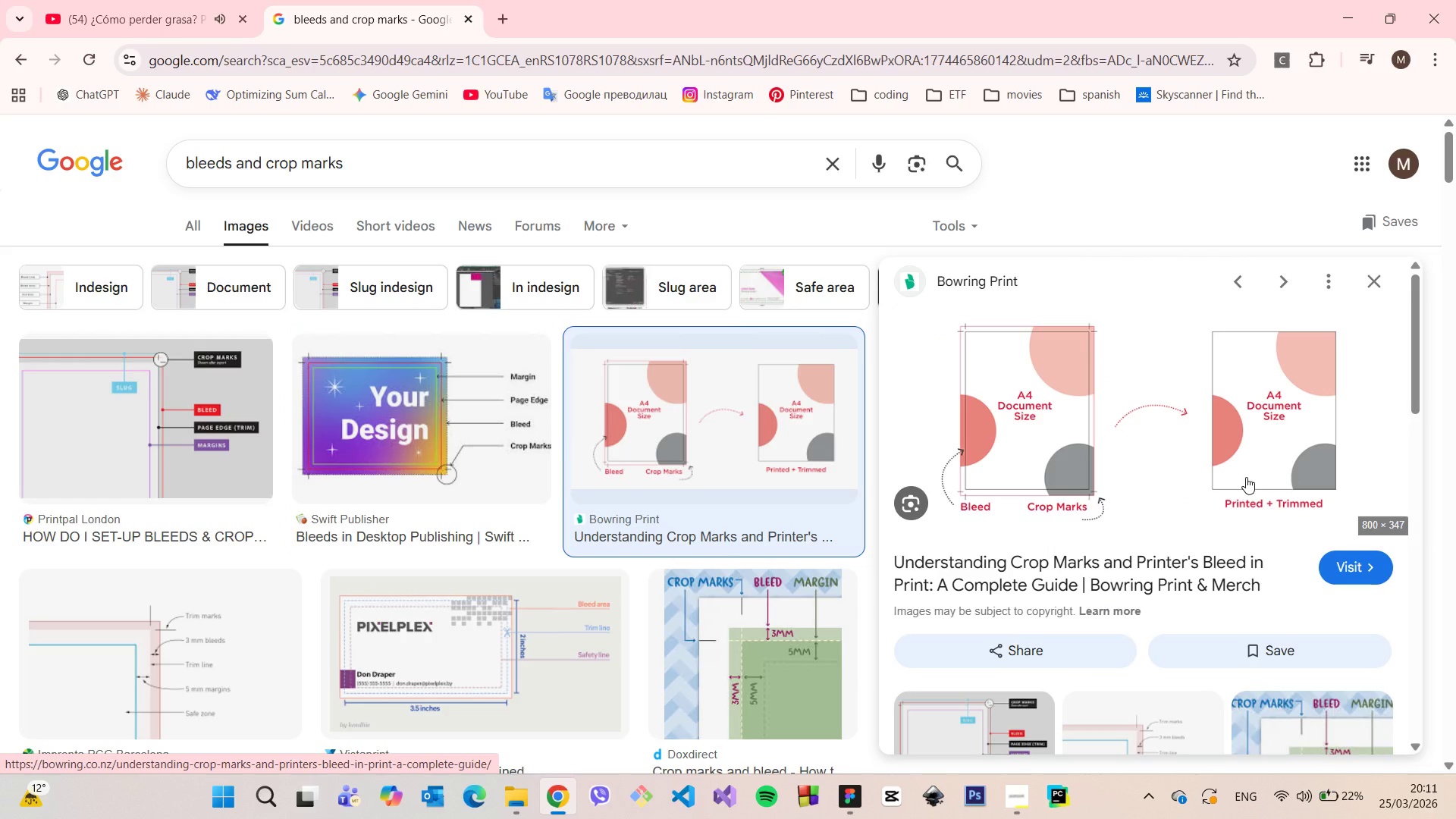 
wait(5.08)
 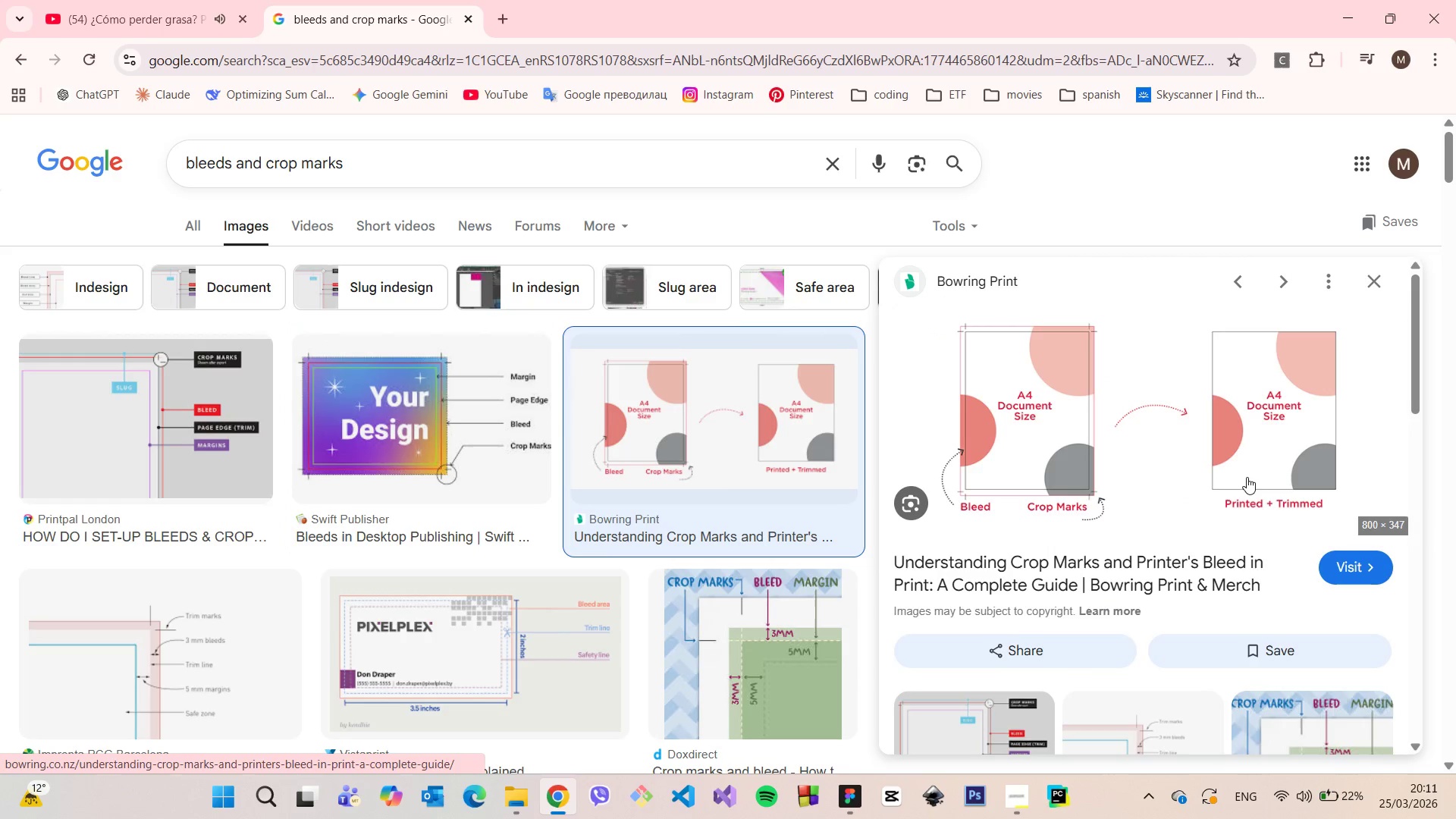 
scroll: coordinate [1246, 477], scroll_direction: up, amount: 1.0
 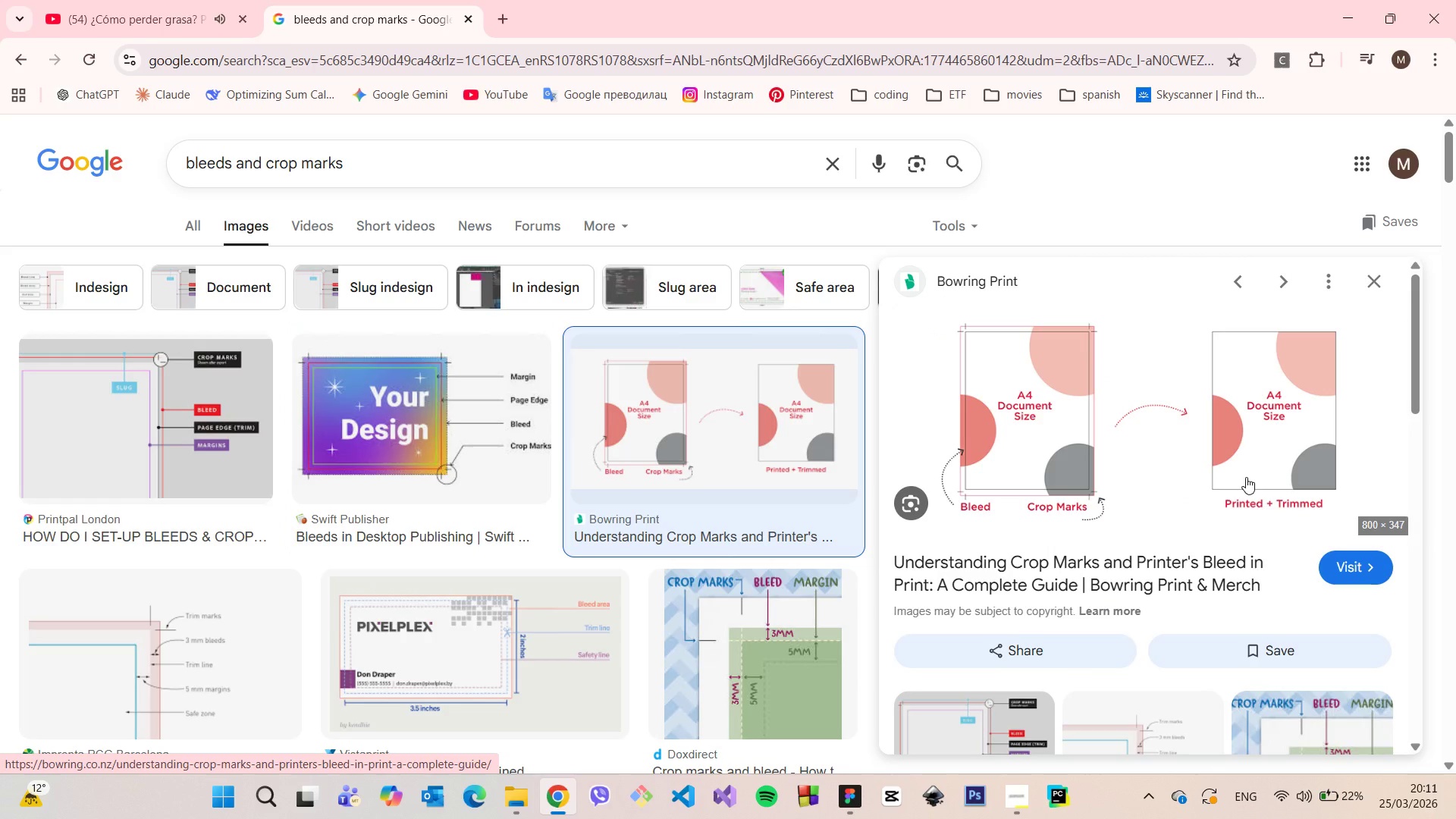 
scroll: coordinate [1246, 477], scroll_direction: down, amount: 3.0
 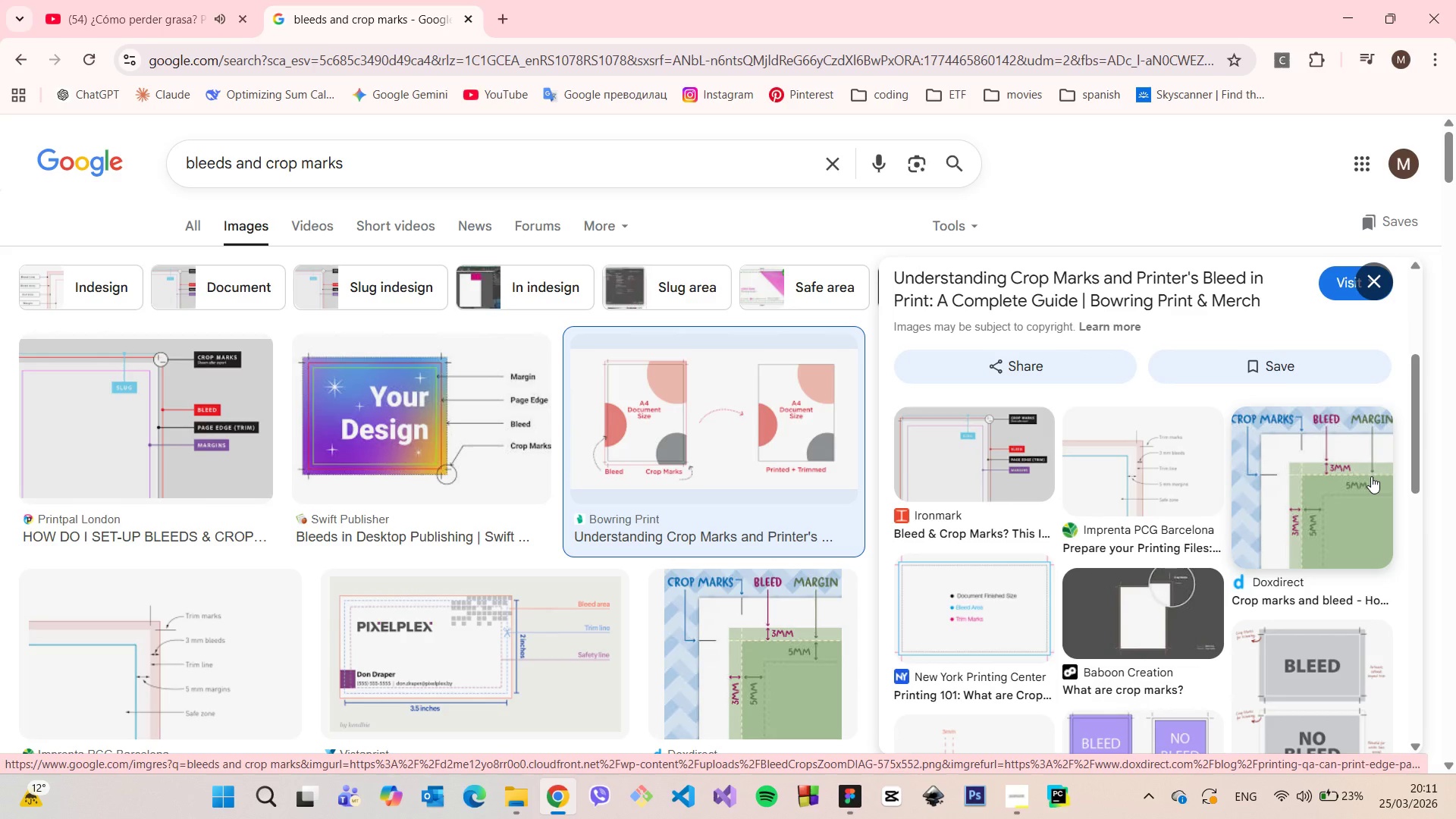 
wait(9.54)
 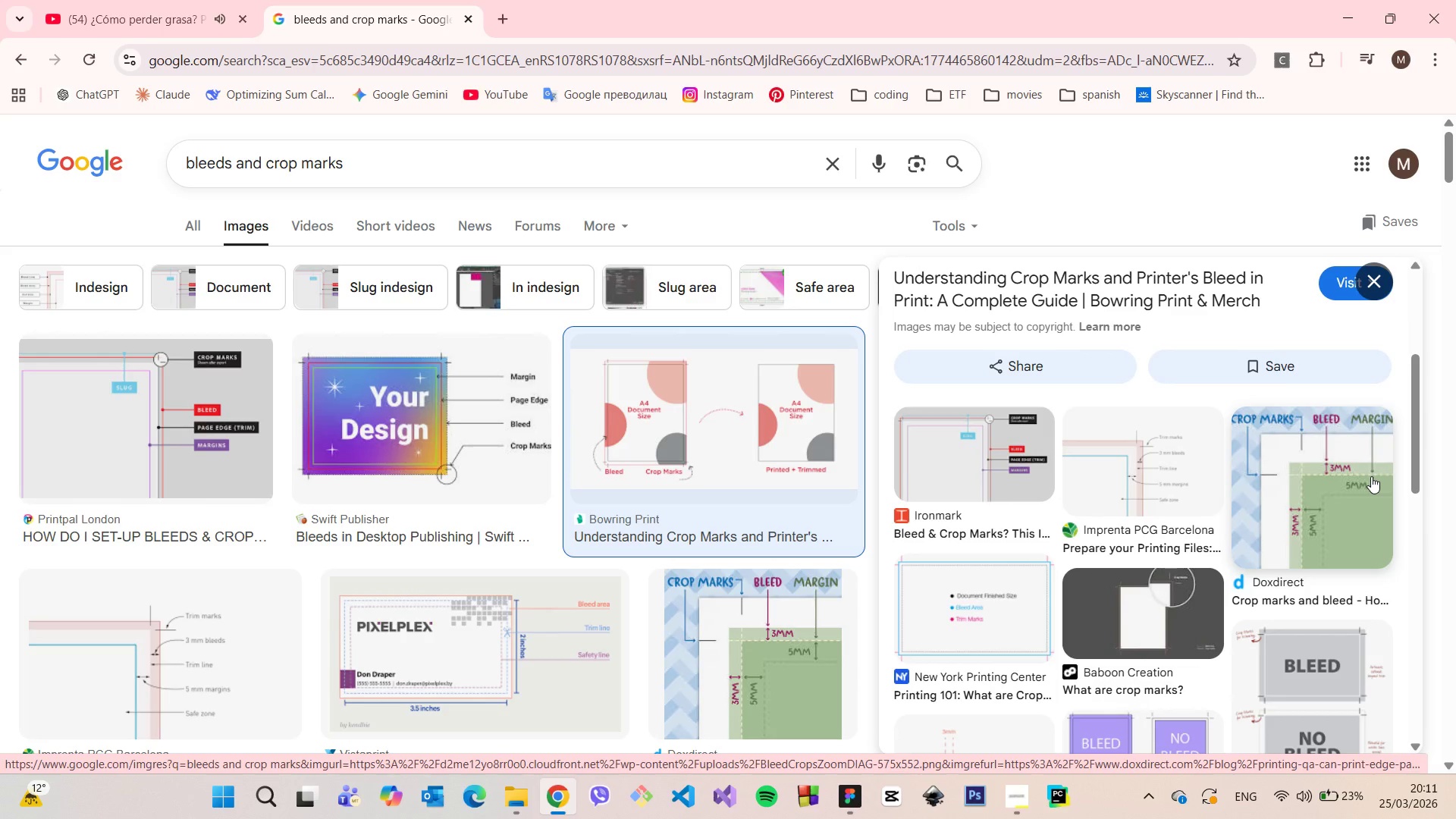 
scroll: coordinate [1371, 476], scroll_direction: down, amount: 3.0
 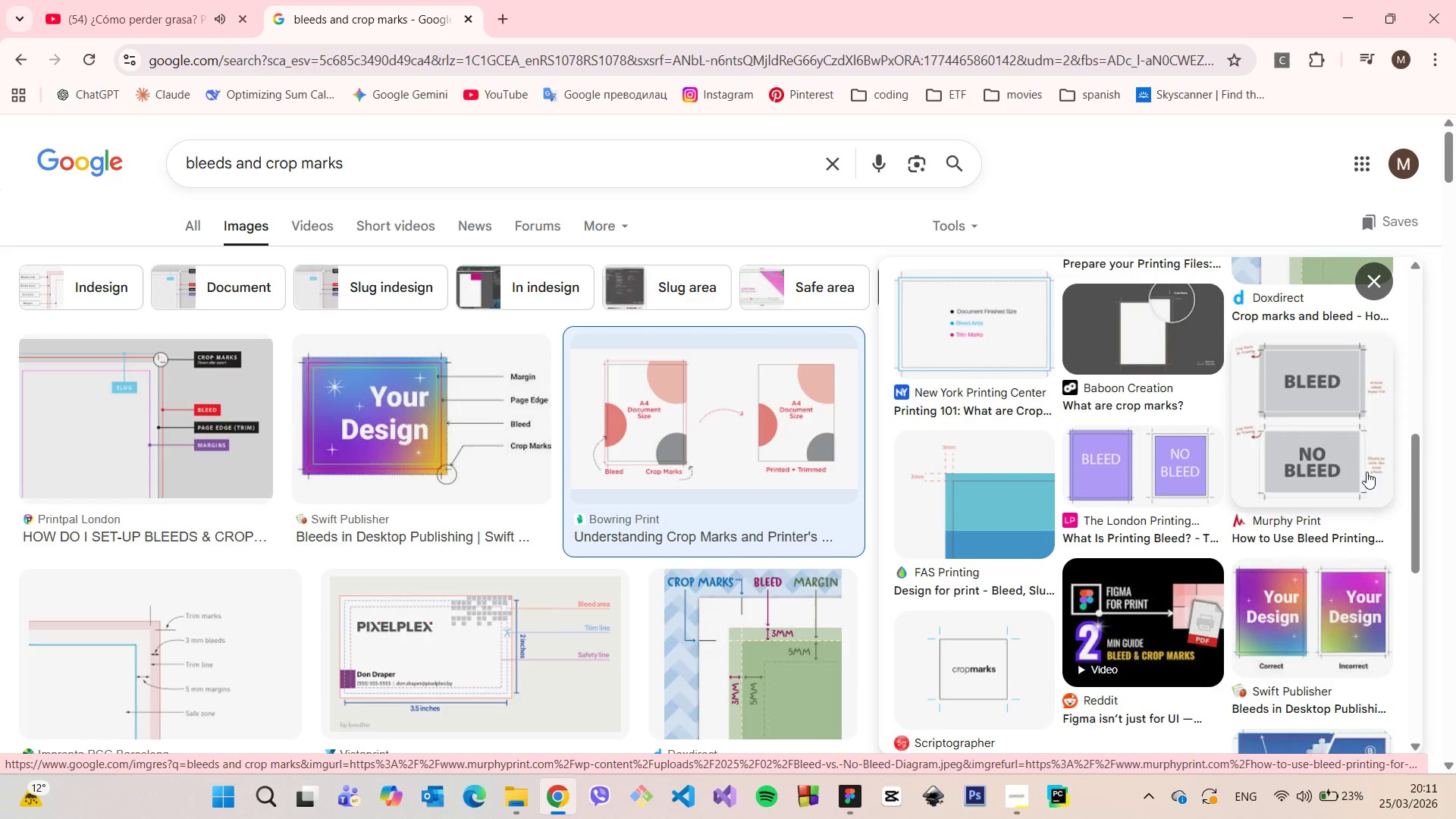 
left_click([1366, 472])
 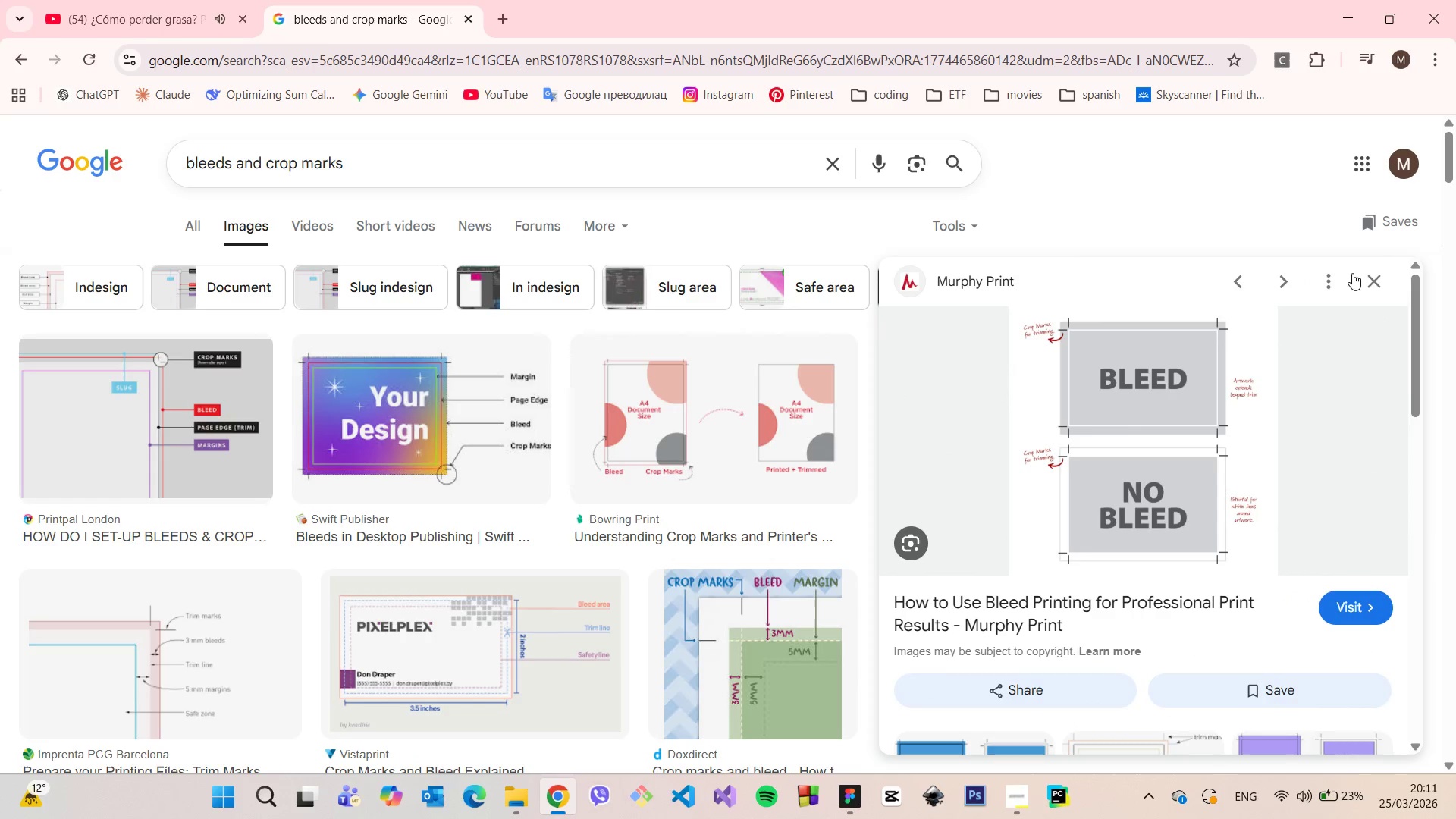 
left_click([1378, 279])
 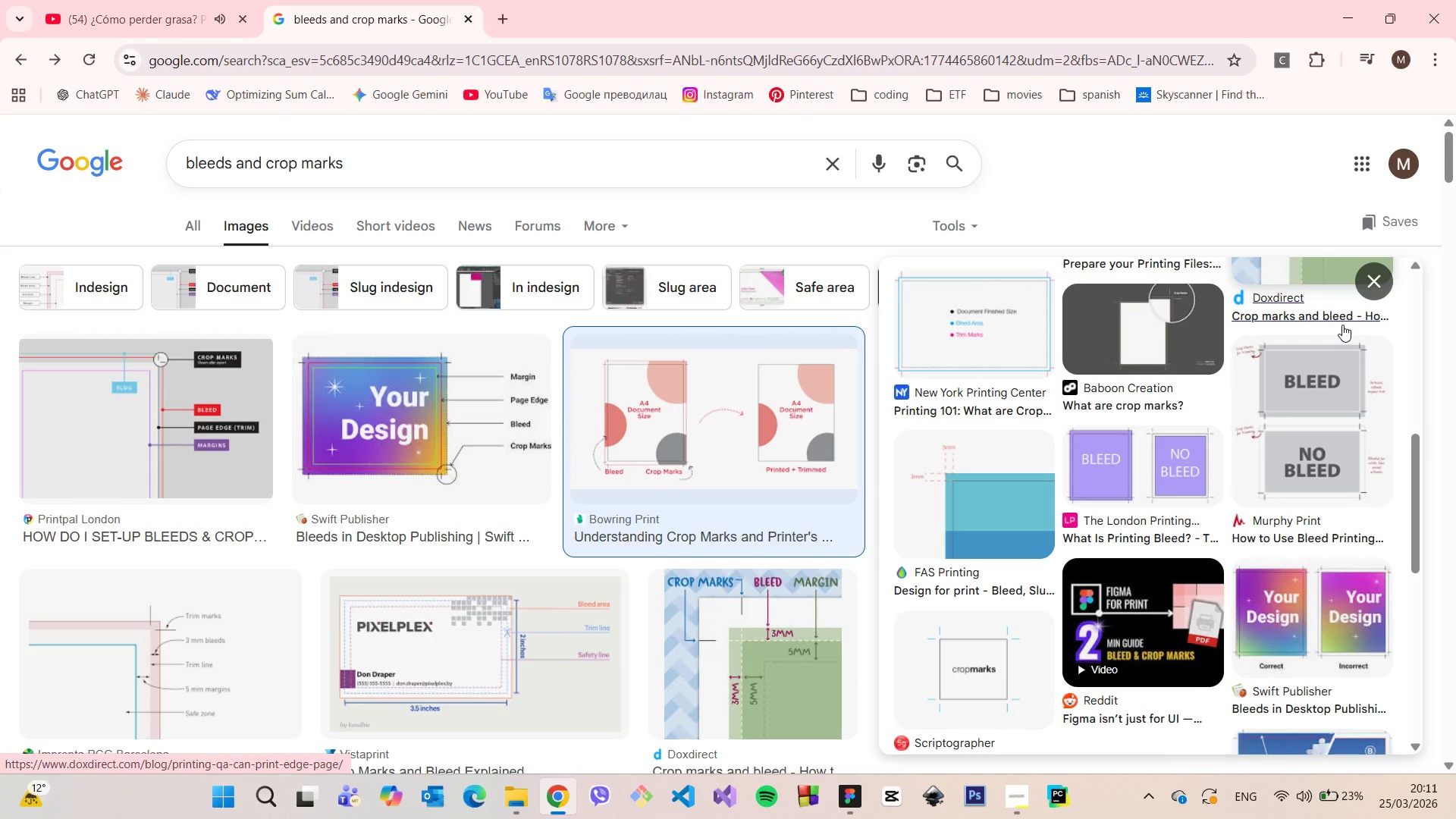 
scroll: coordinate [725, 481], scroll_direction: down, amount: 6.0
 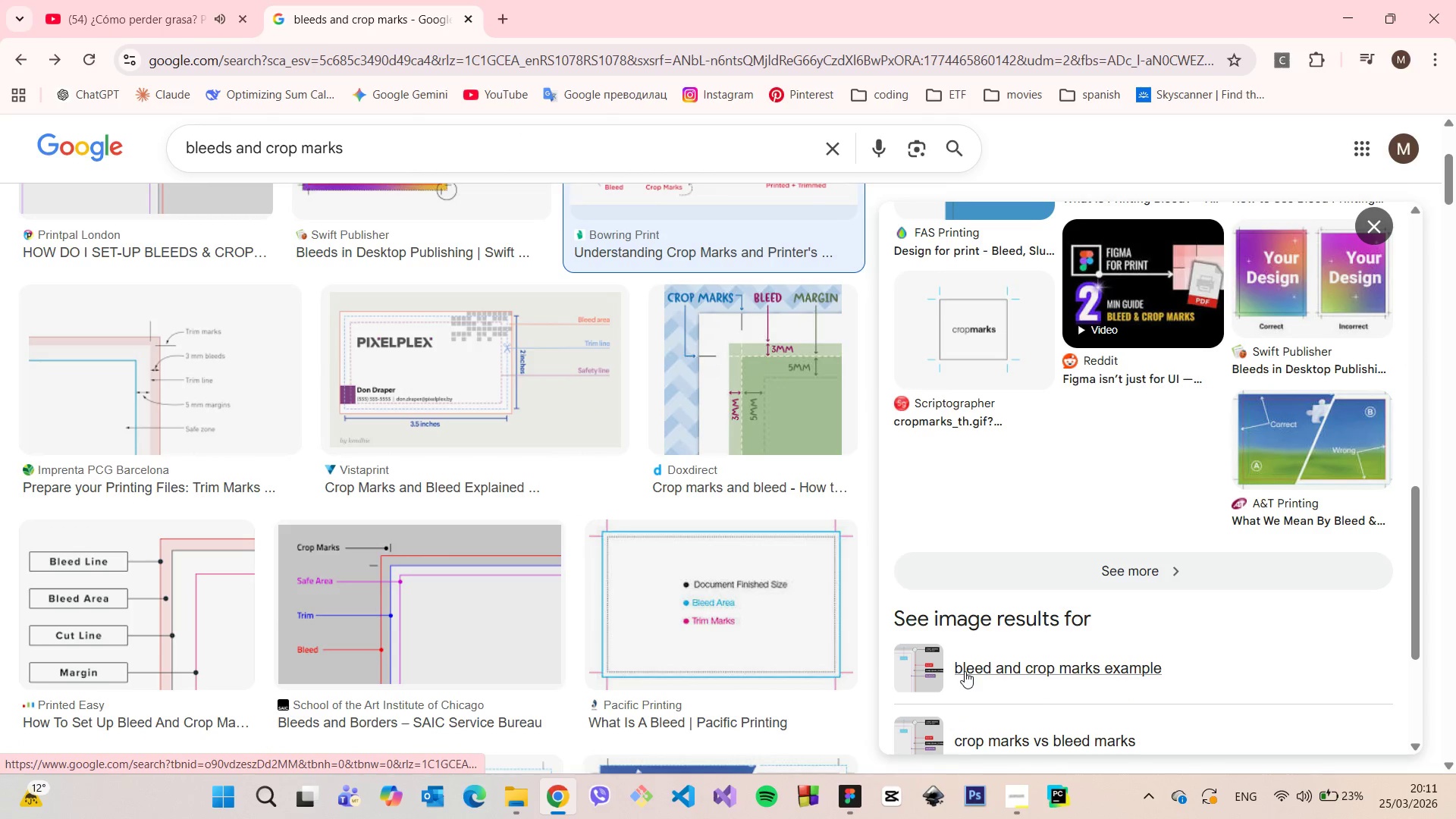 
left_click([965, 671])
 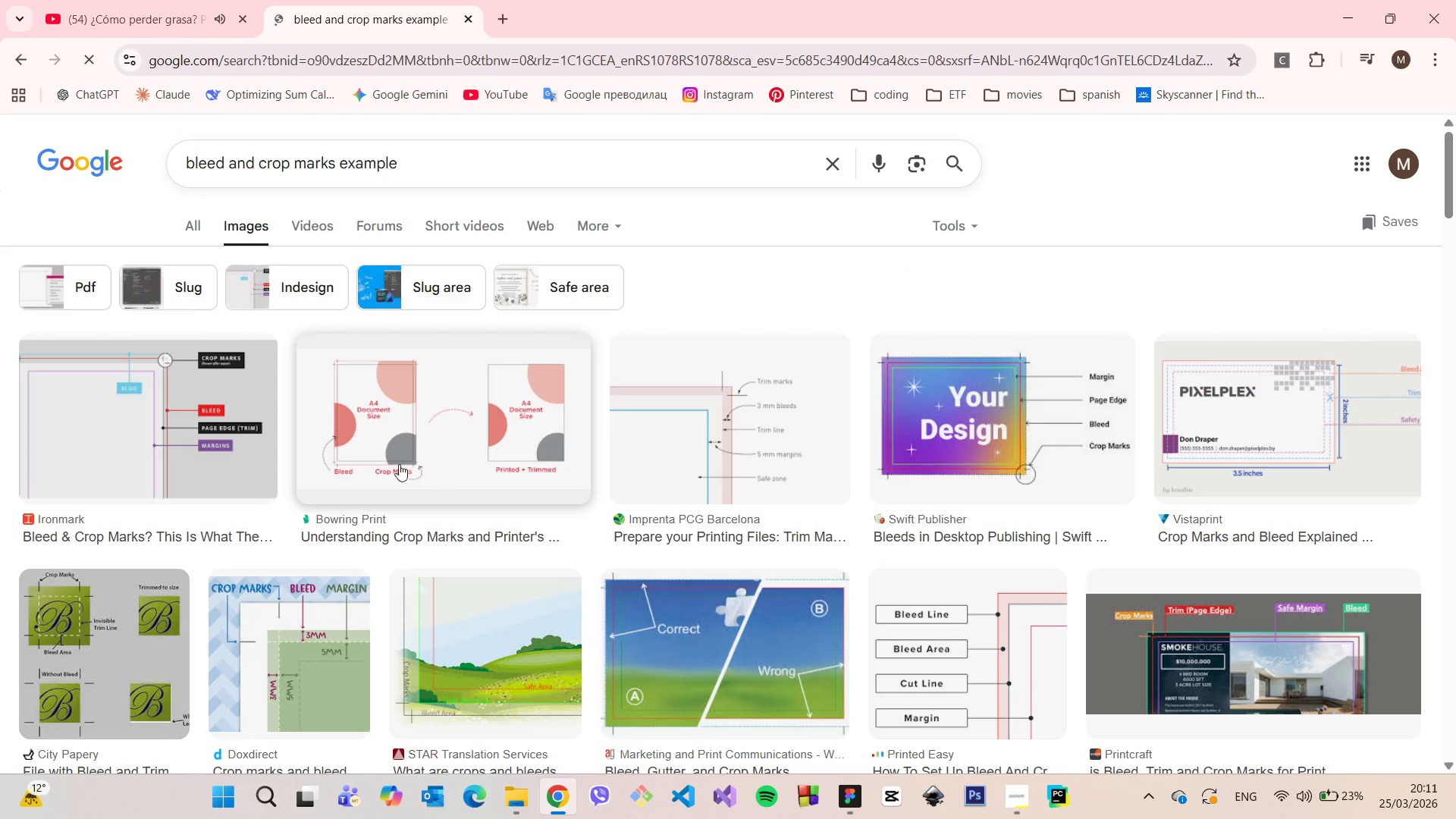 
left_click([389, 438])
 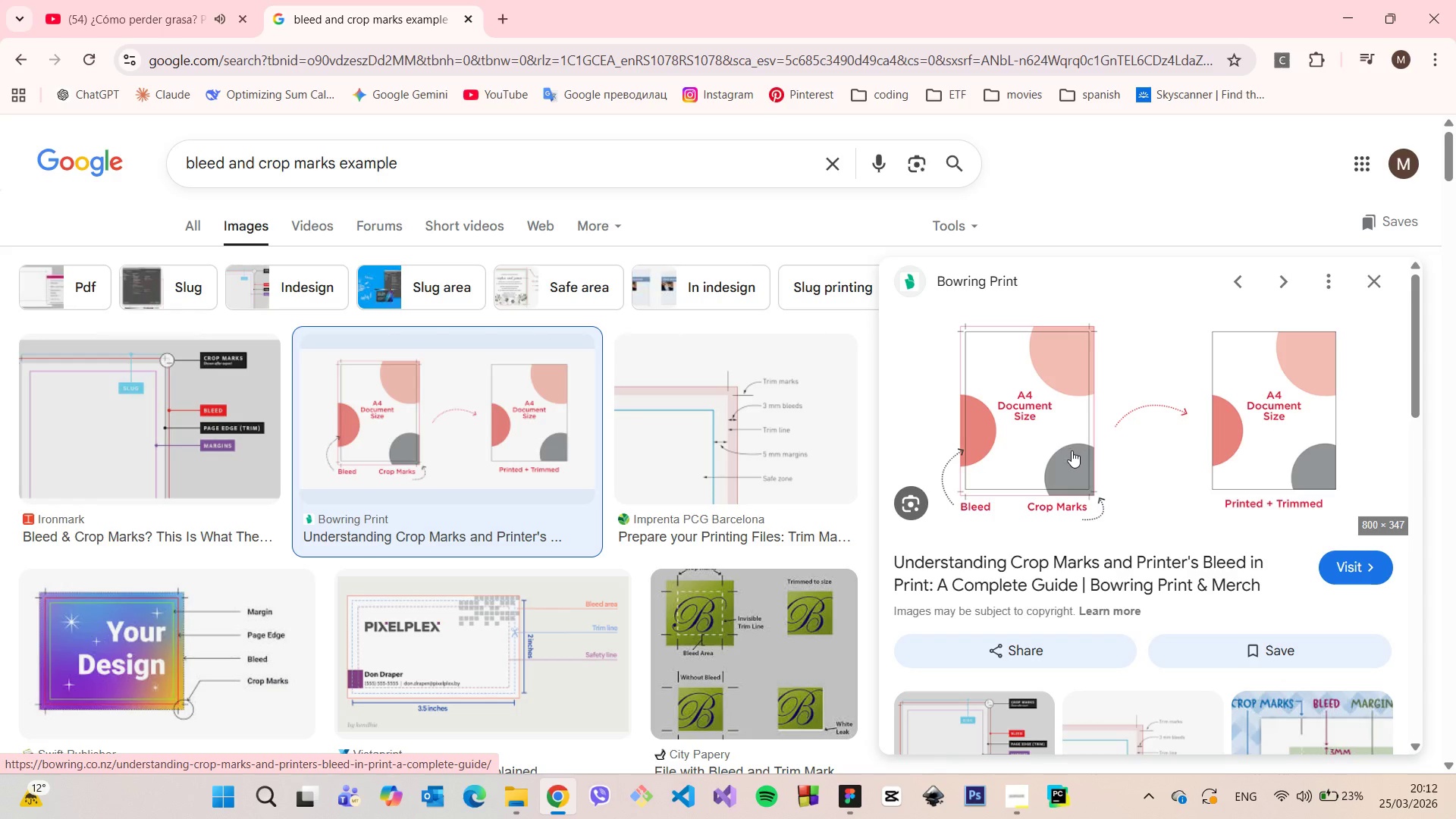 
wait(7.78)
 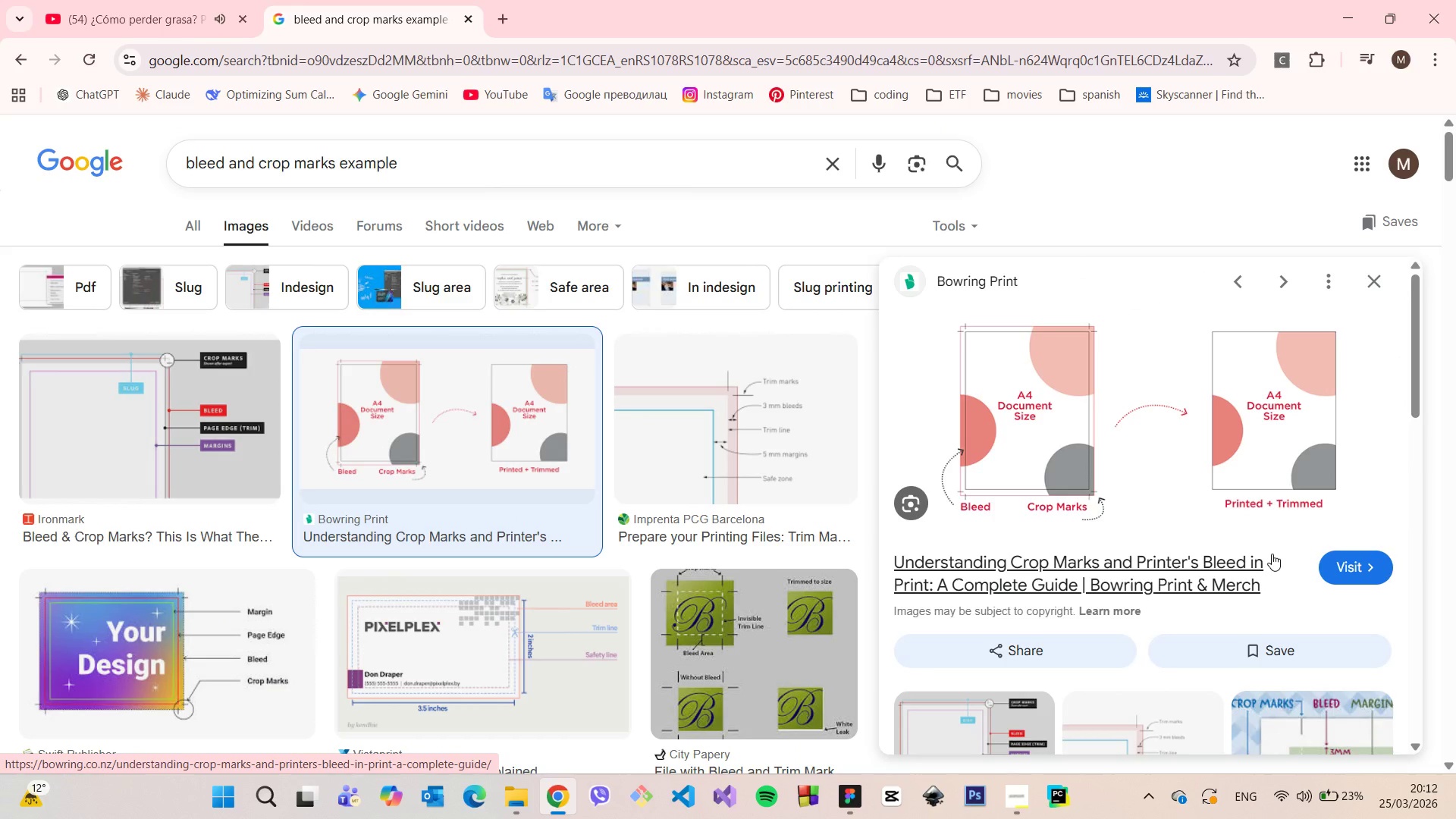 
left_click([855, 783])
 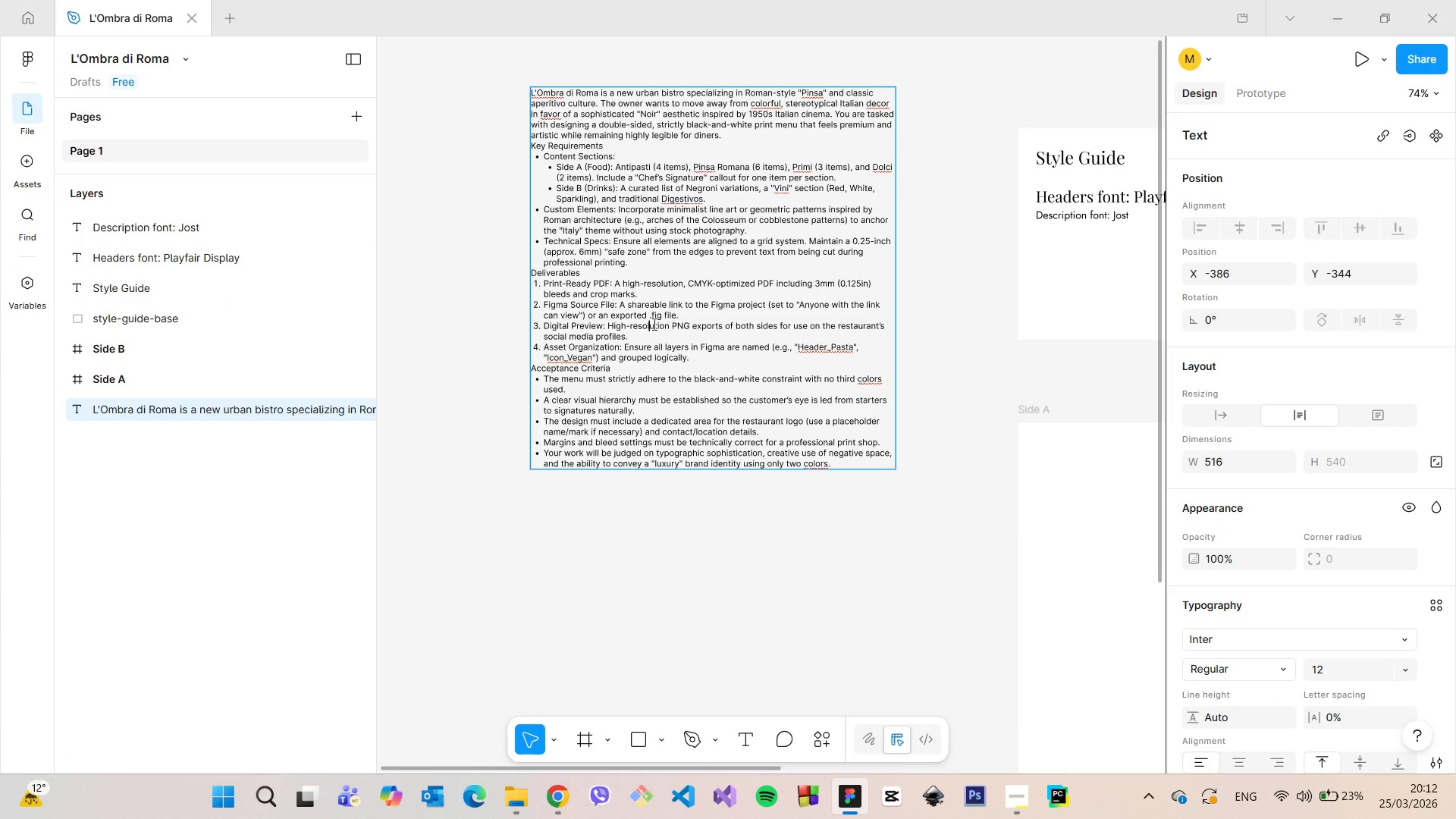 
left_click_drag(start_coordinate=[643, 292], to_coordinate=[615, 284])
 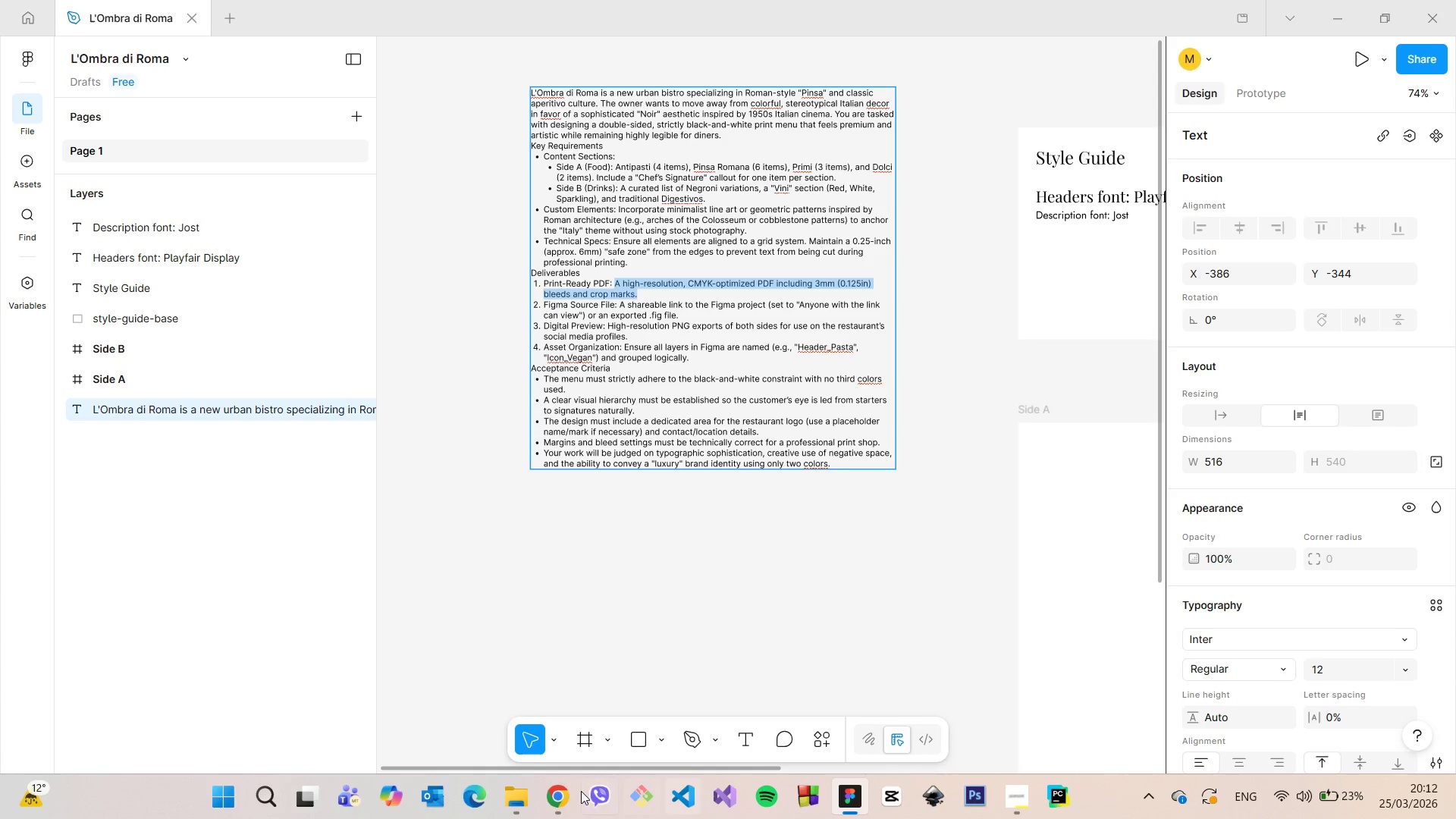 
left_click([567, 792])
 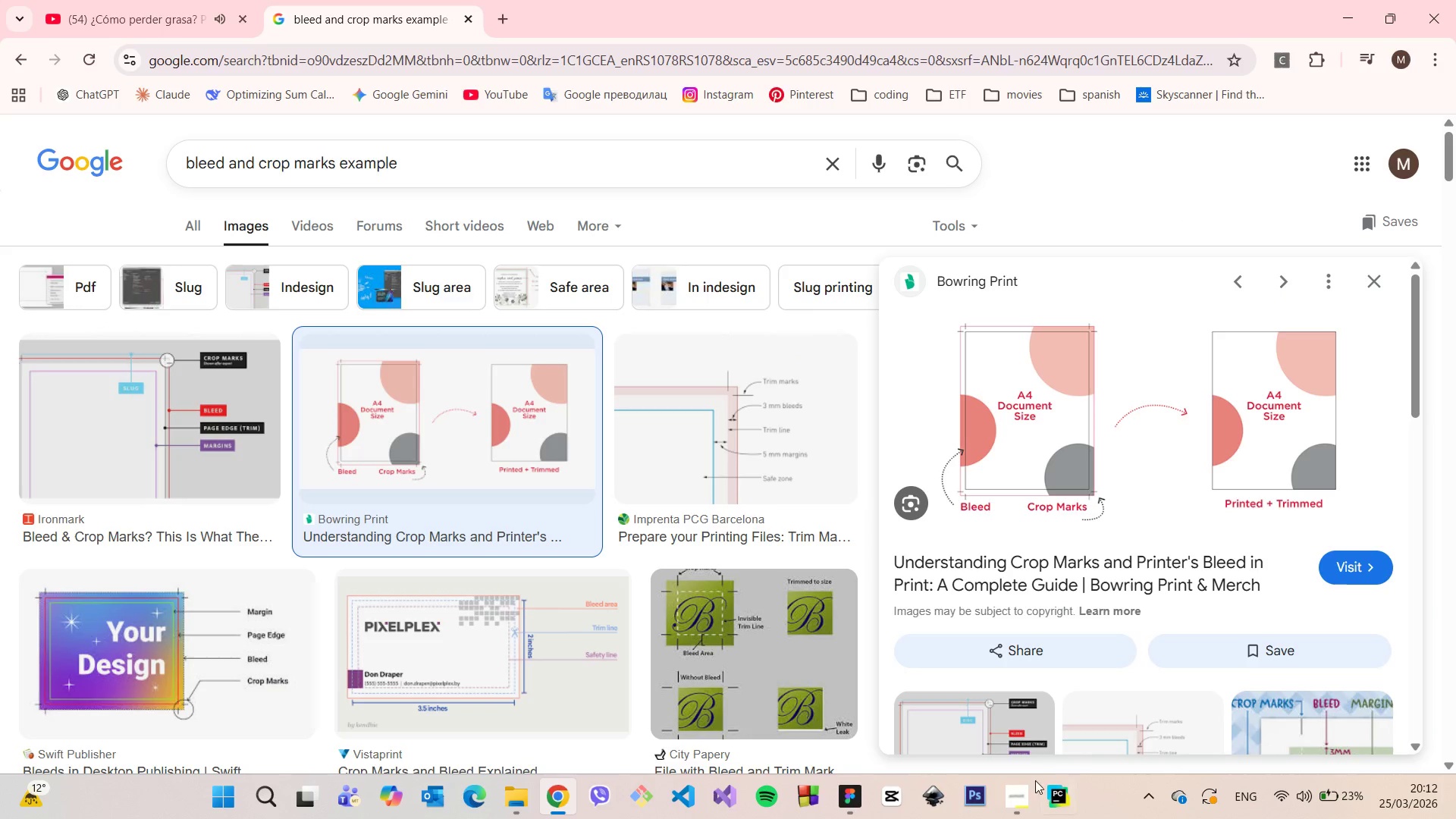 
wait(8.38)
 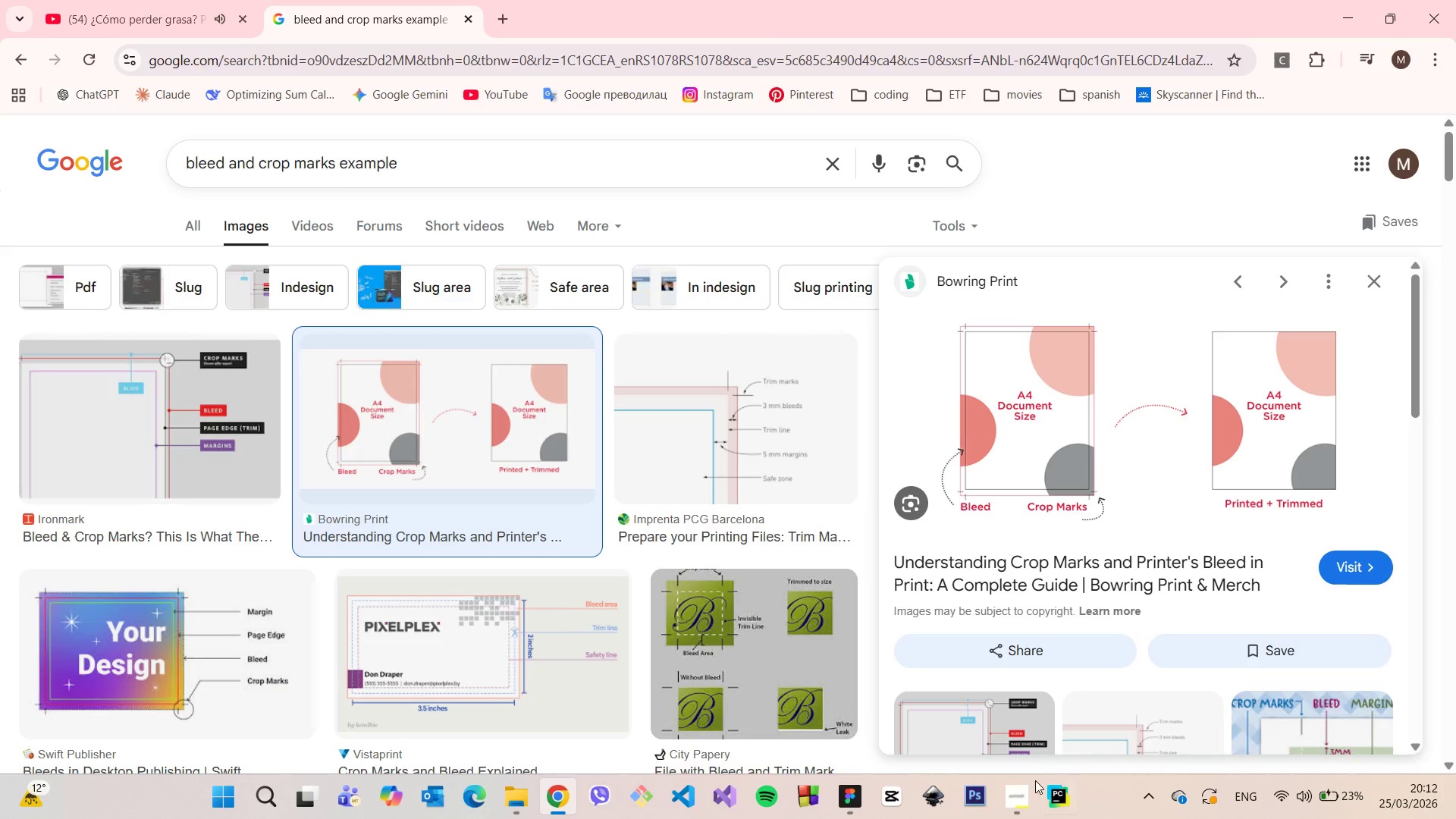 
left_click([185, 218])
 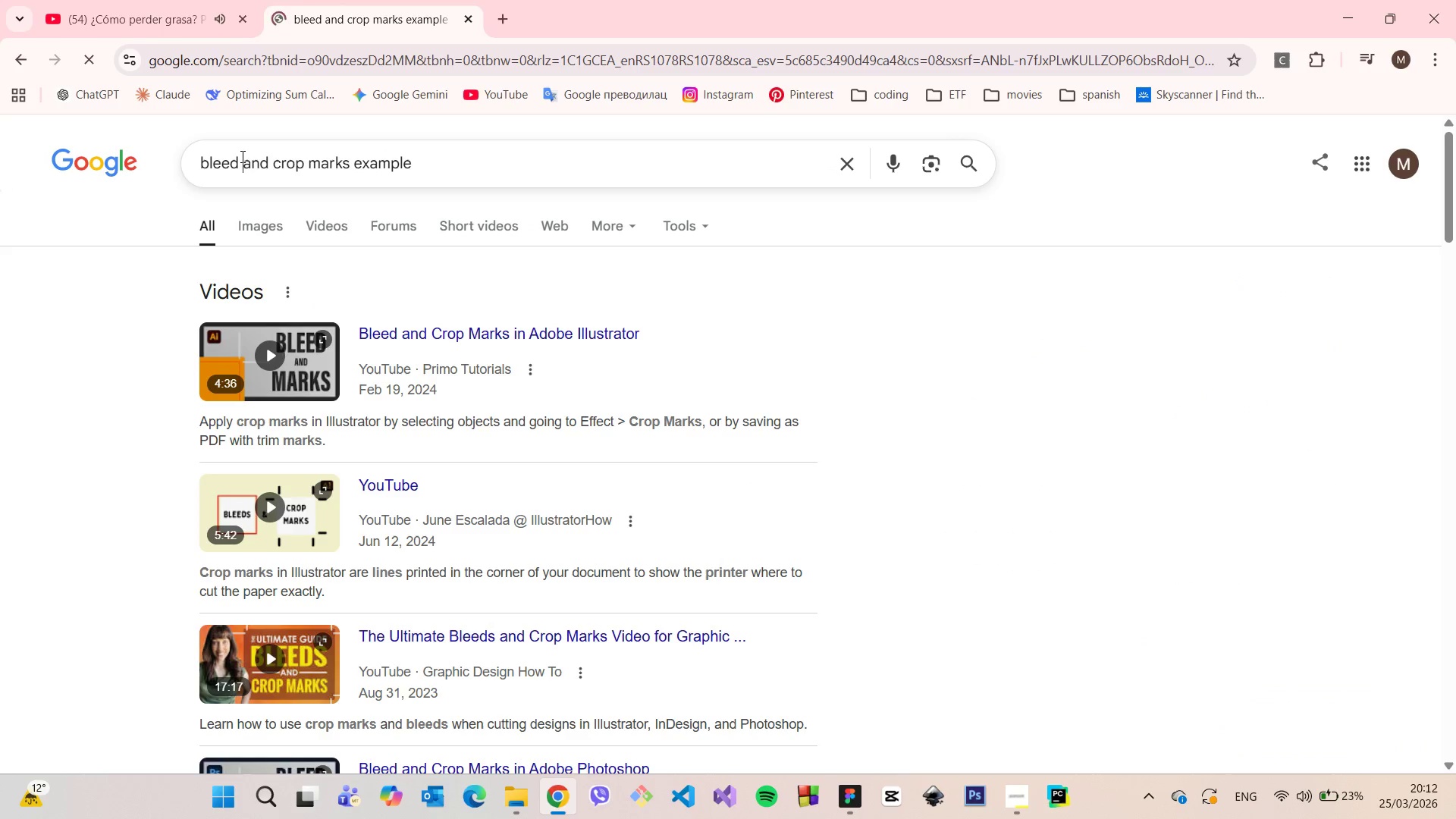 
double_click([241, 156])
 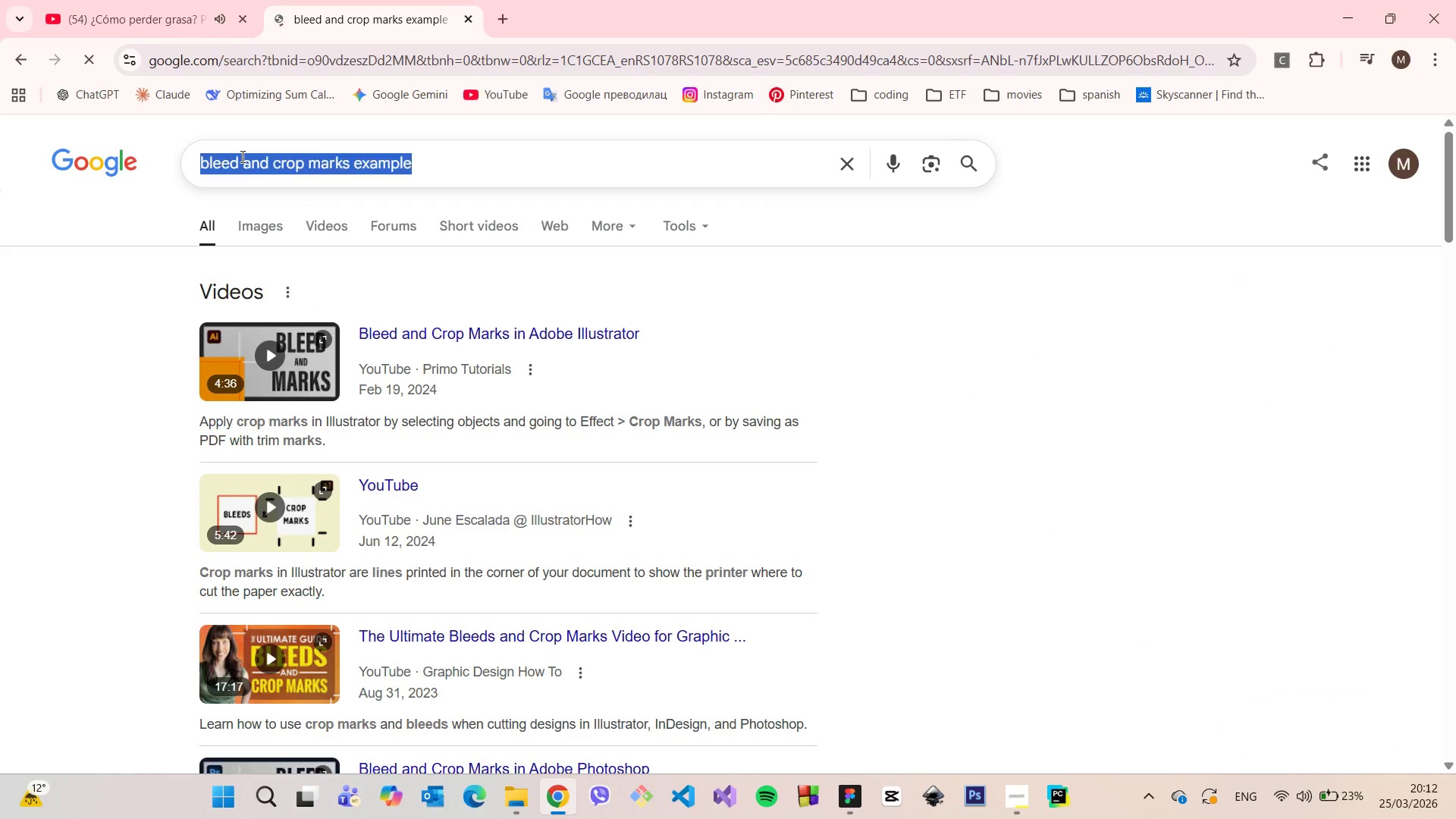 
triple_click([241, 156])
 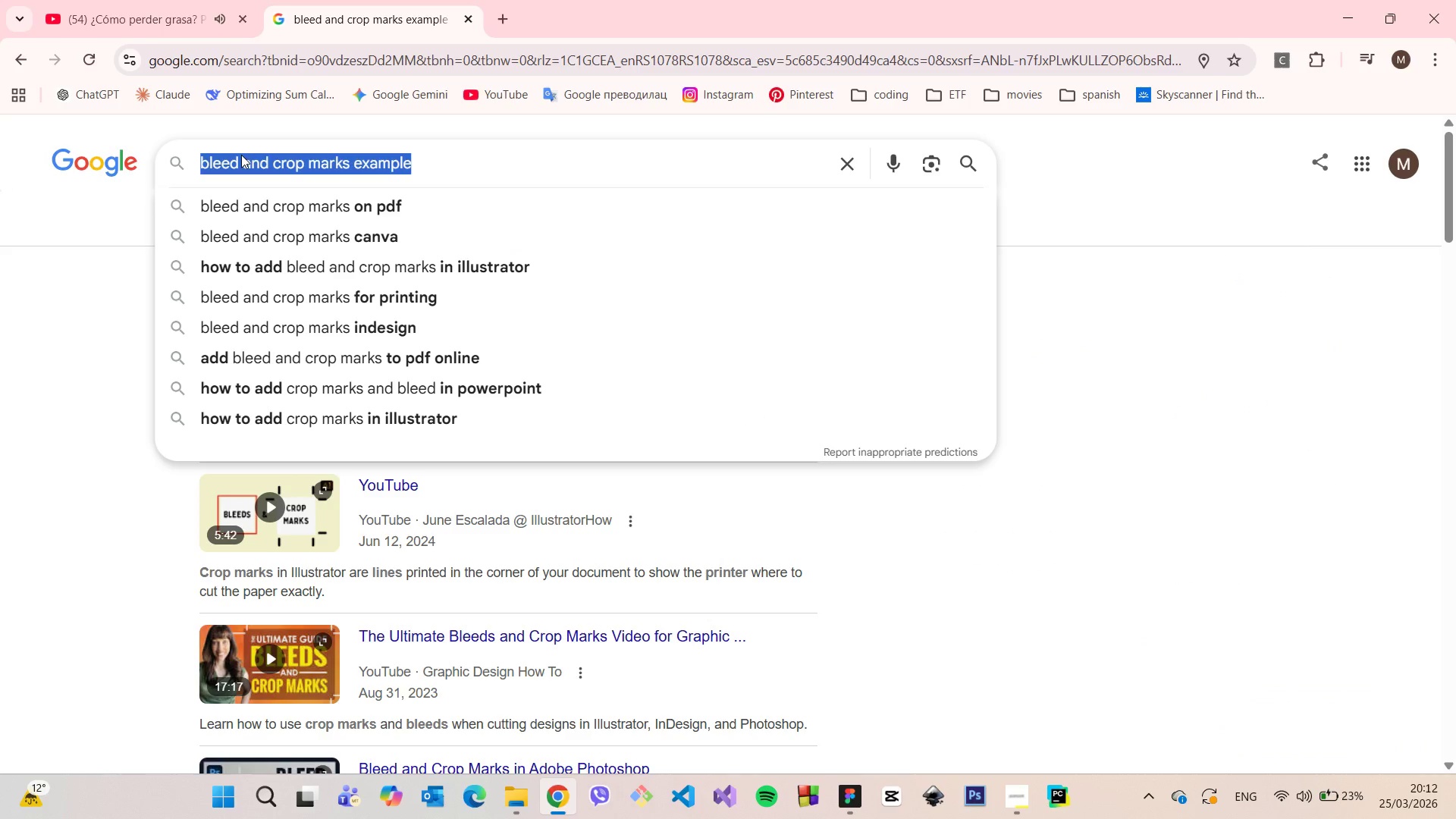 
type(mm to px)
 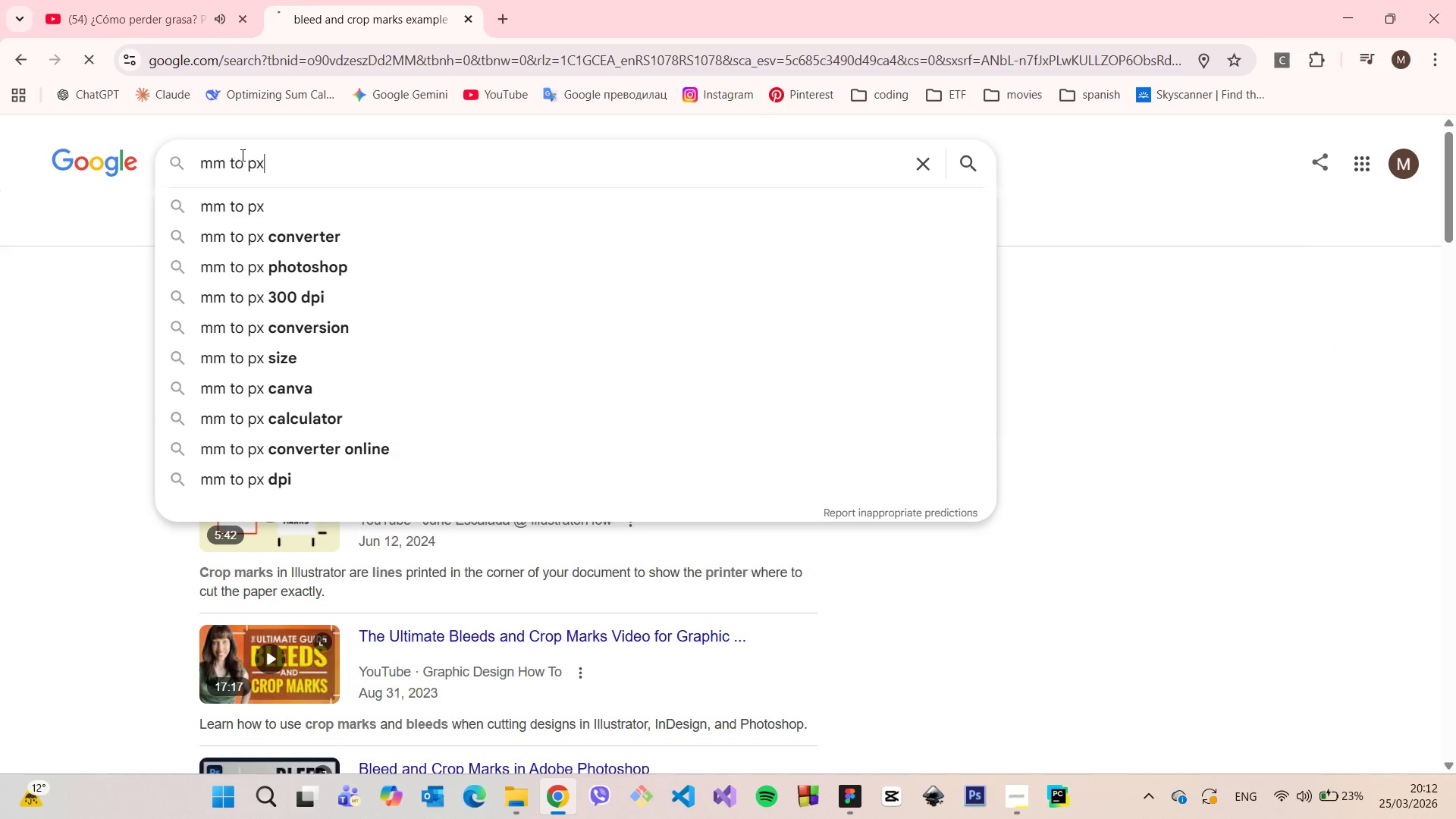 
key(Enter)
 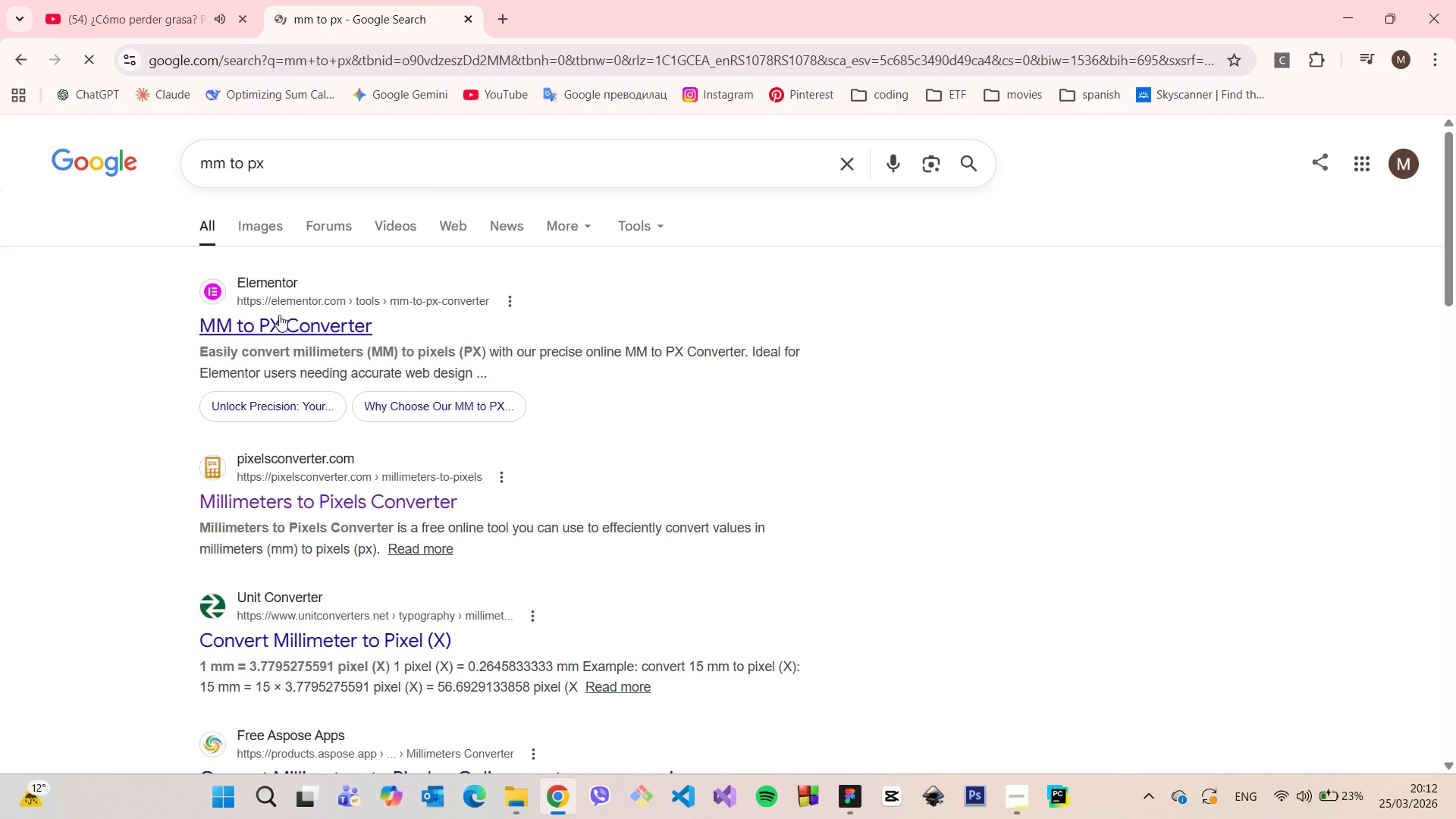 
left_click([279, 315])
 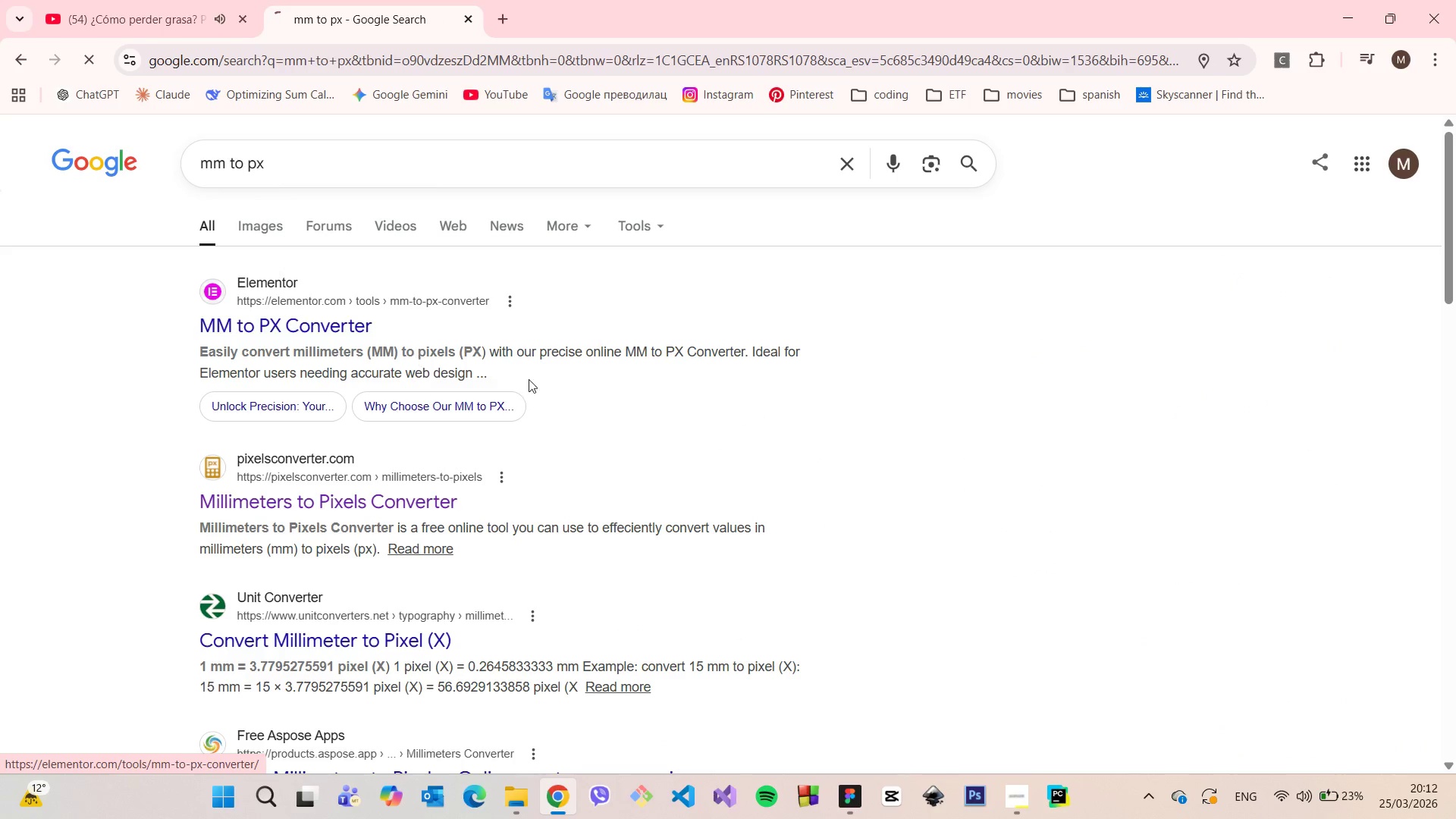 
mouse_move([642, 415])
 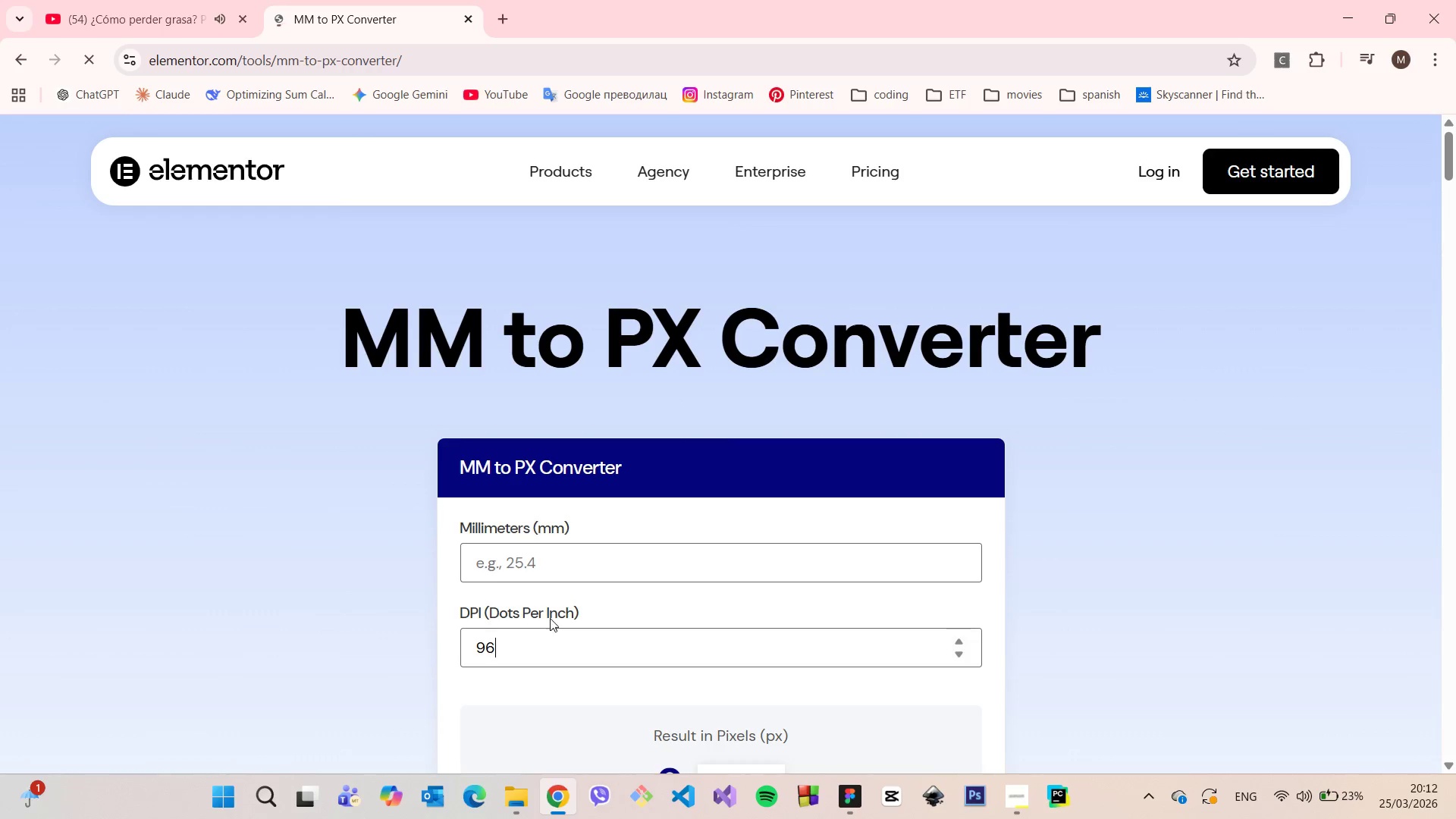 
scroll: coordinate [552, 592], scroll_direction: down, amount: 2.0
 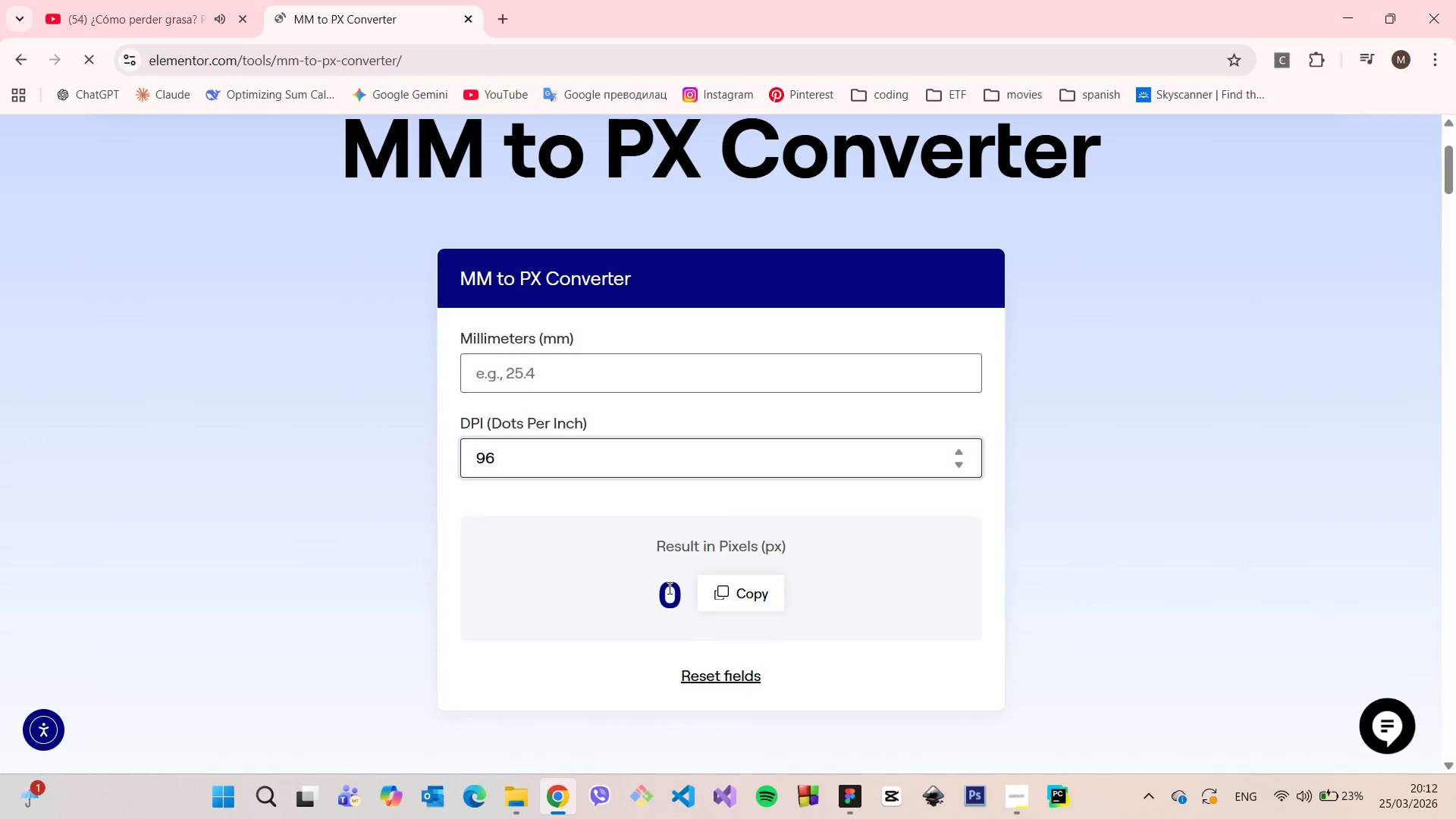 
left_click([668, 588])
 